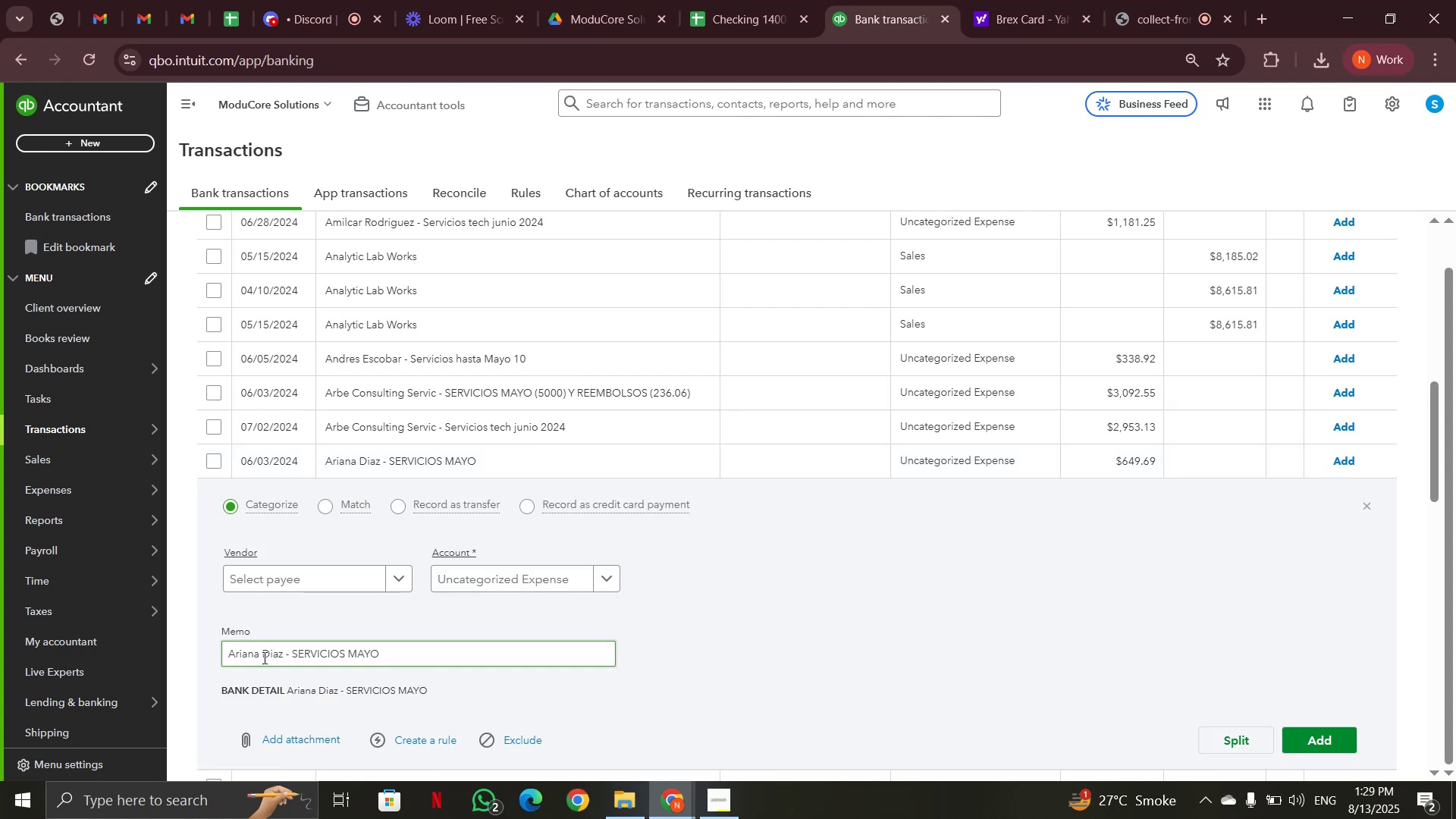 
left_click_drag(start_coordinate=[287, 657], to_coordinate=[209, 657])
 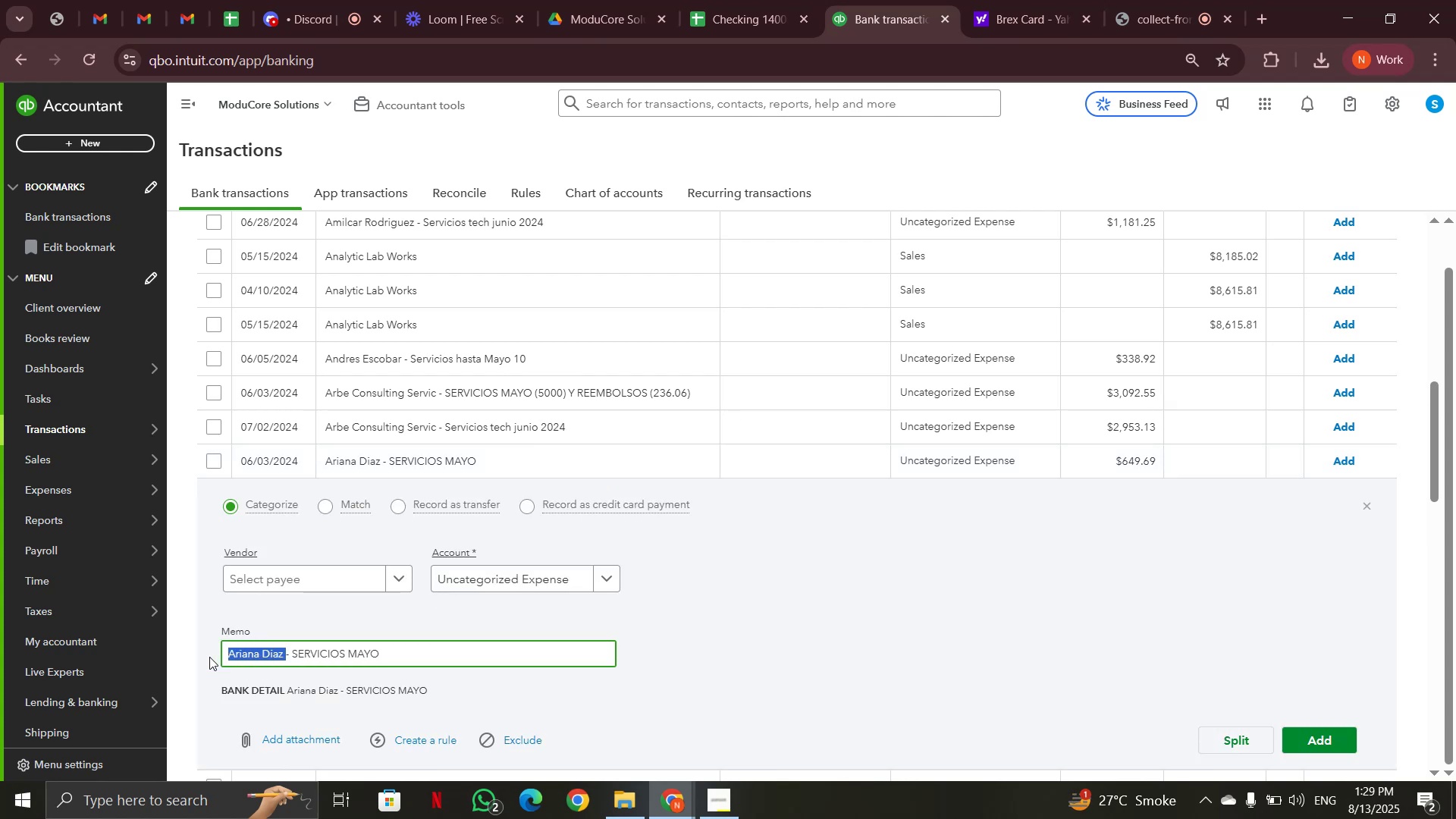 
key(Control+C)
 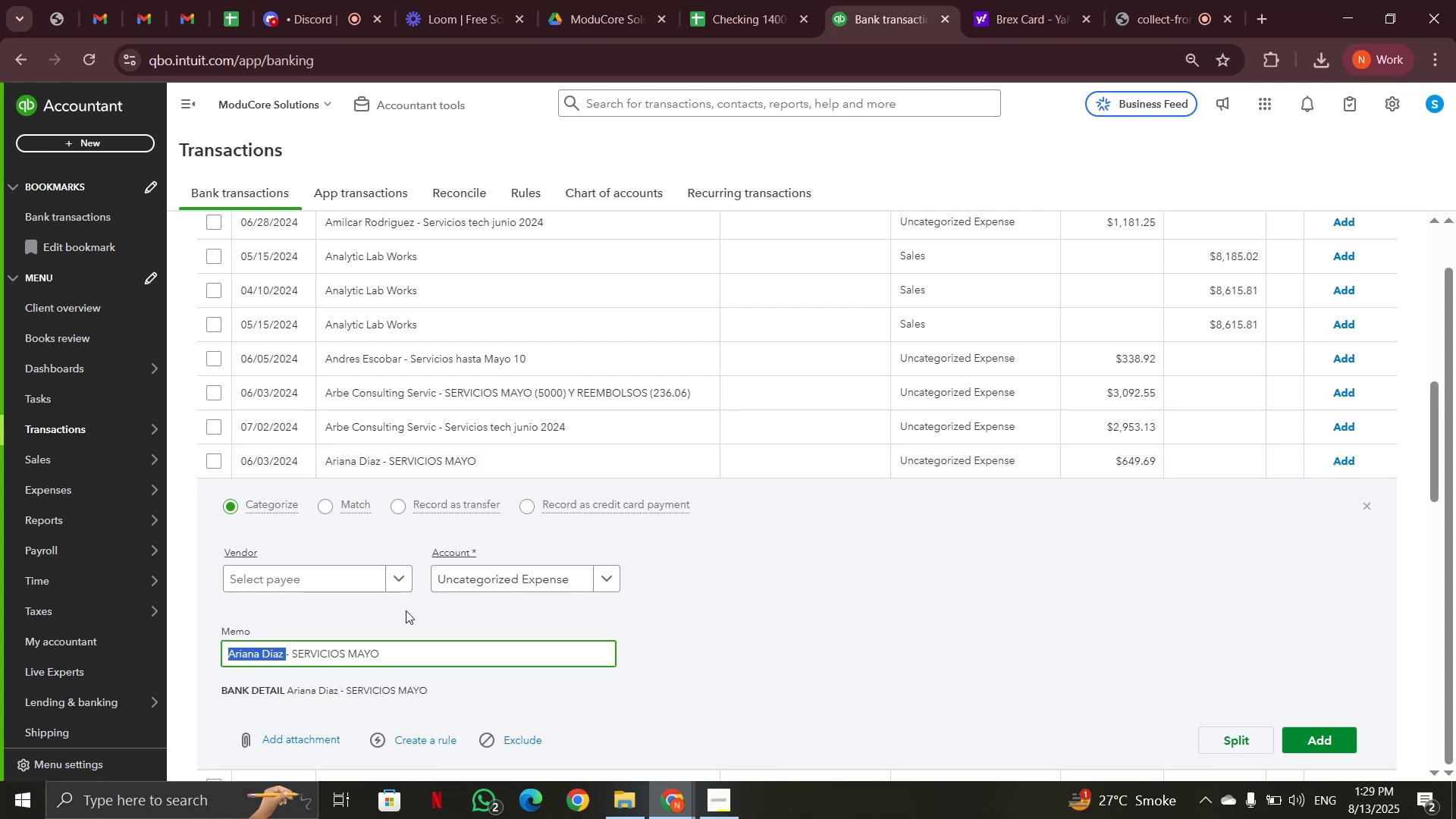 
scroll: coordinate [524, 589], scroll_direction: up, amount: 5.0
 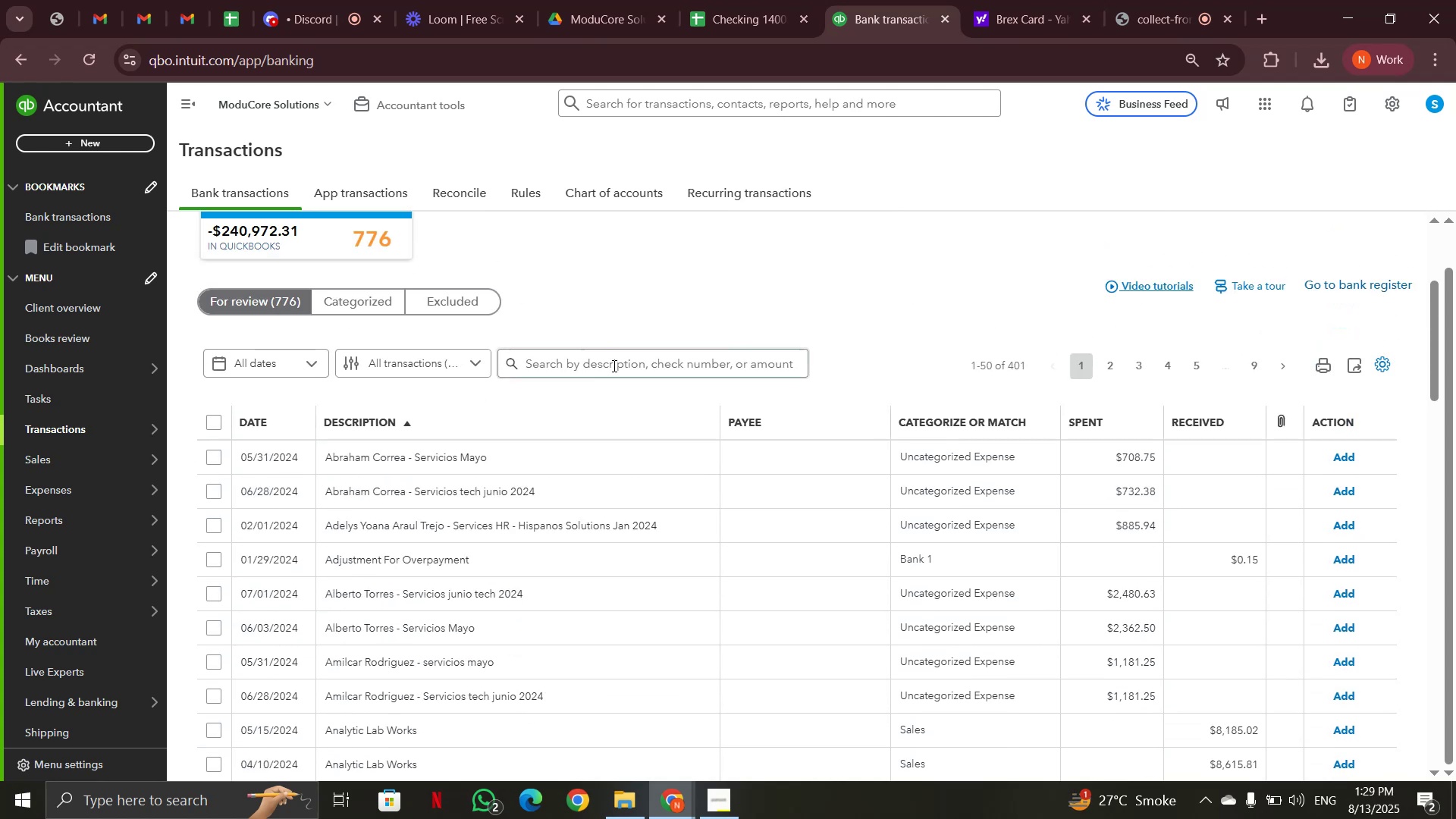 
left_click([613, 365])
 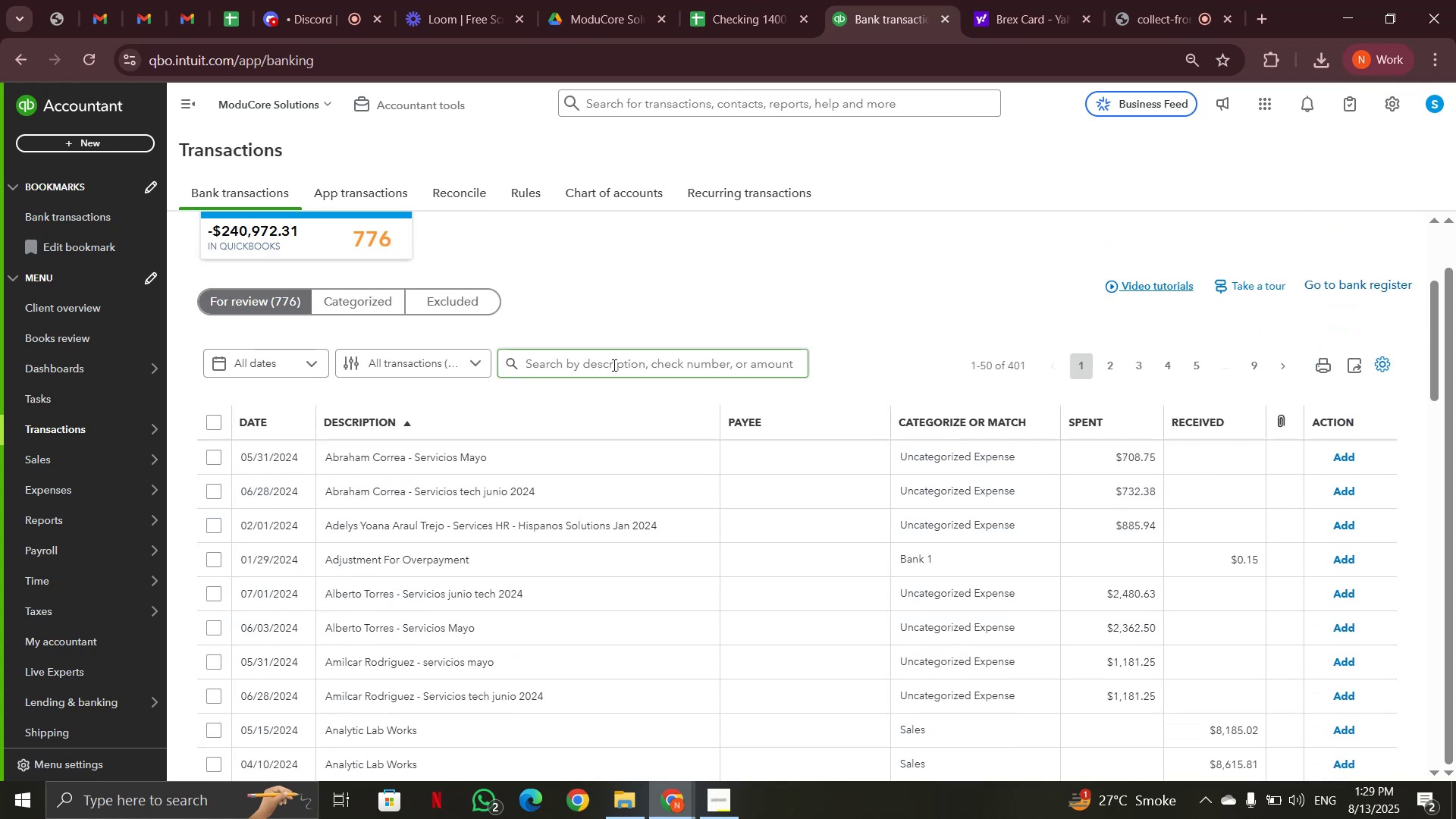 
key(Control+V)
 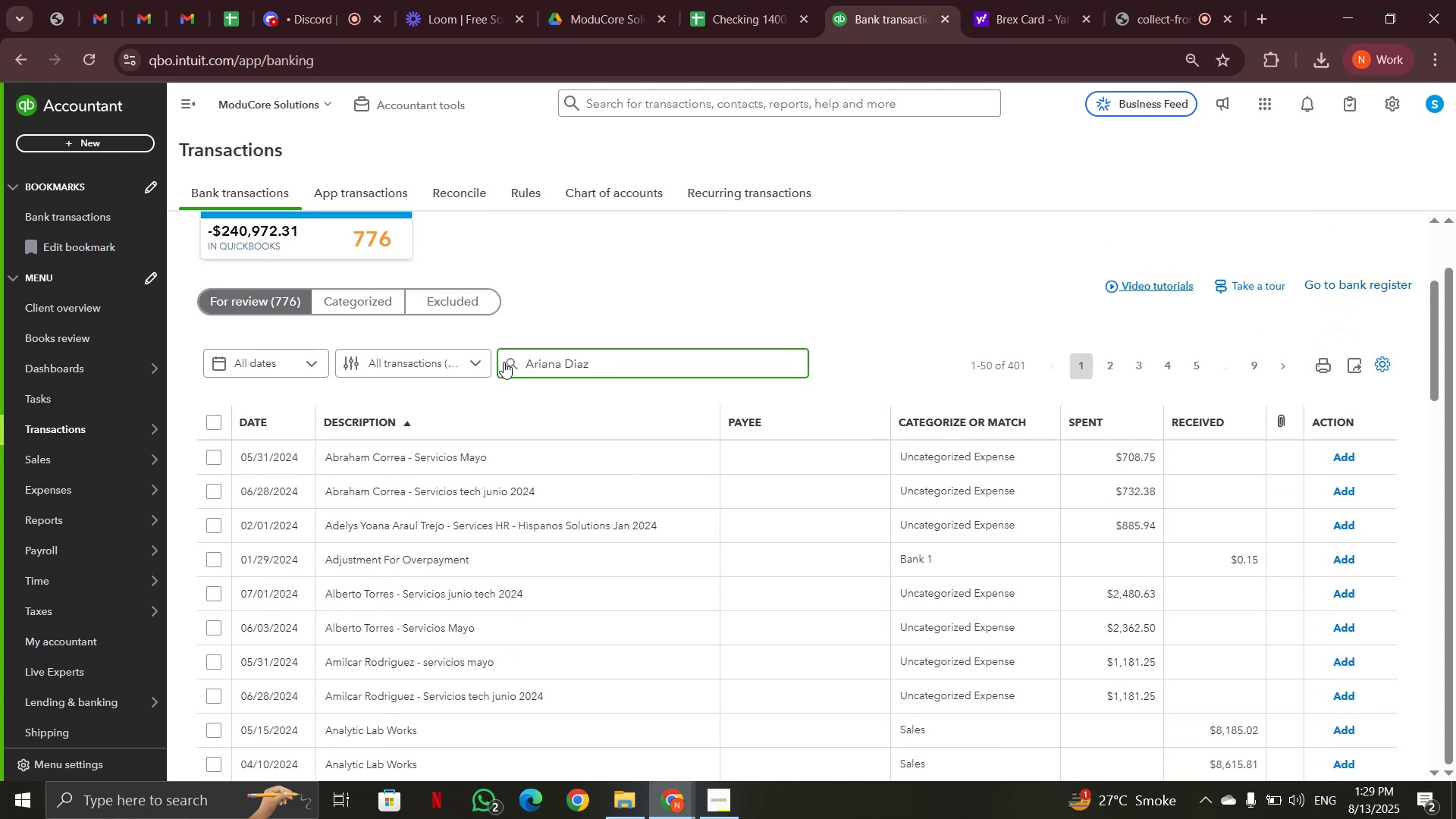 
left_click([512, 362])
 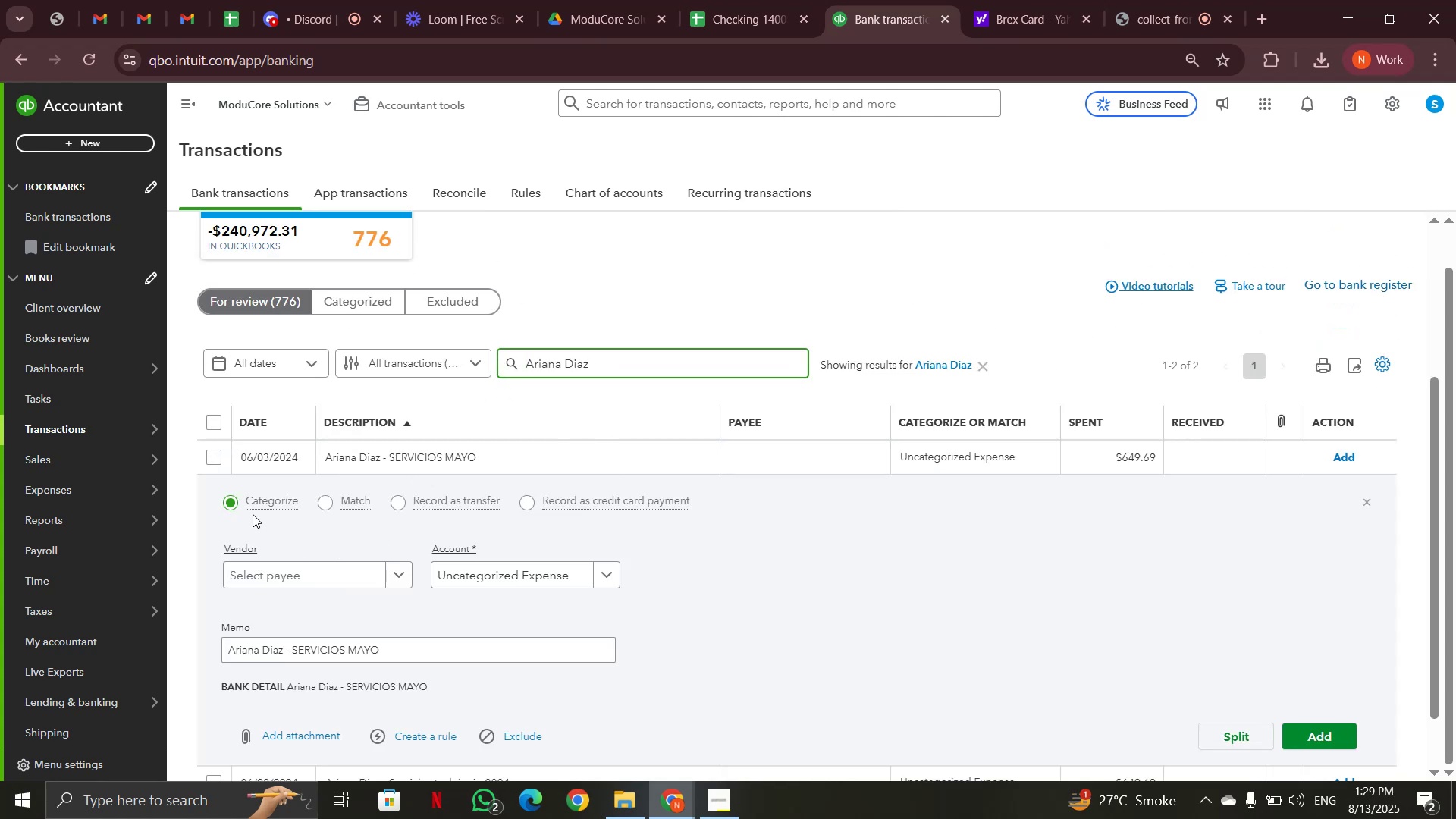 
left_click([215, 461])
 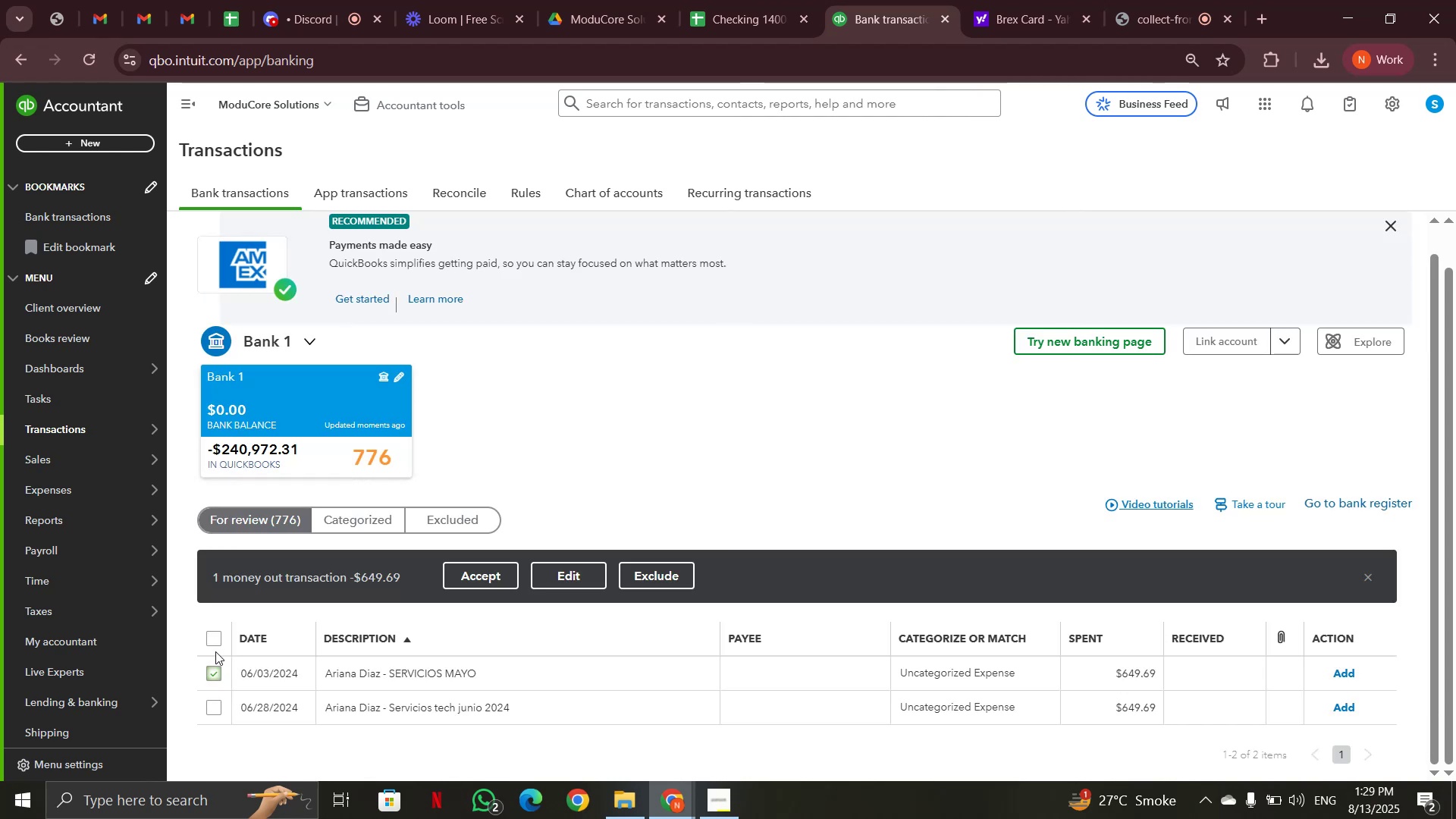 
left_click([215, 641])
 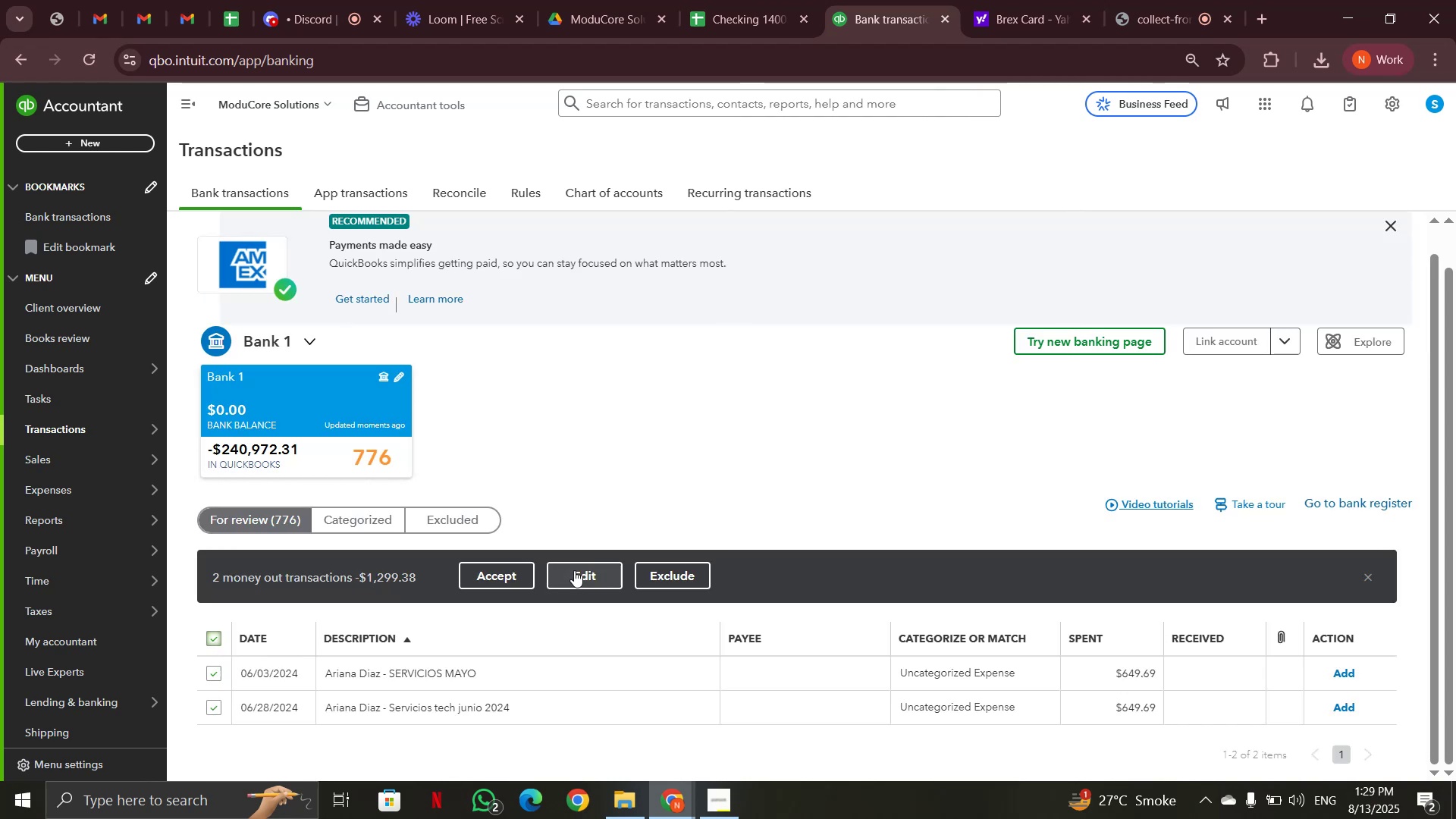 
left_click([584, 570])
 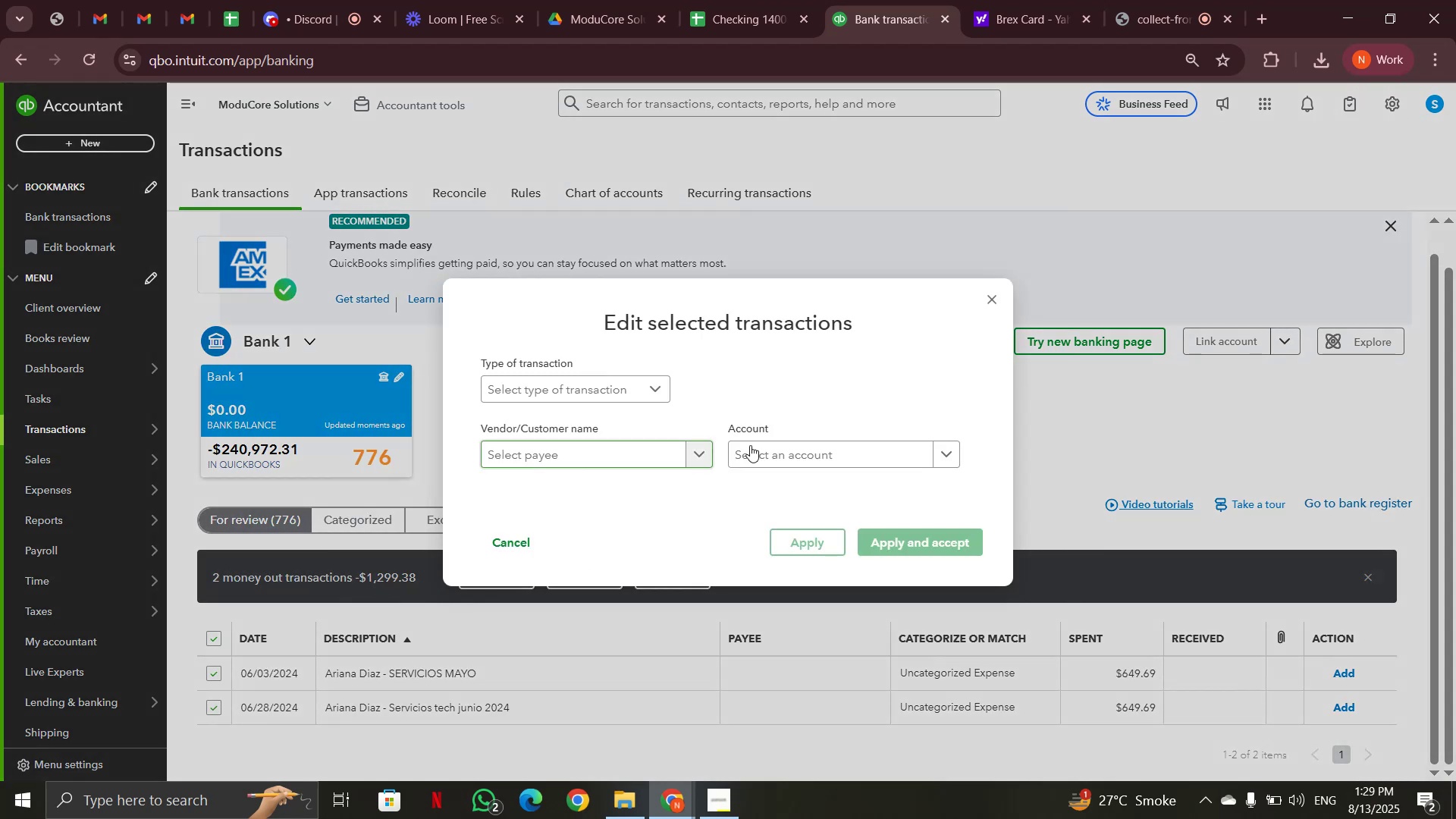 
left_click([763, 444])
 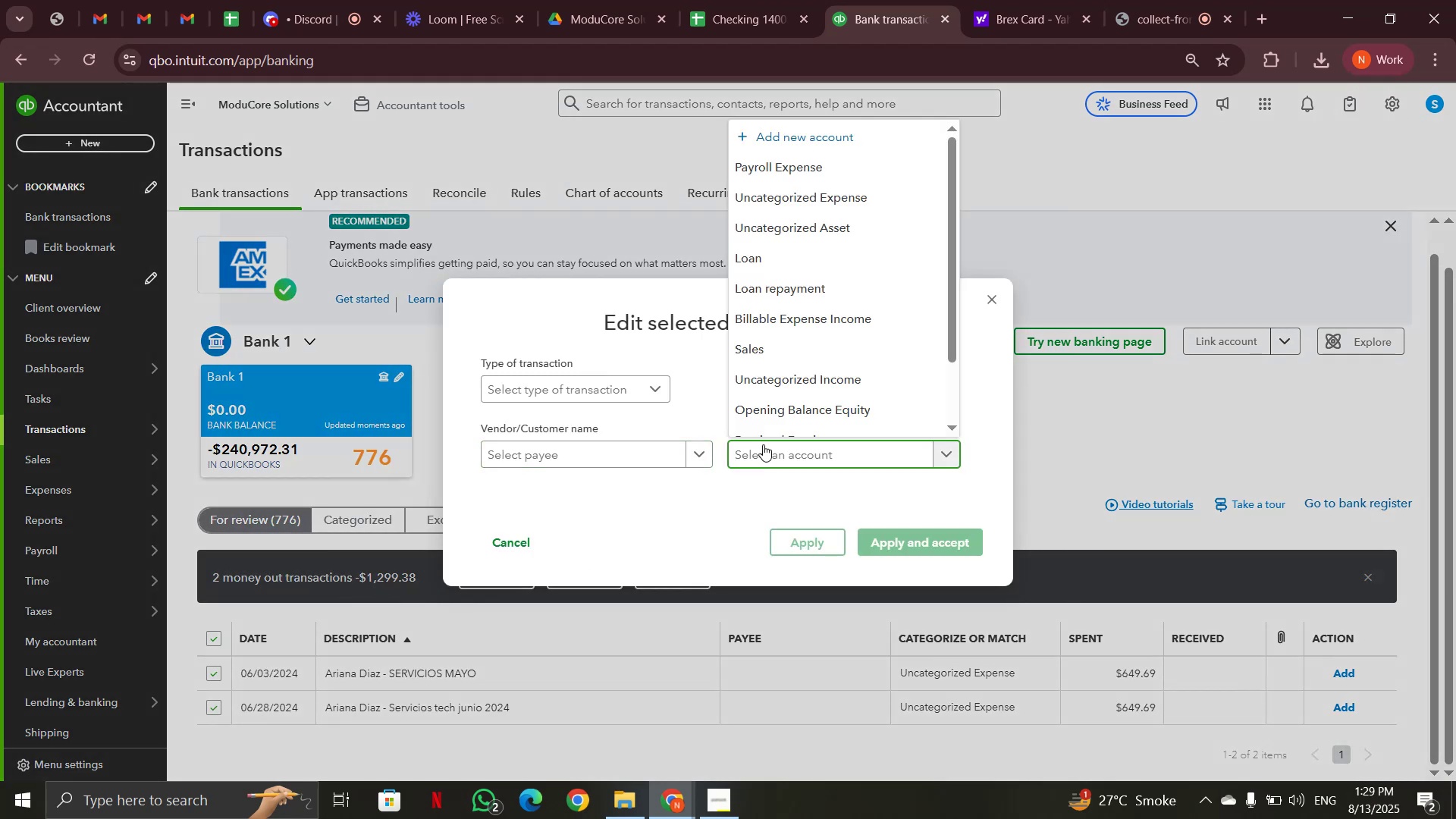 
type(payr)
 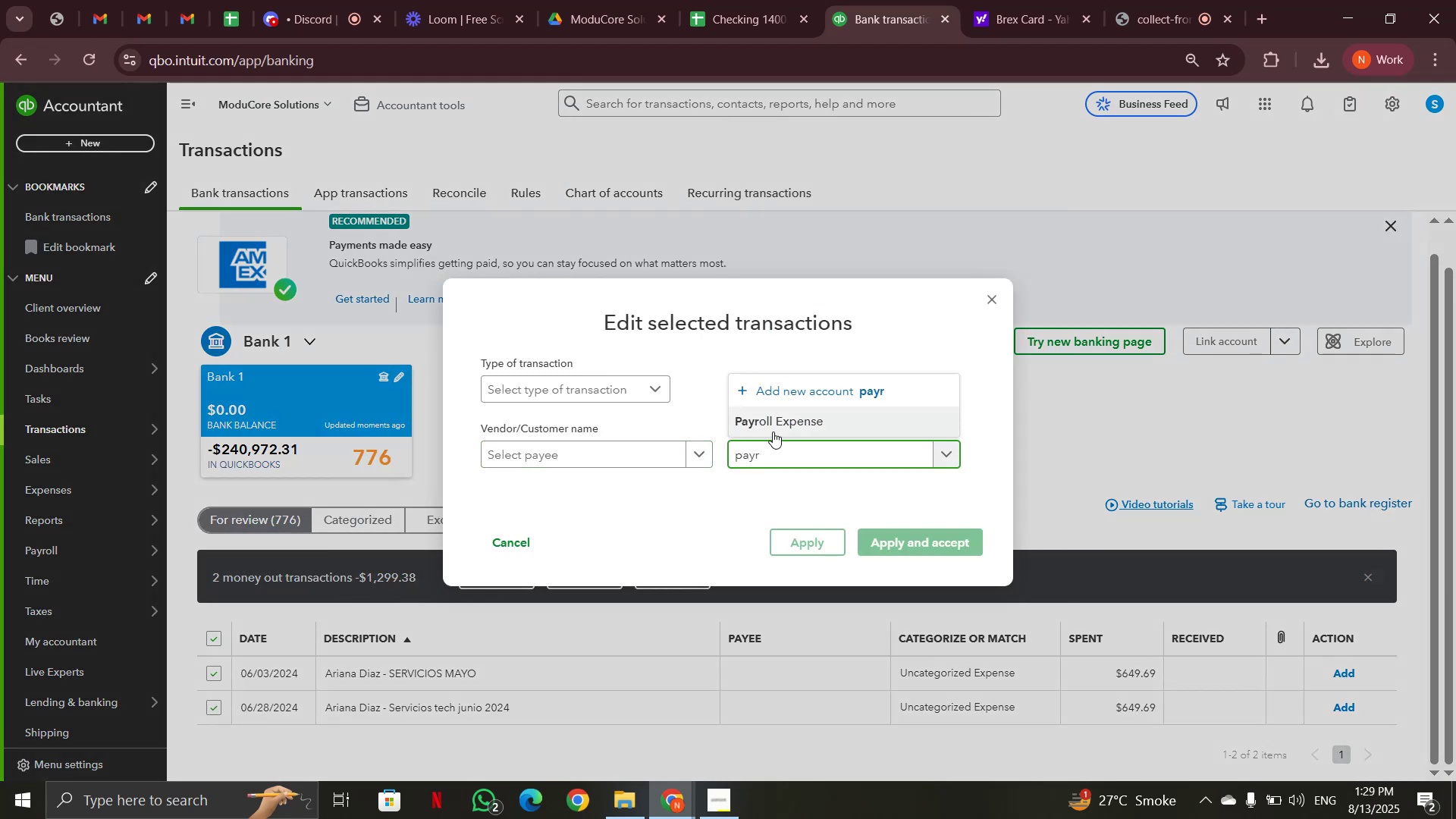 
left_click([773, 430])
 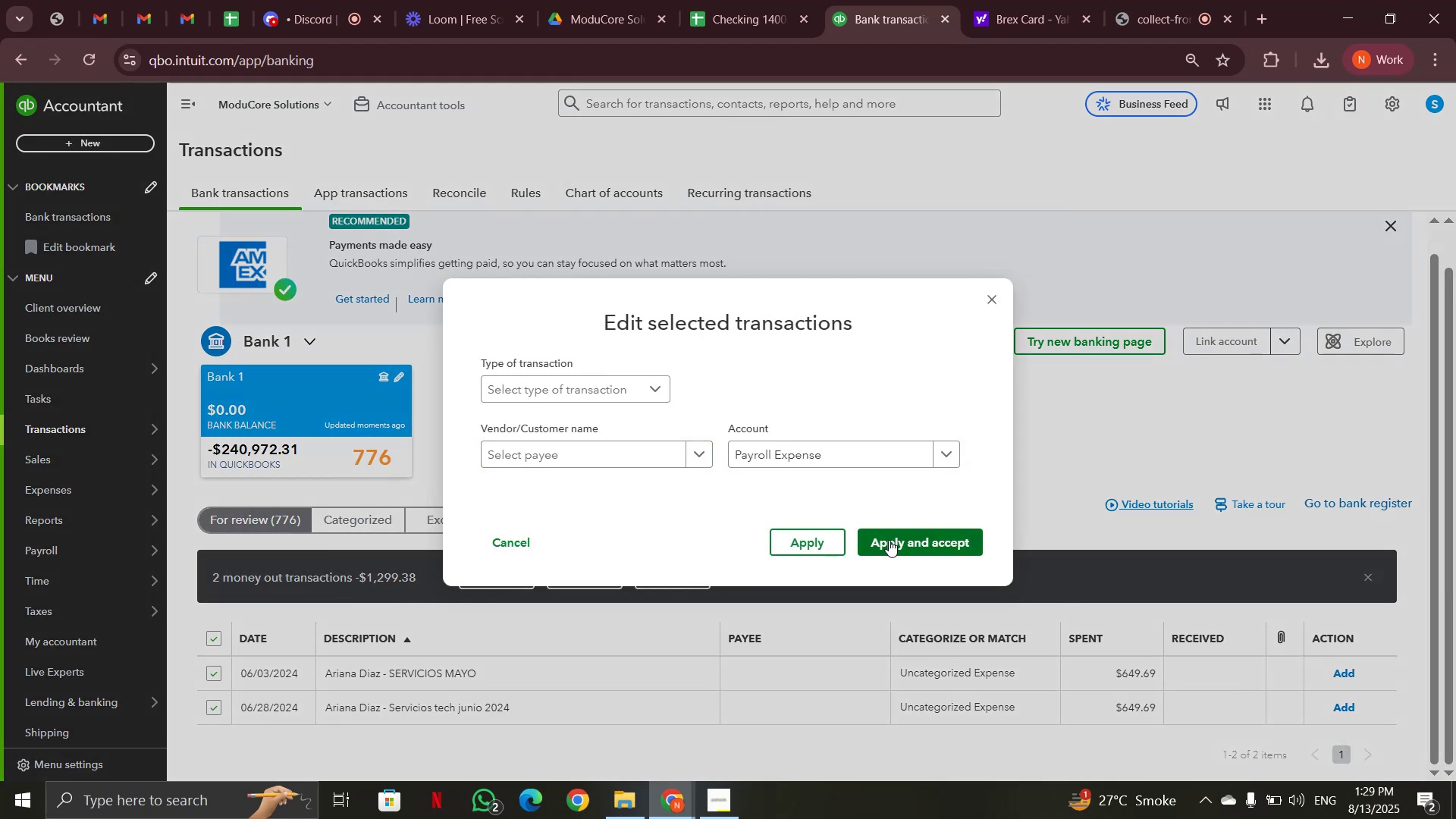 
left_click([889, 540])
 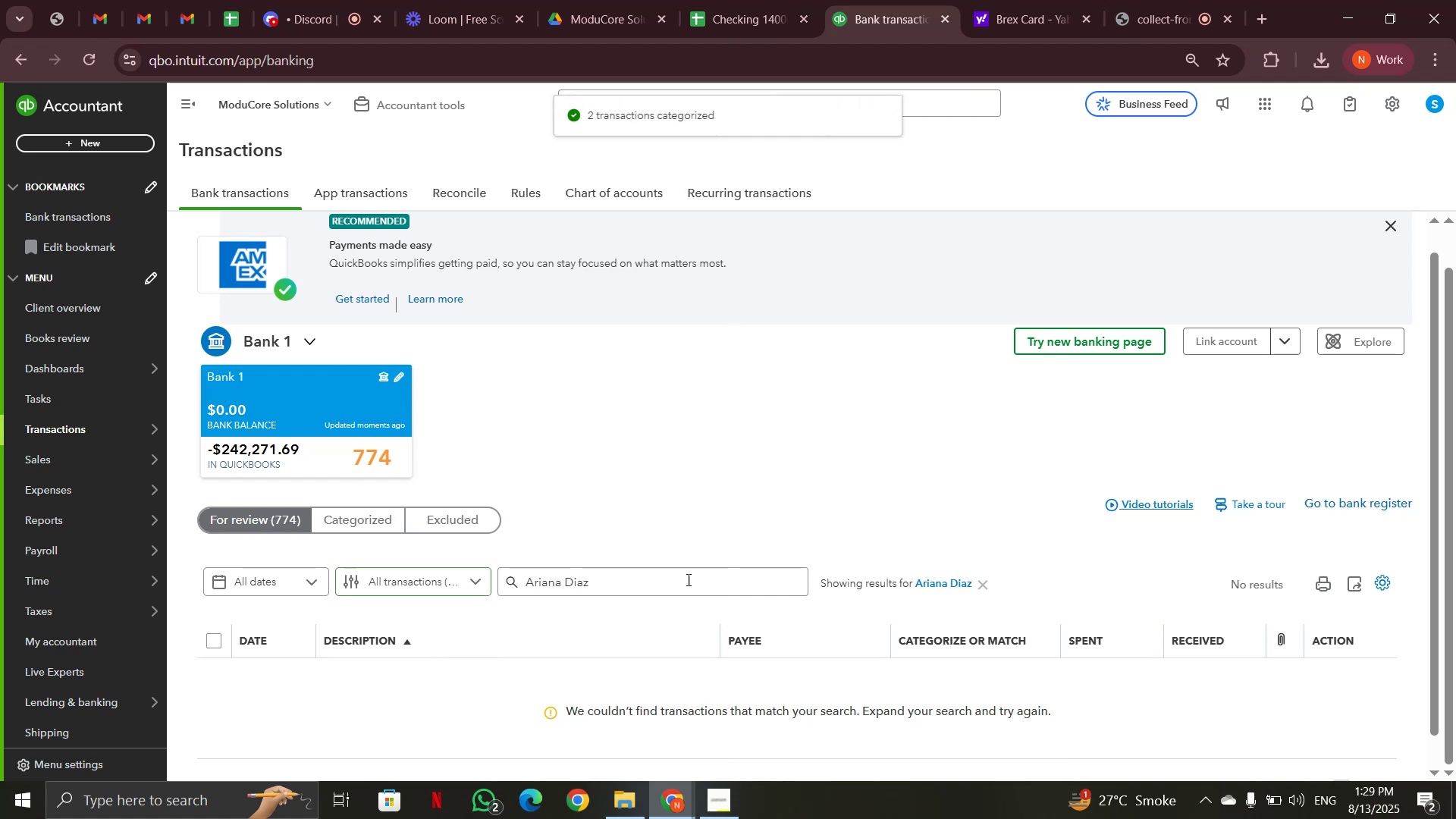 
left_click([987, 585])
 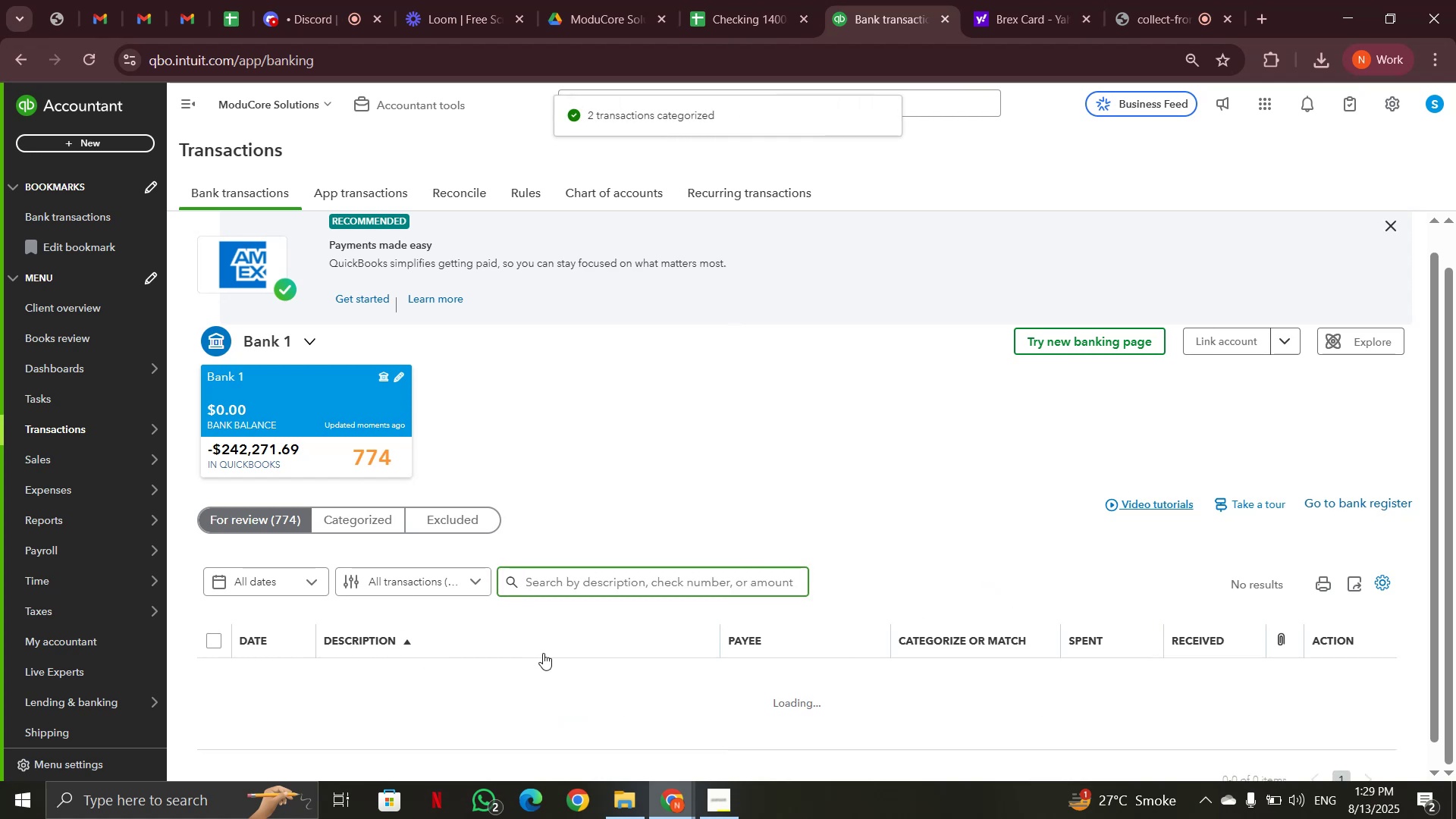 
scroll: coordinate [545, 647], scroll_direction: down, amount: 3.0
 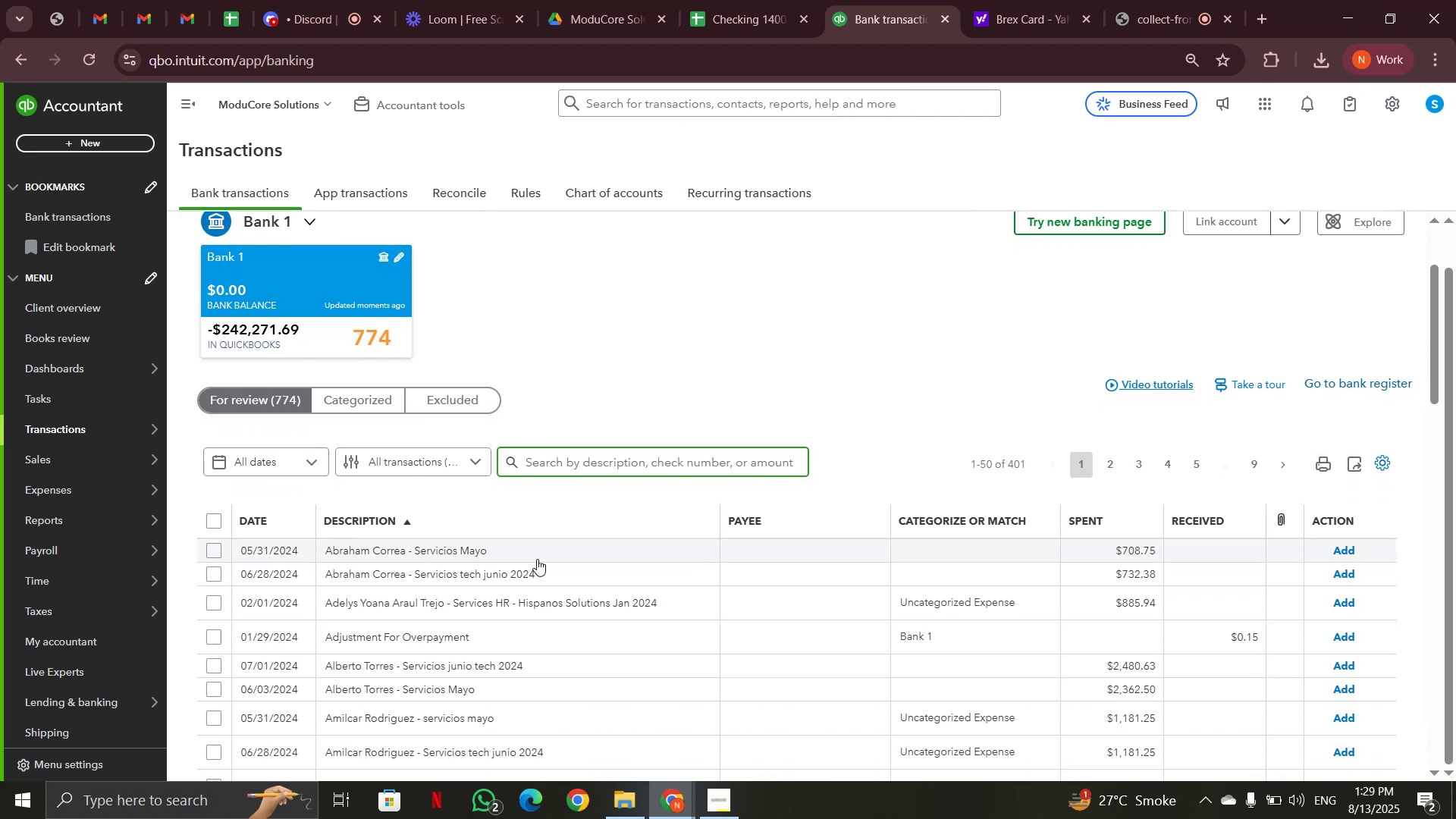 
left_click([537, 559])
 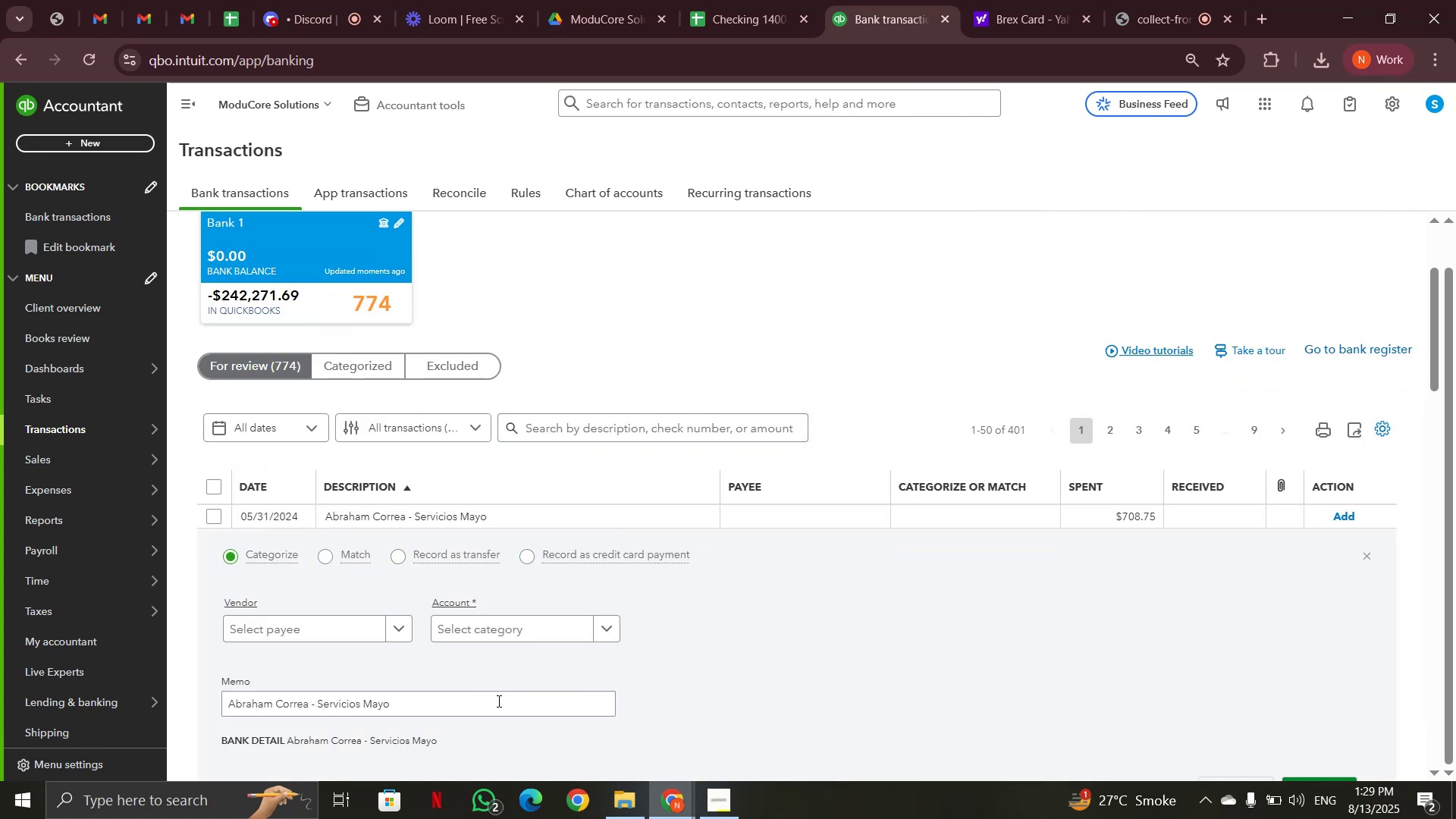 
left_click_drag(start_coordinate=[318, 704], to_coordinate=[359, 695])
 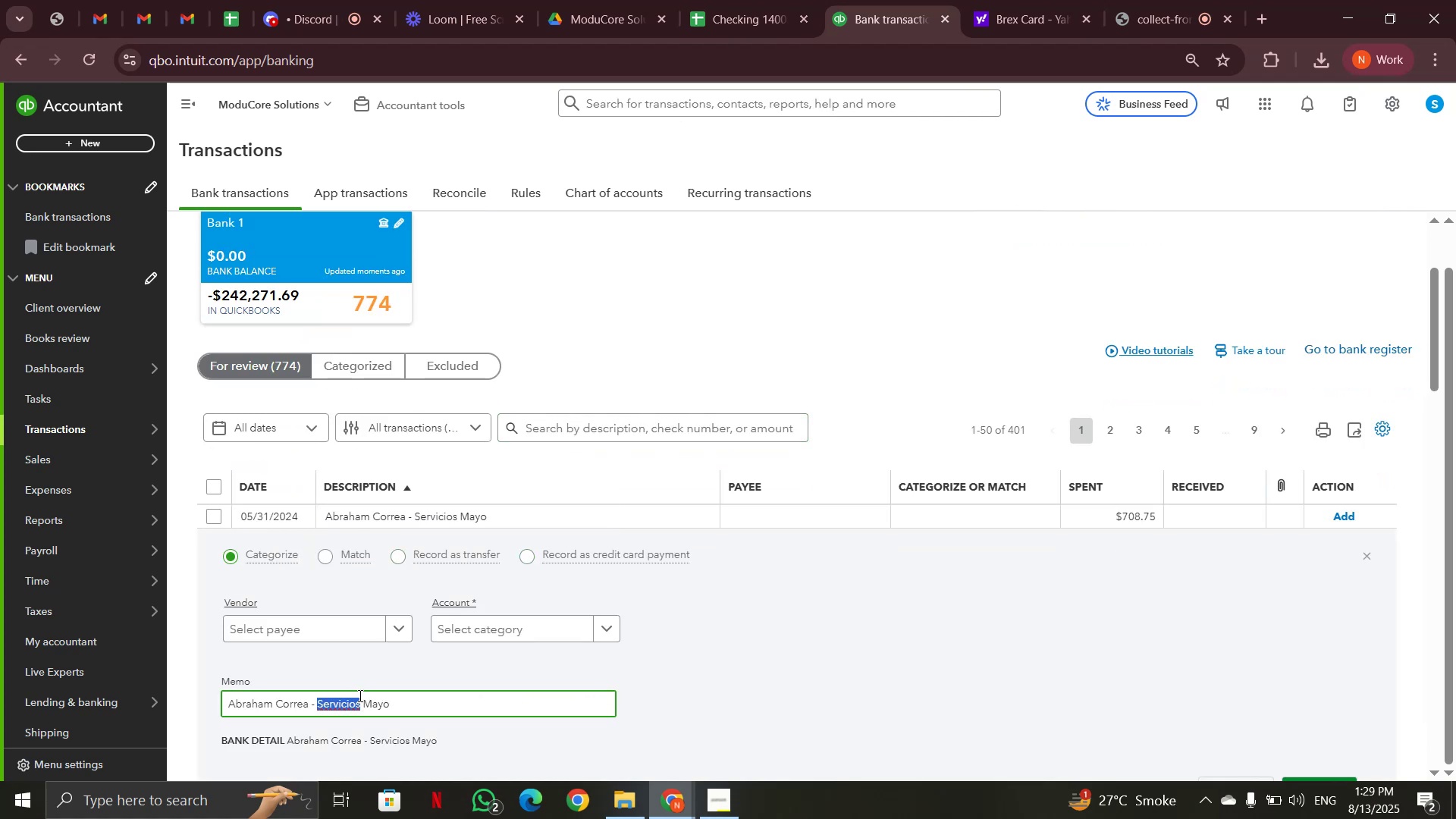 
key(Control+C)
 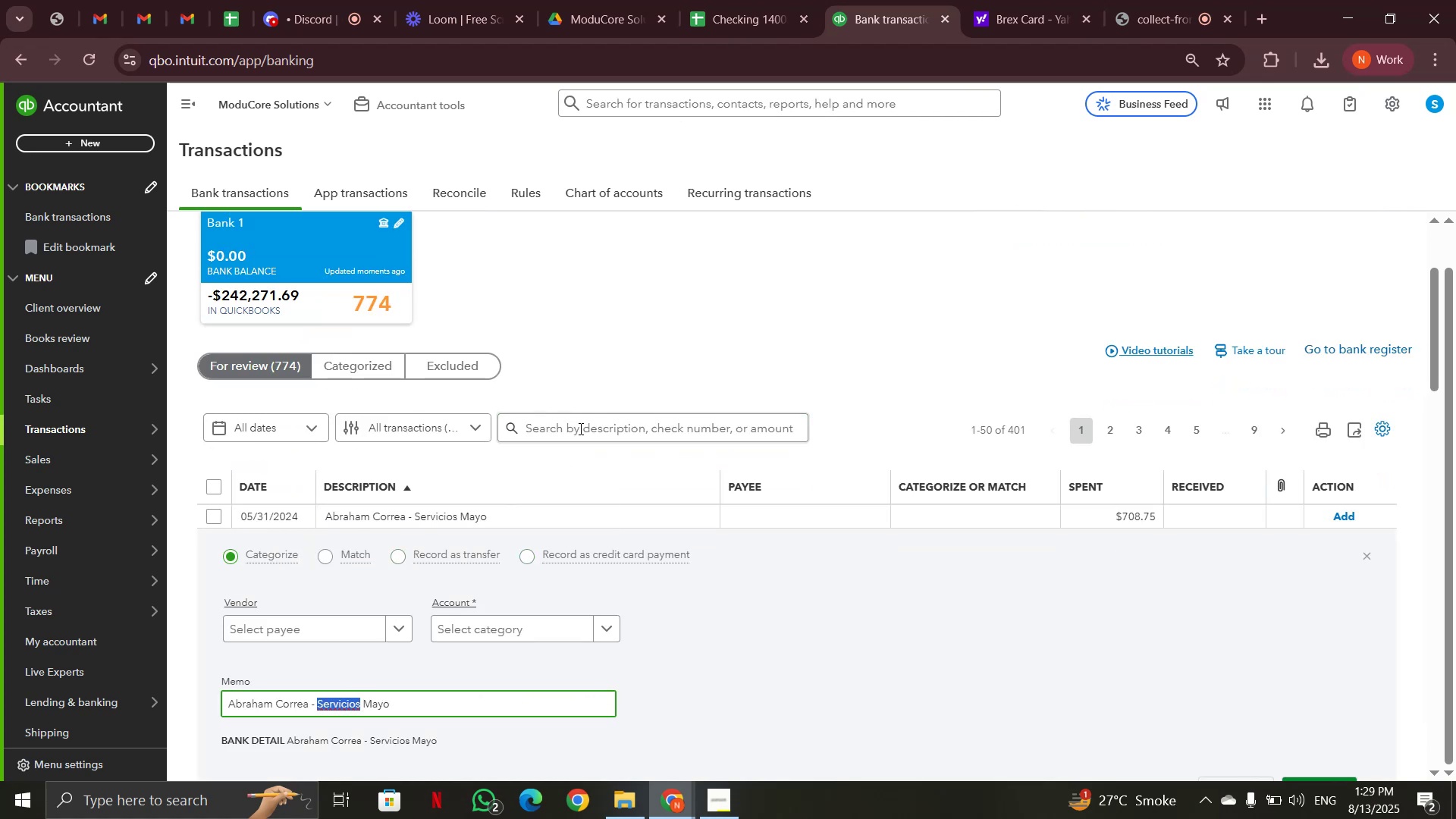 
left_click([580, 426])
 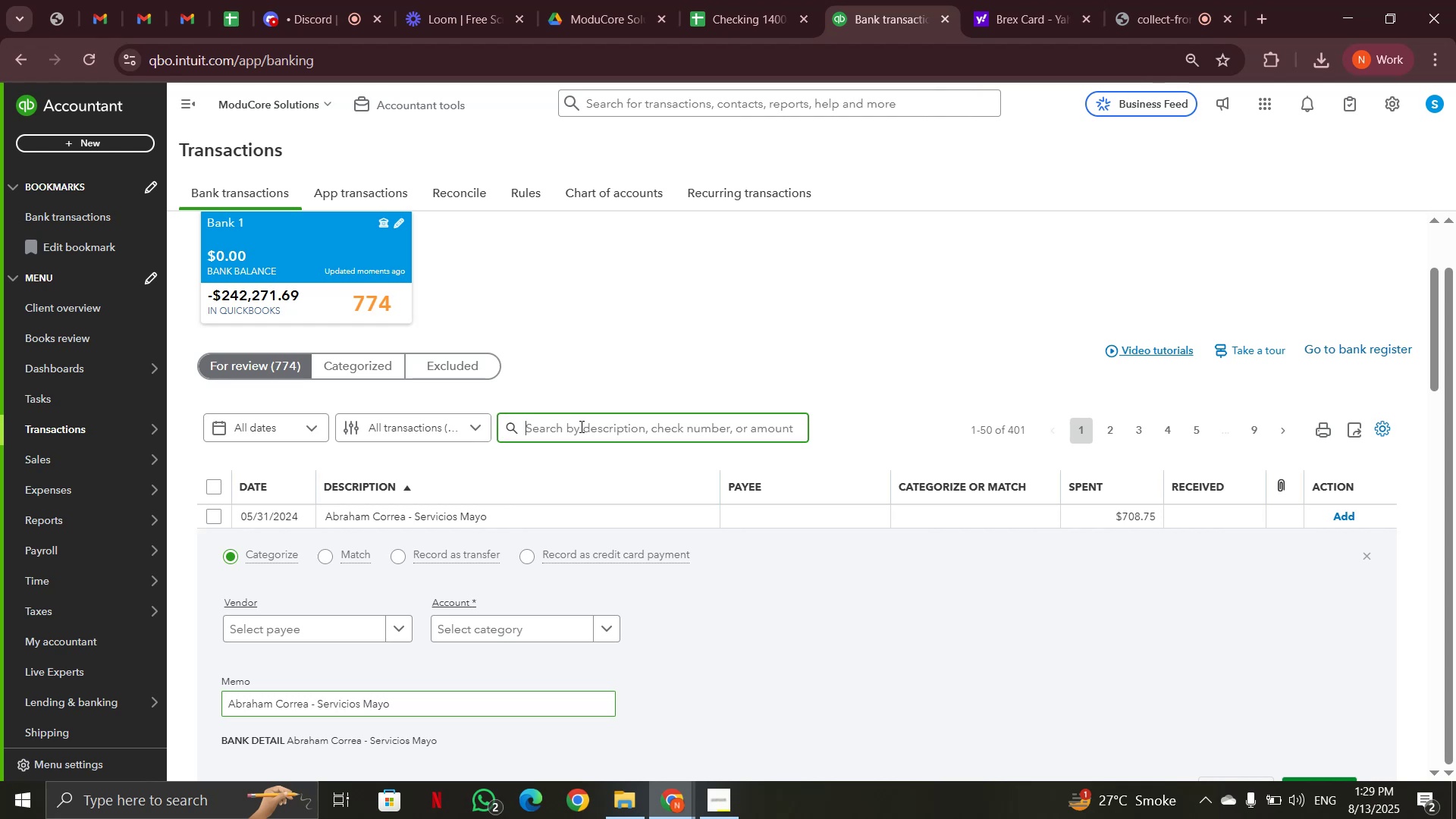 
key(Control+V)
 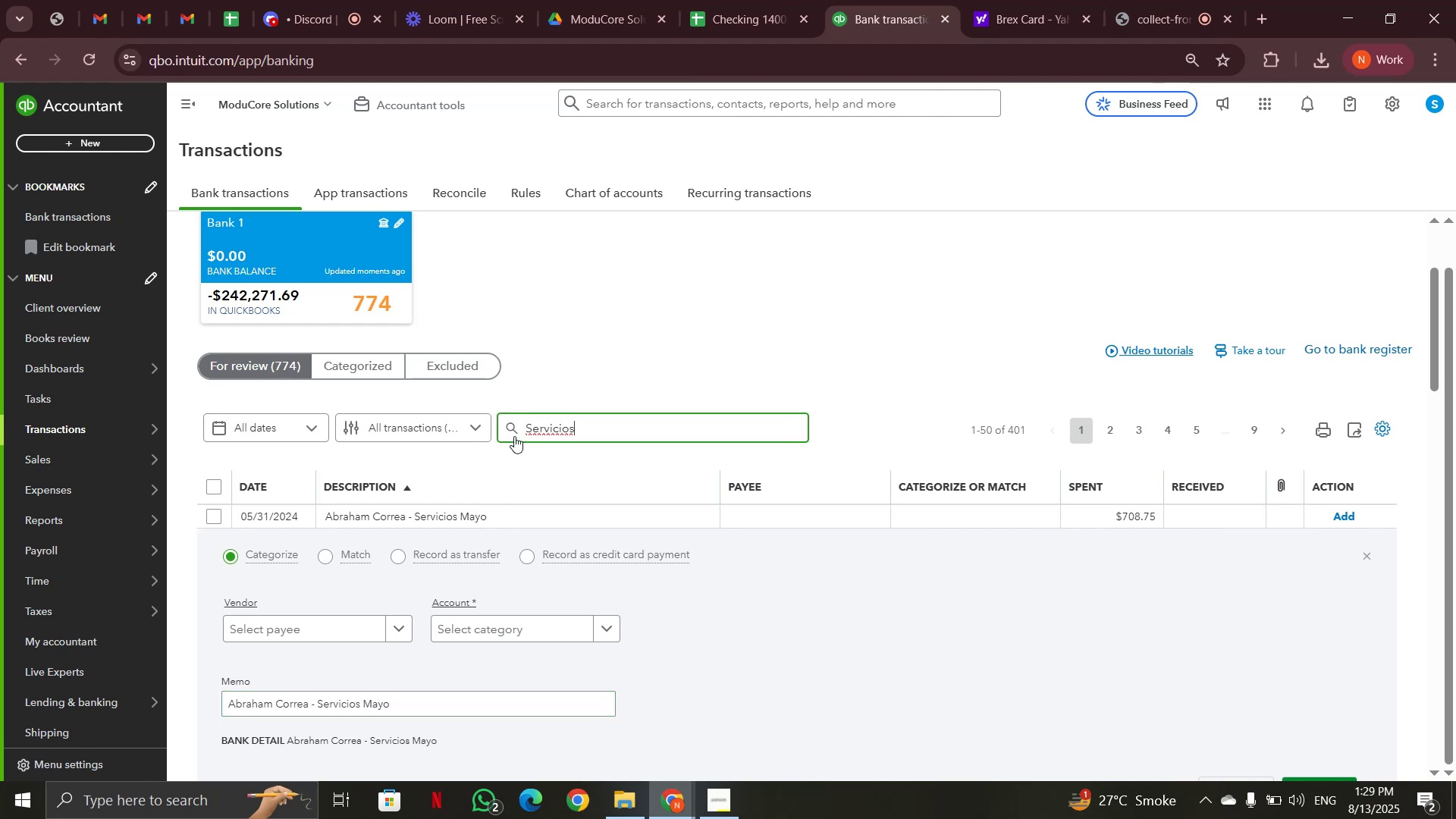 
left_click([514, 434])
 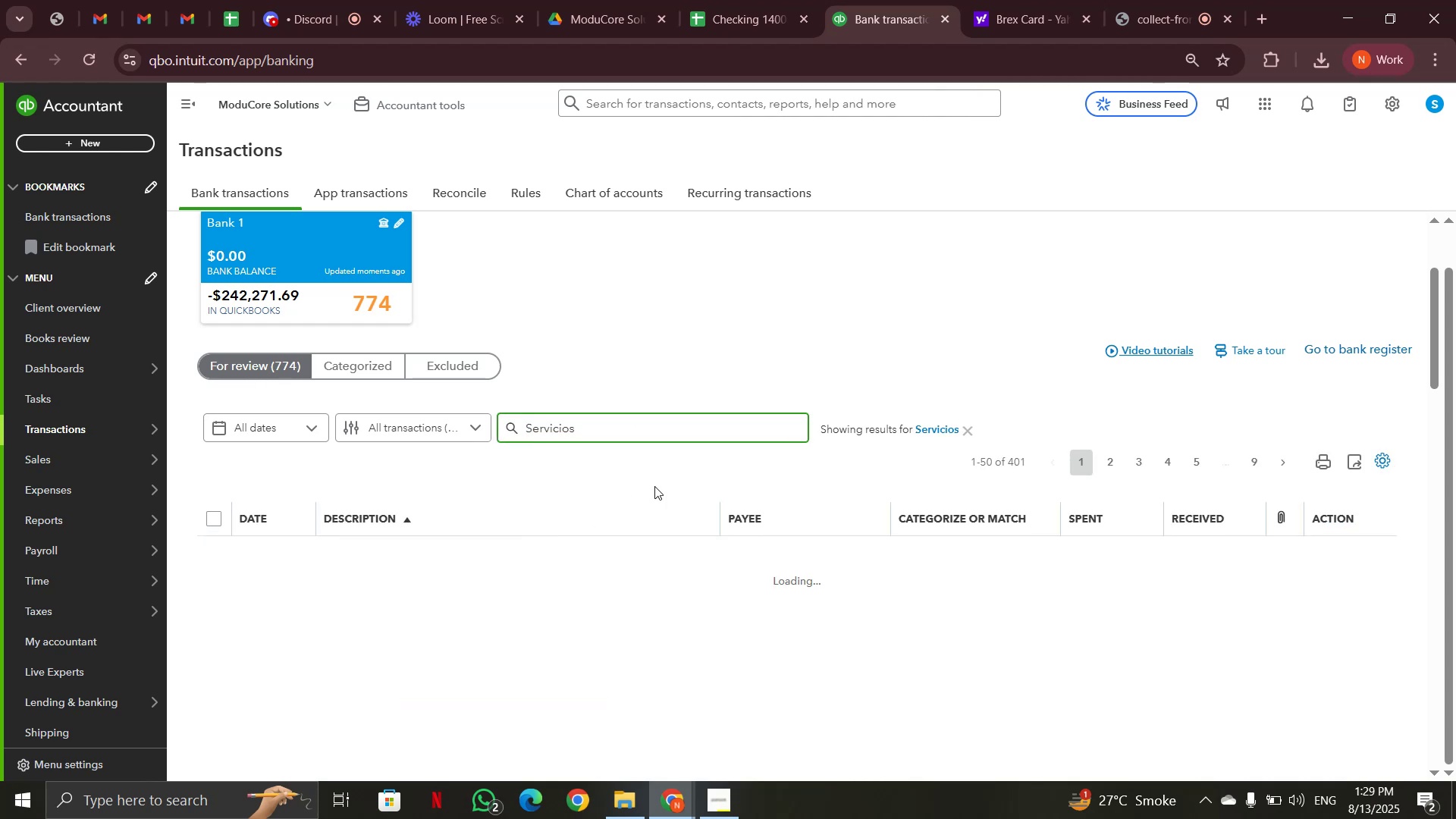 
scroll: coordinate [647, 497], scroll_direction: down, amount: 2.0
 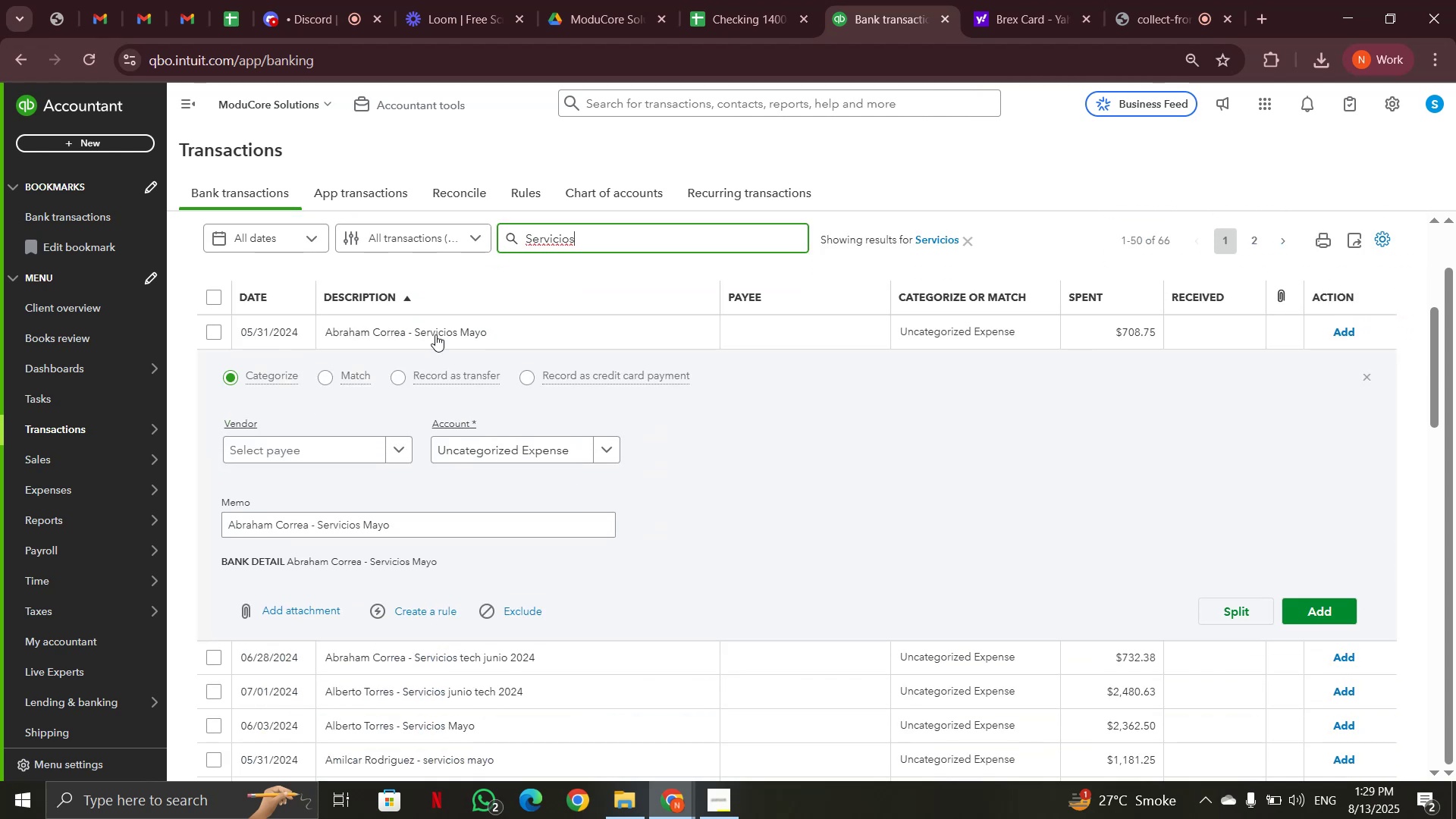 
left_click([438, 330])
 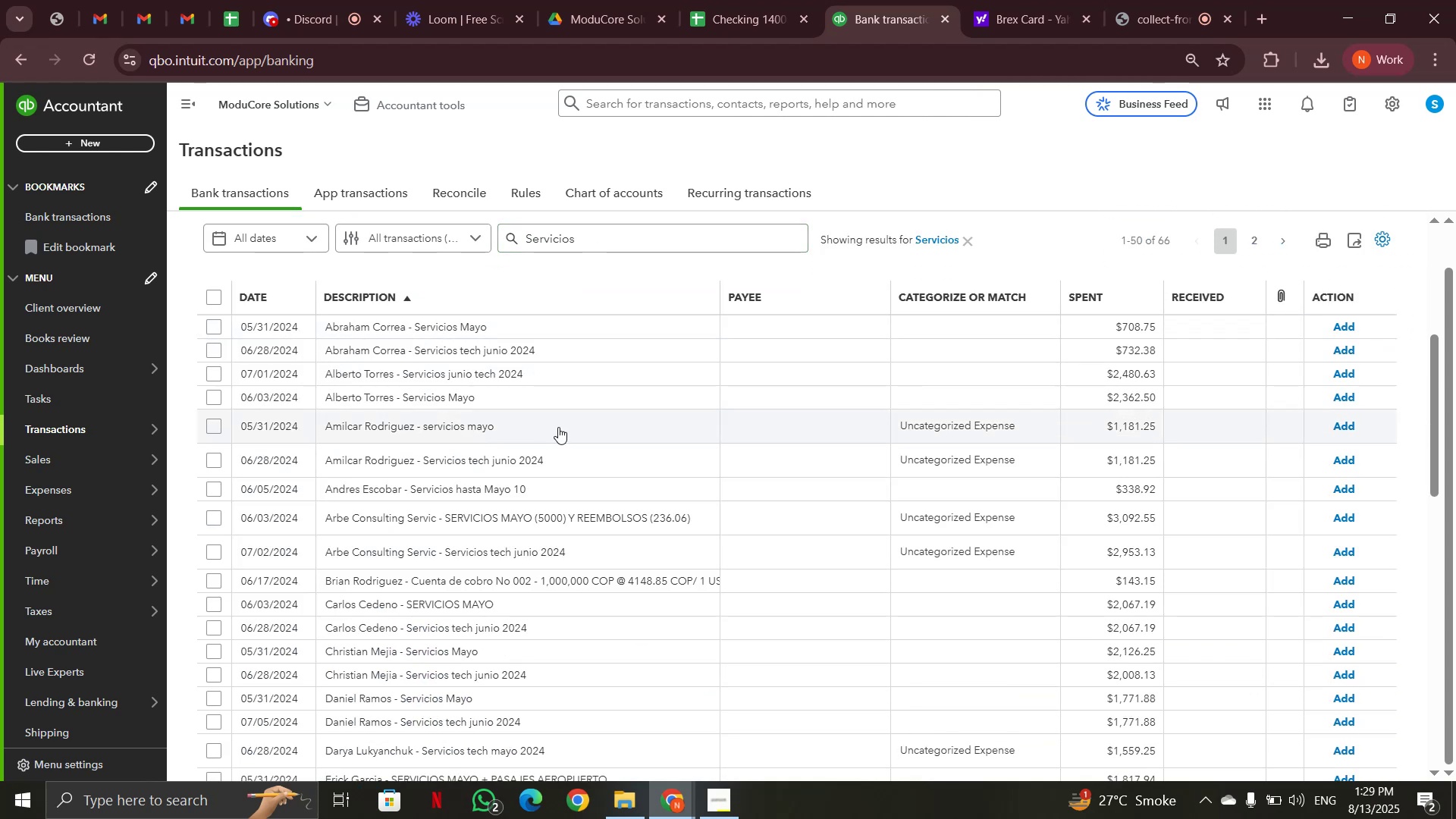 
scroll: coordinate [558, 427], scroll_direction: down, amount: 4.0
 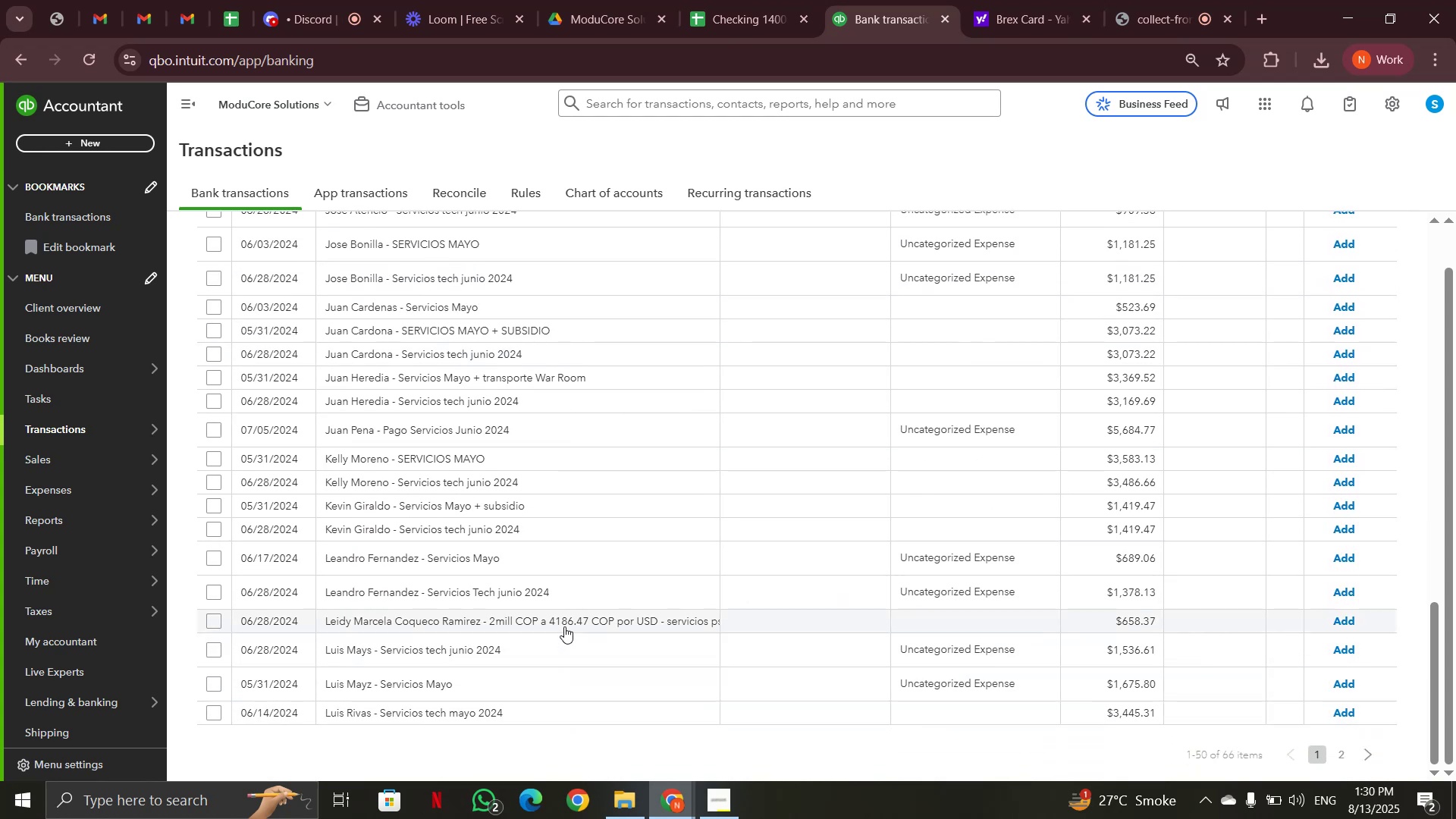 
wait(5.43)
 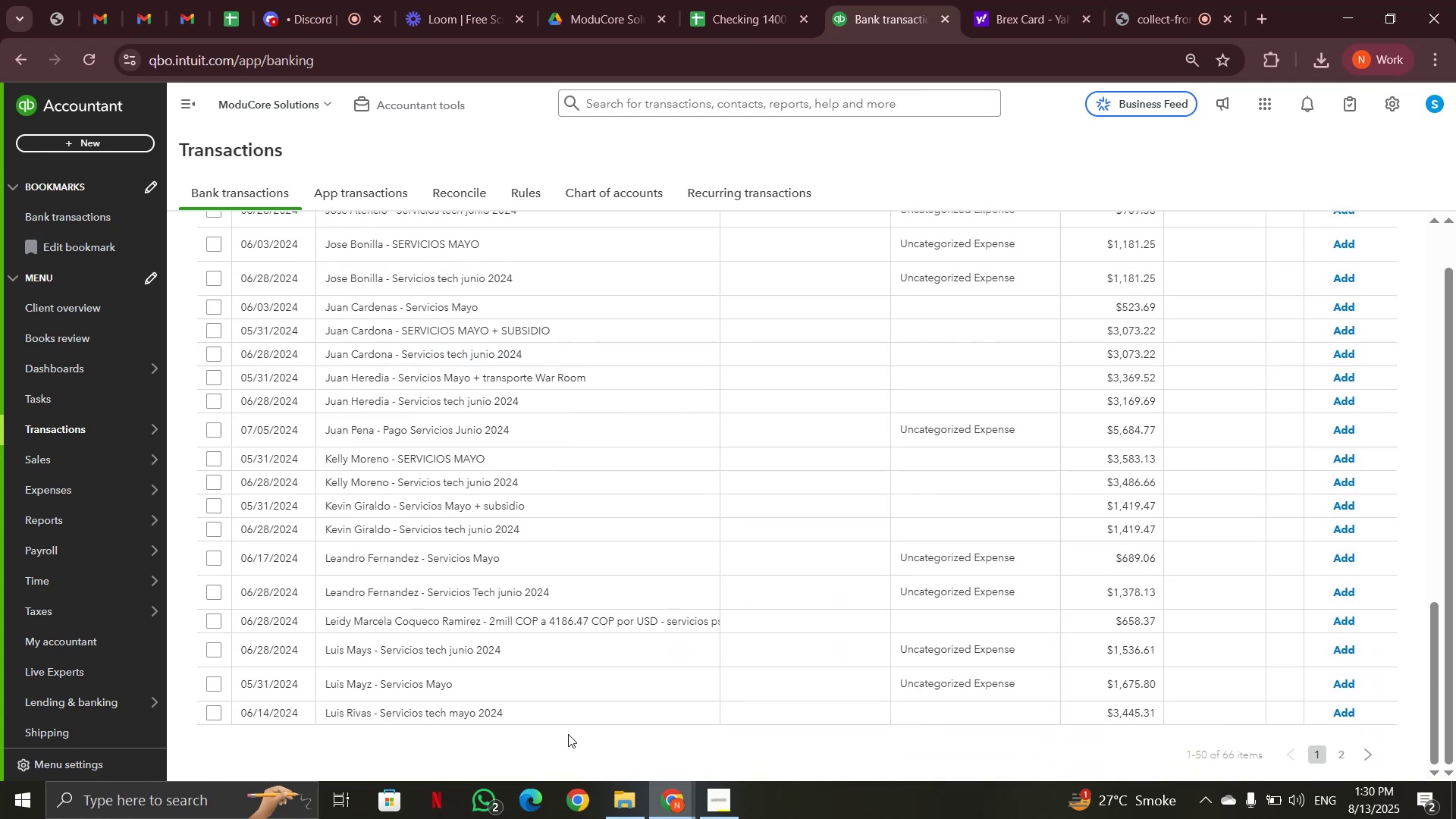 
scroll: coordinate [564, 626], scroll_direction: down, amount: 2.0
 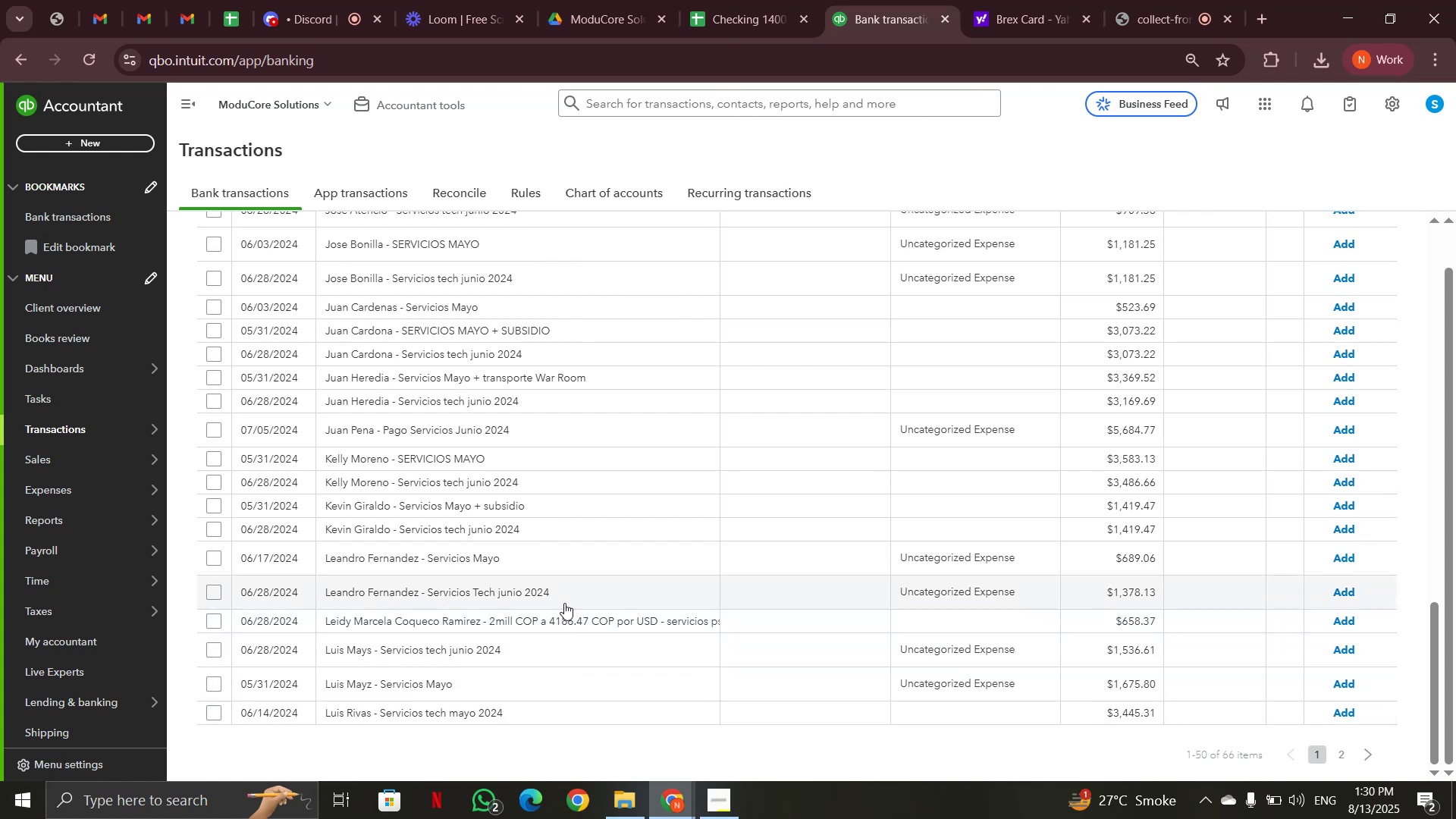 
scroll: coordinate [564, 602], scroll_direction: up, amount: 5.0
 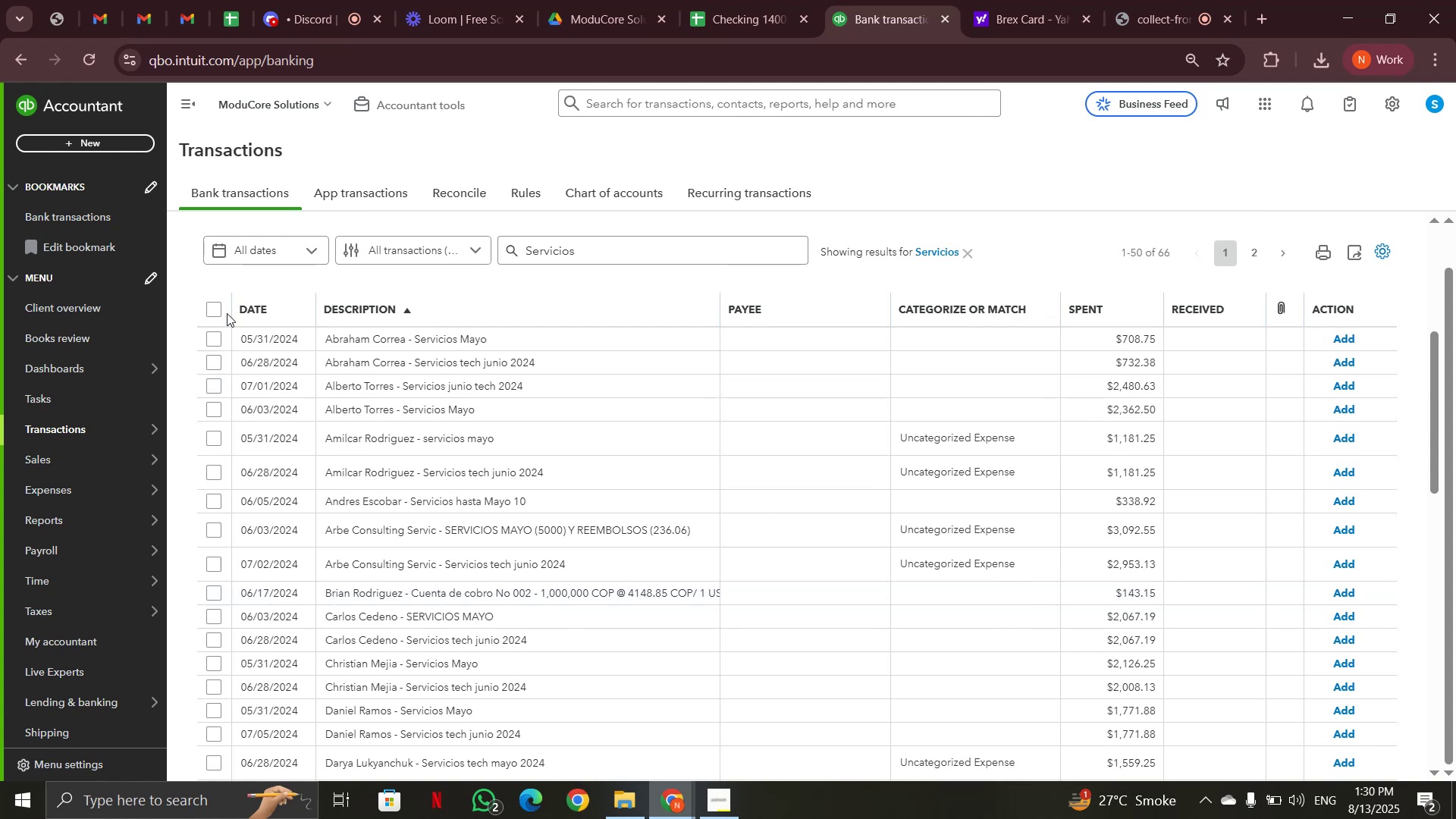 
left_click([218, 309])
 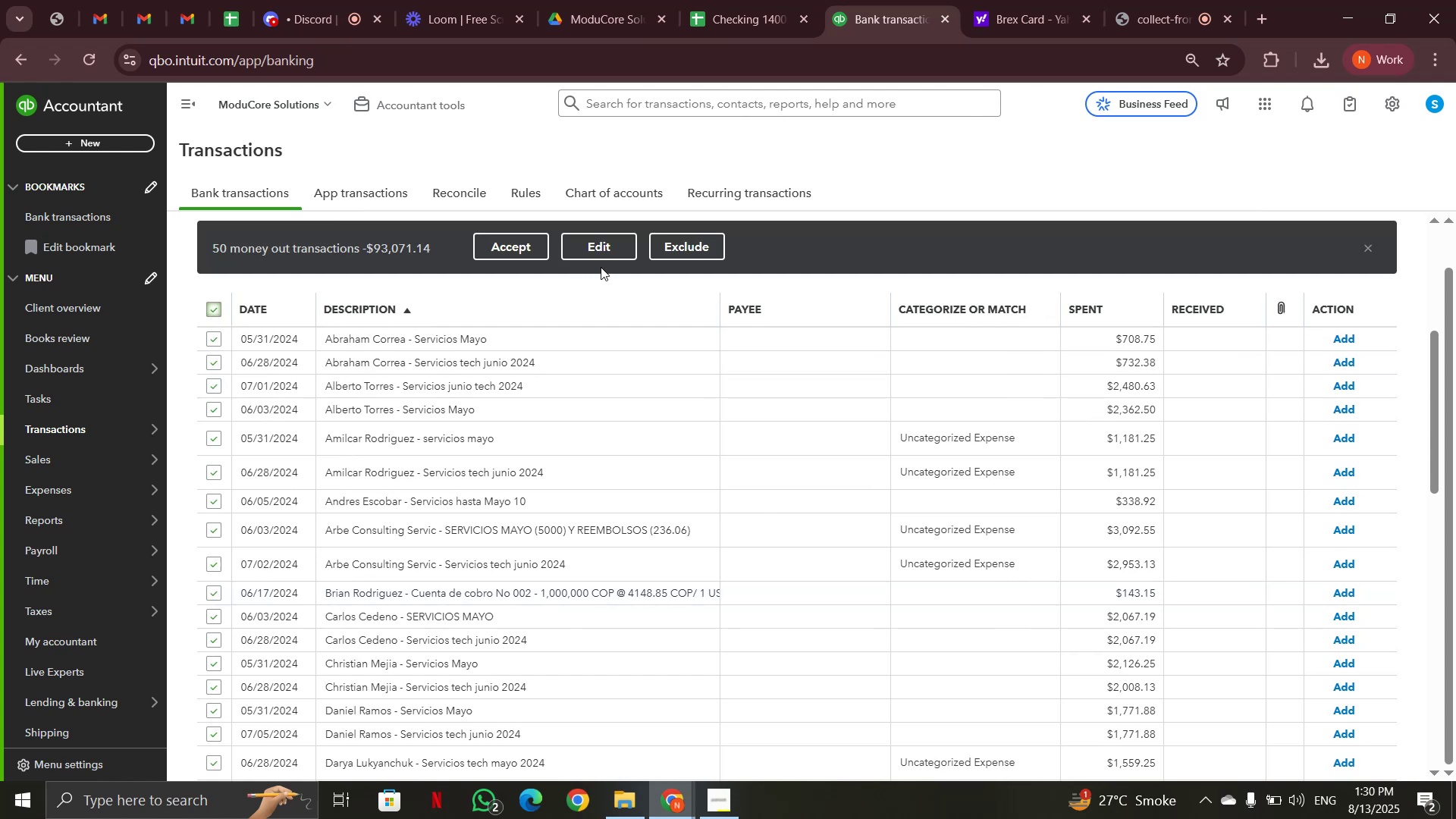 
left_click([607, 253])
 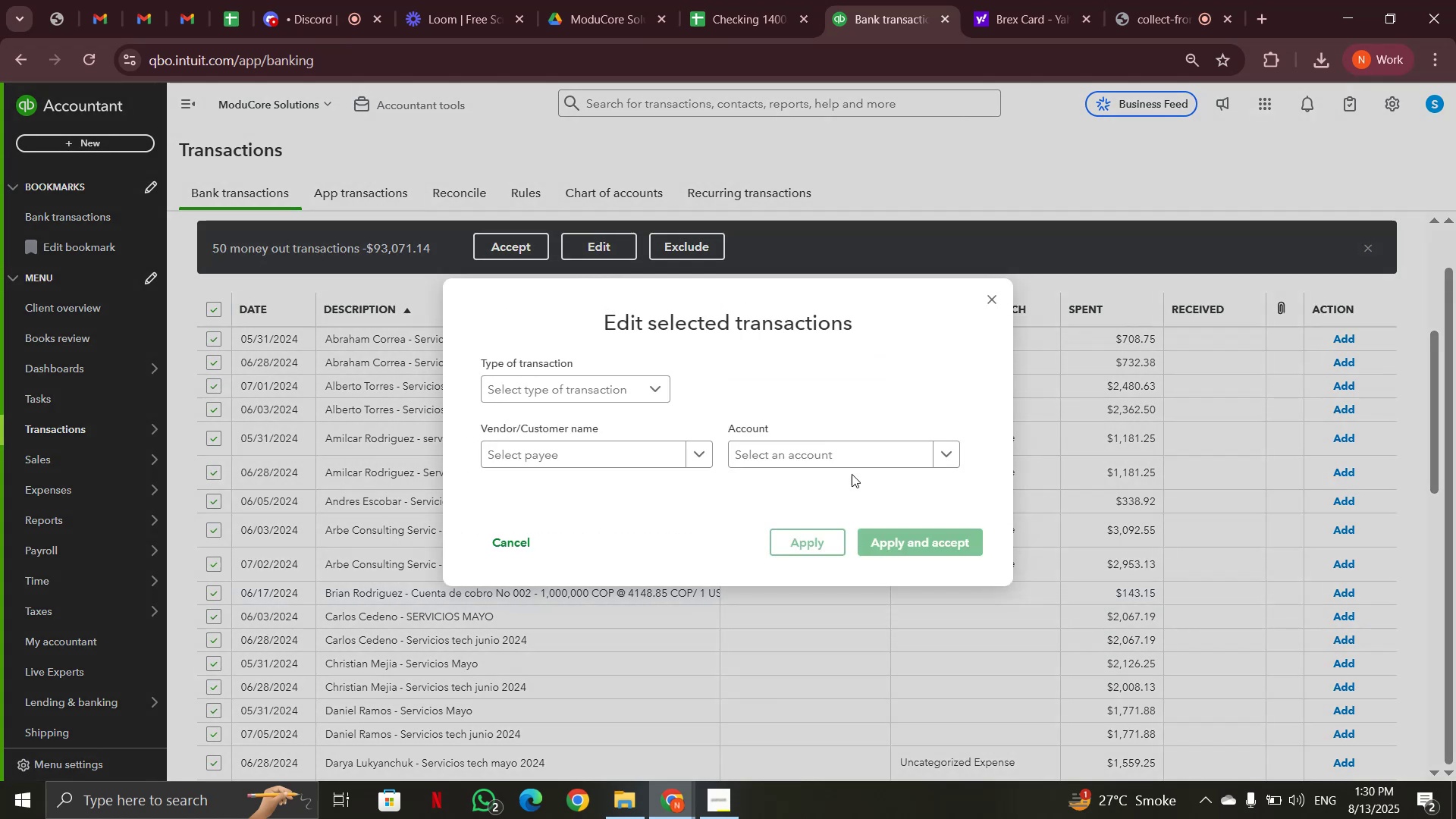 
left_click([843, 450])
 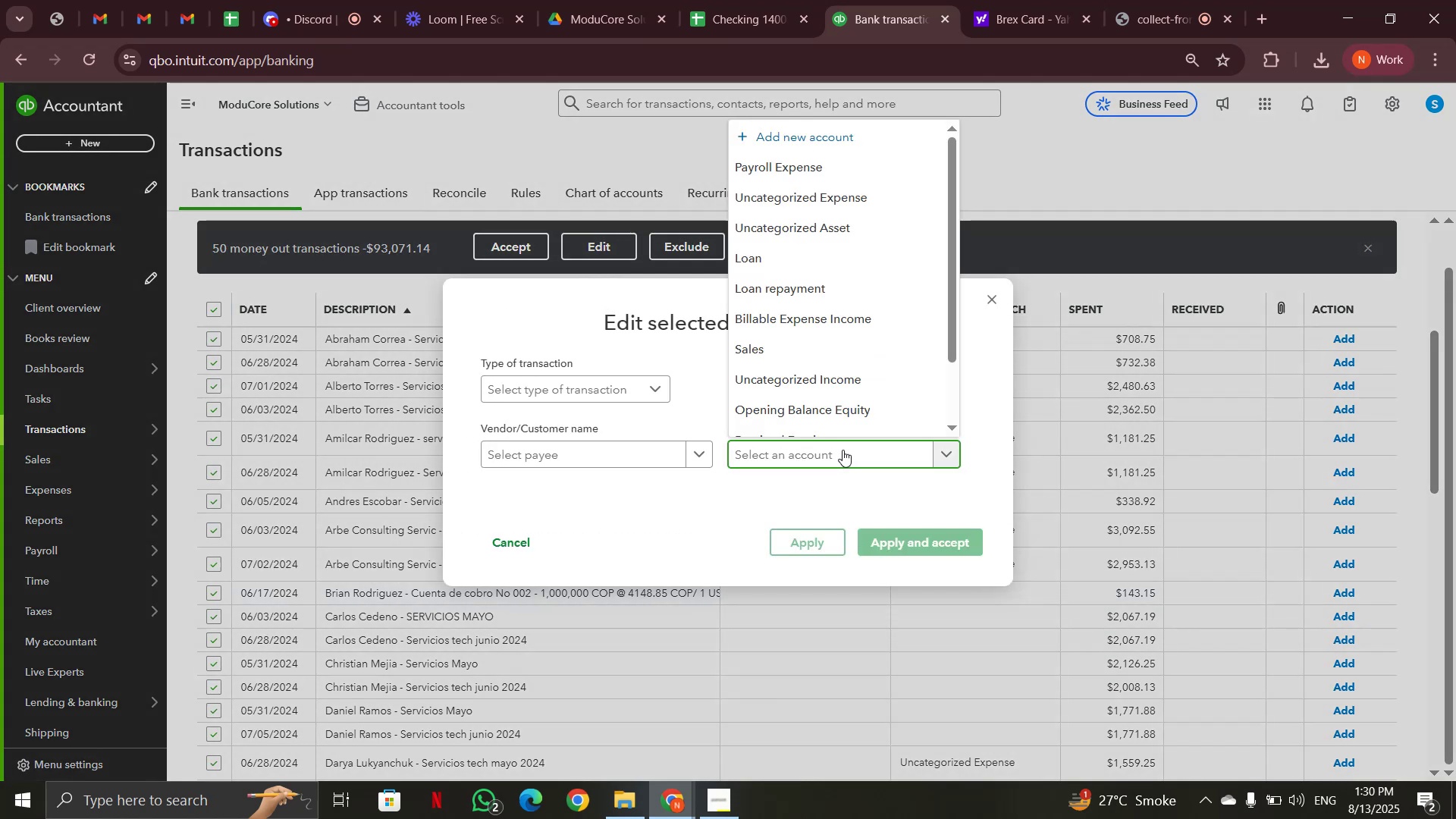 
type(payro)
 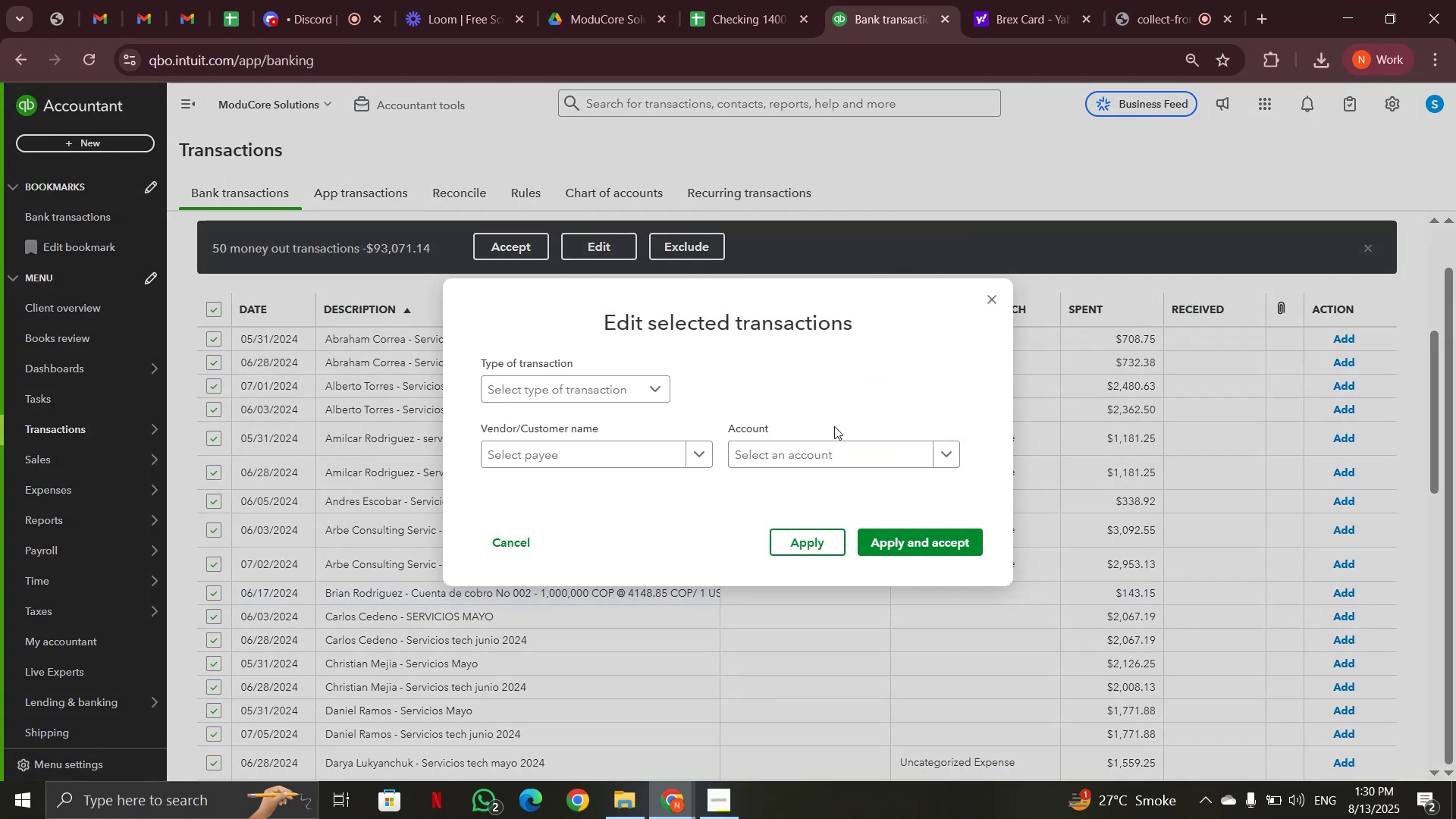 
left_click([937, 538])
 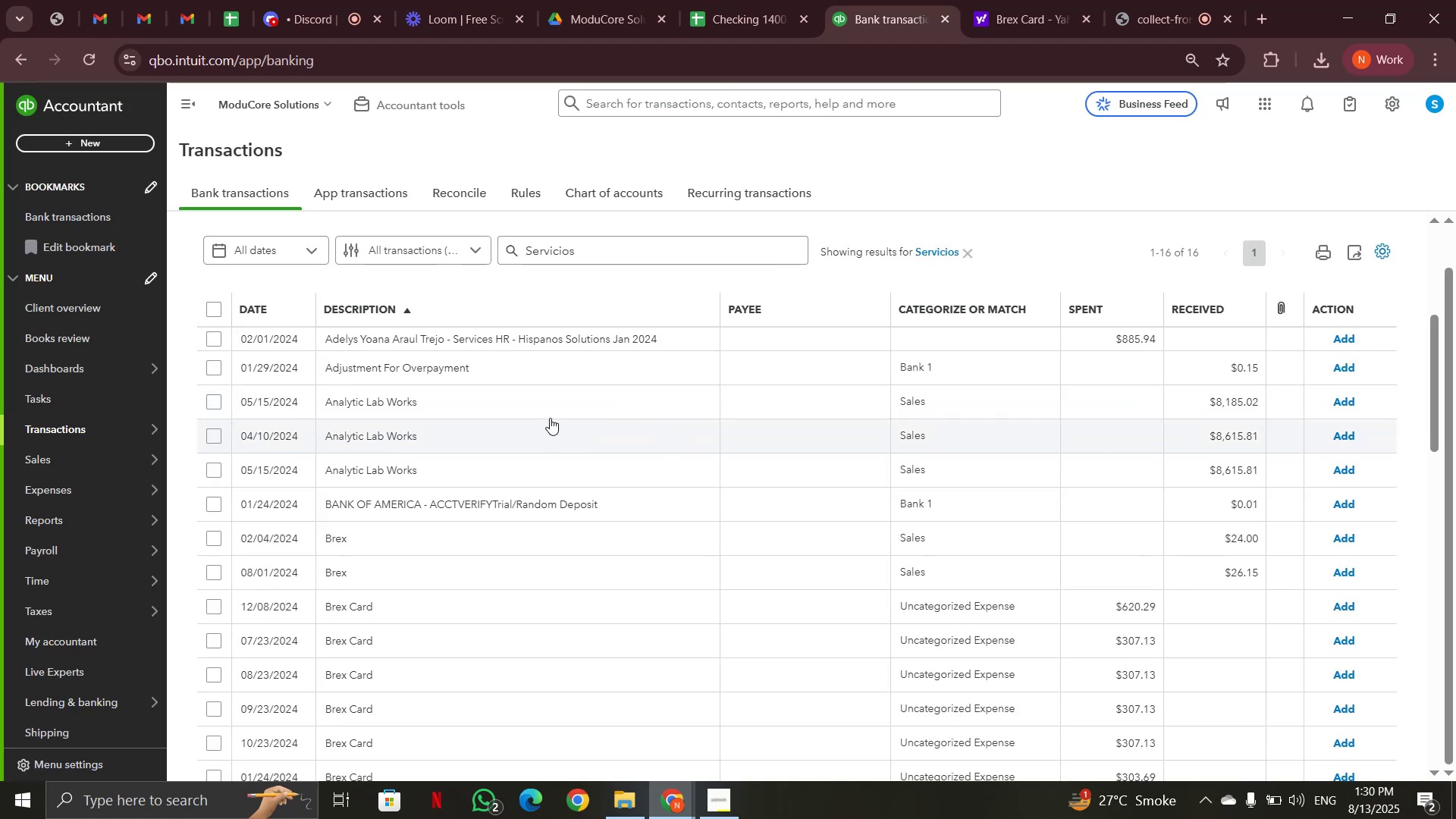 
wait(21.91)
 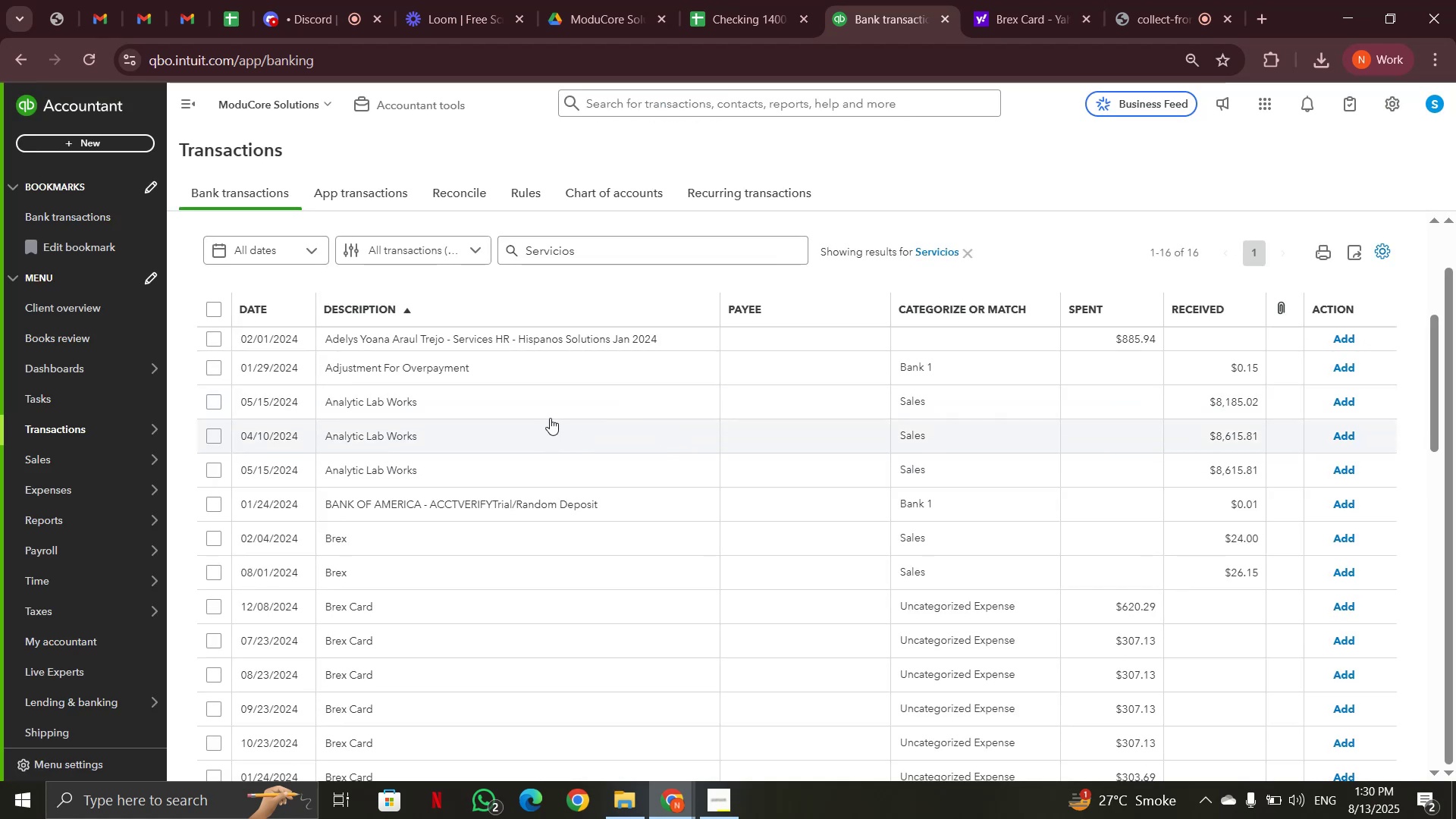 
left_click([569, 445])
 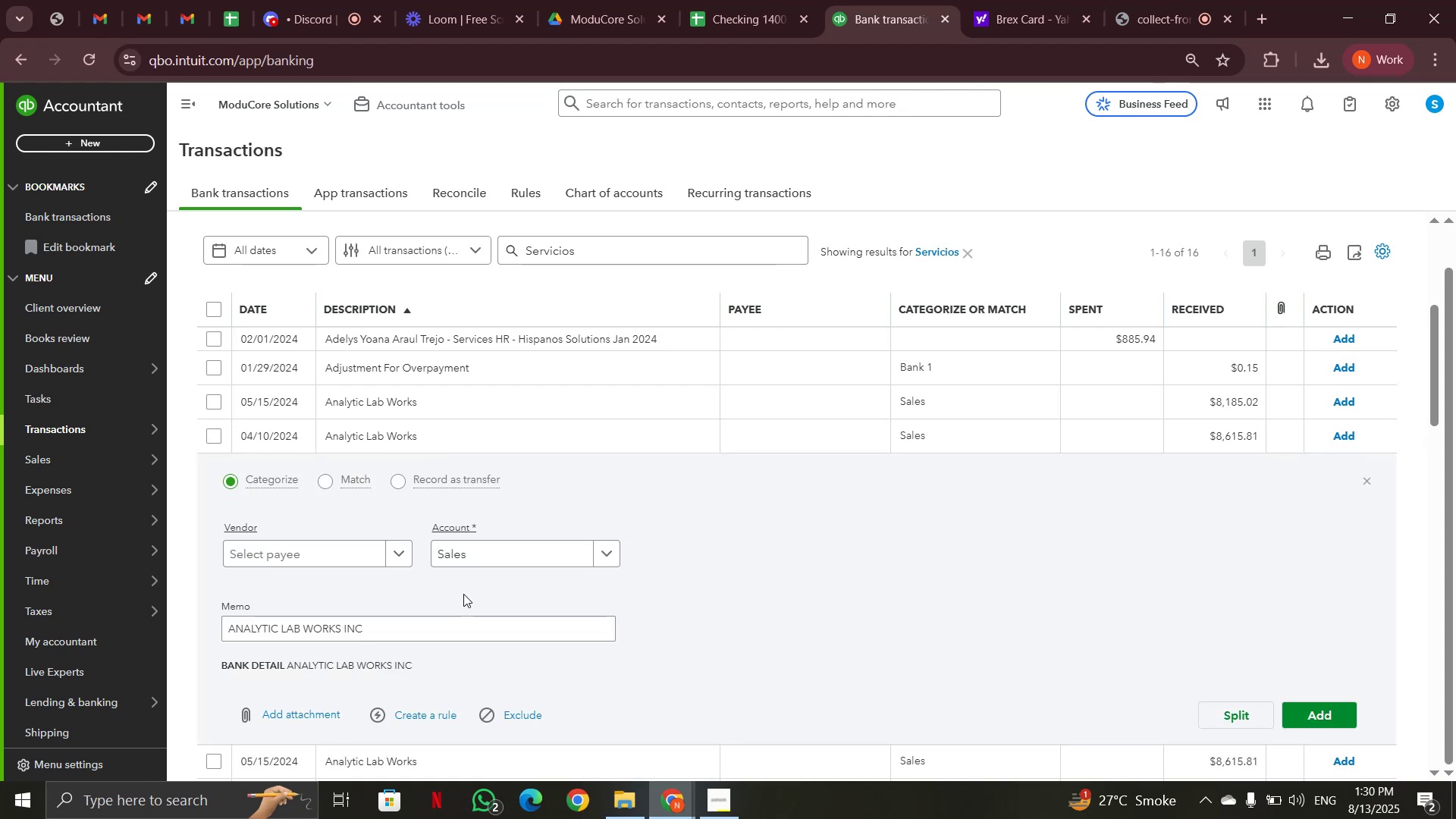 
left_click_drag(start_coordinate=[407, 627], to_coordinate=[231, 627])
 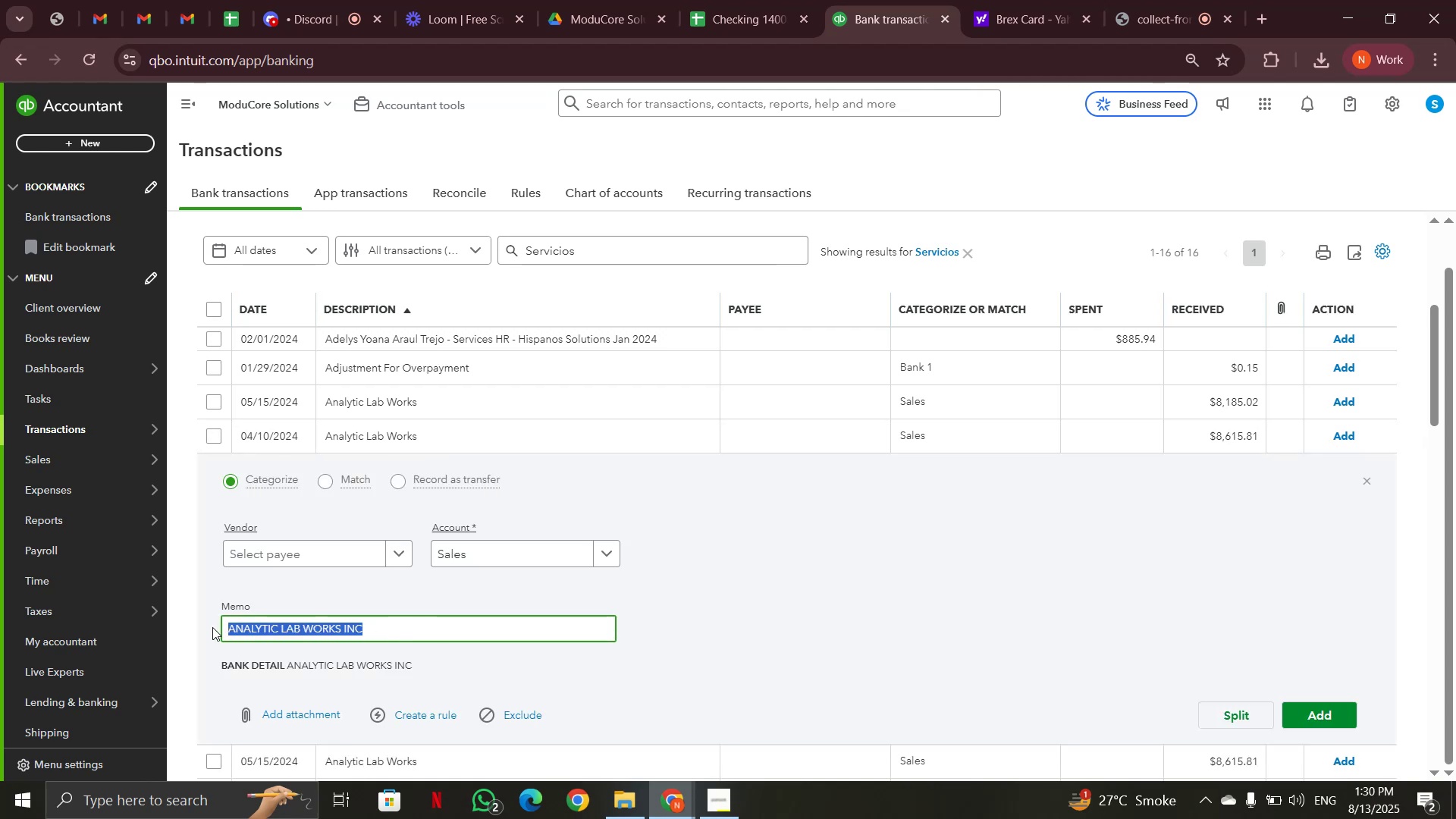 
double_click([212, 627])
 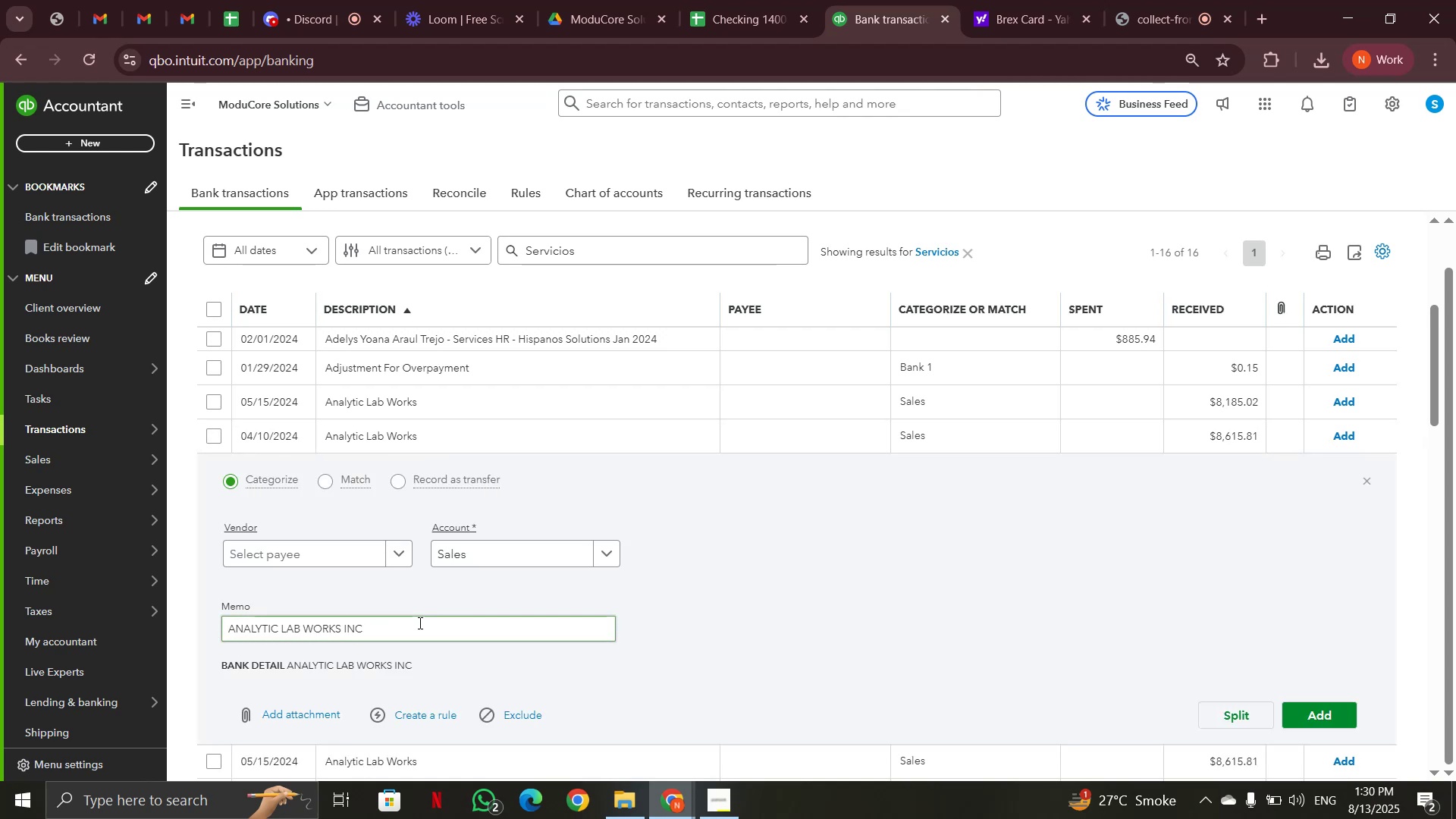 
left_click_drag(start_coordinate=[420, 624], to_coordinate=[229, 626])
 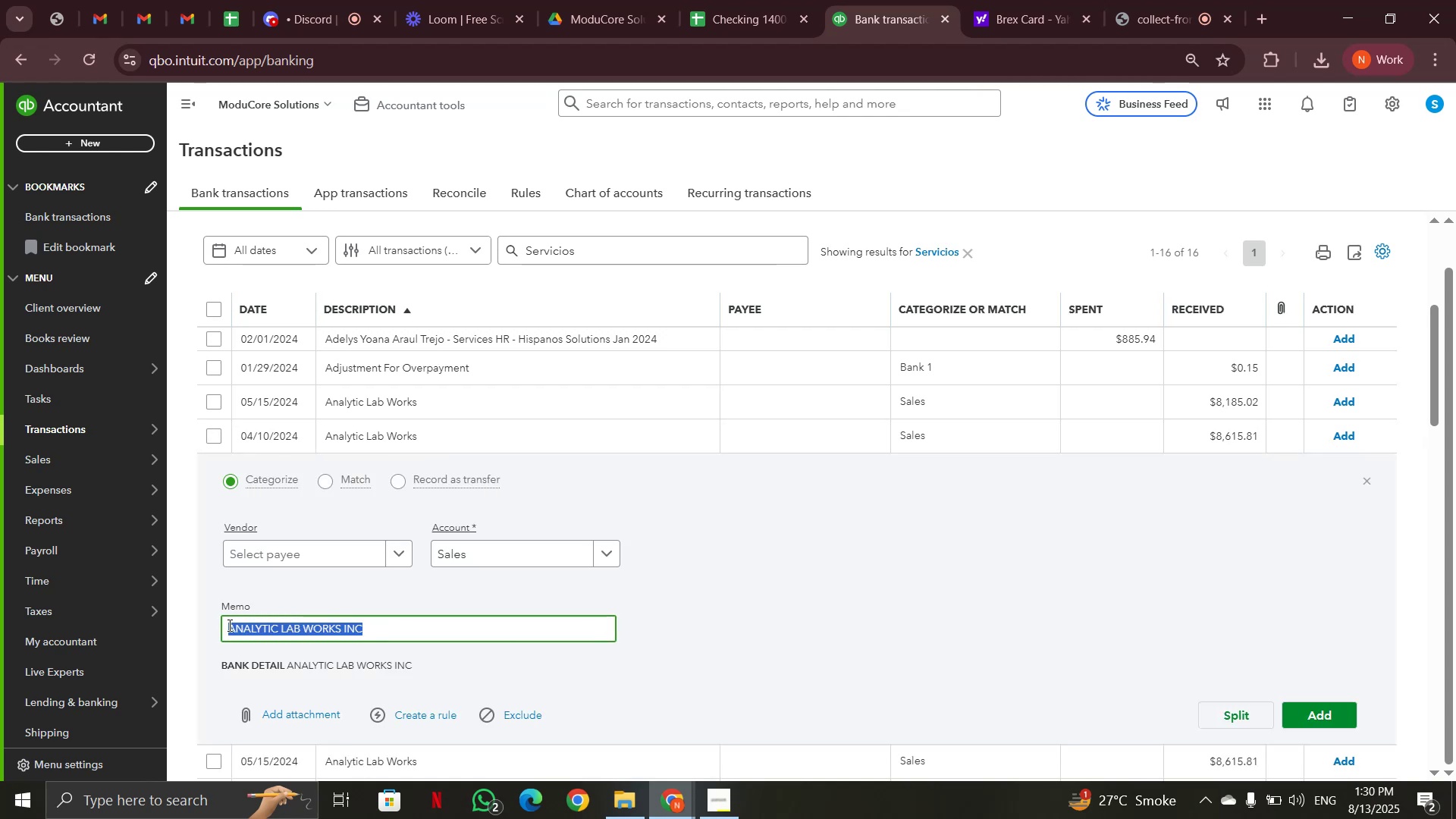 
key(Control+C)
 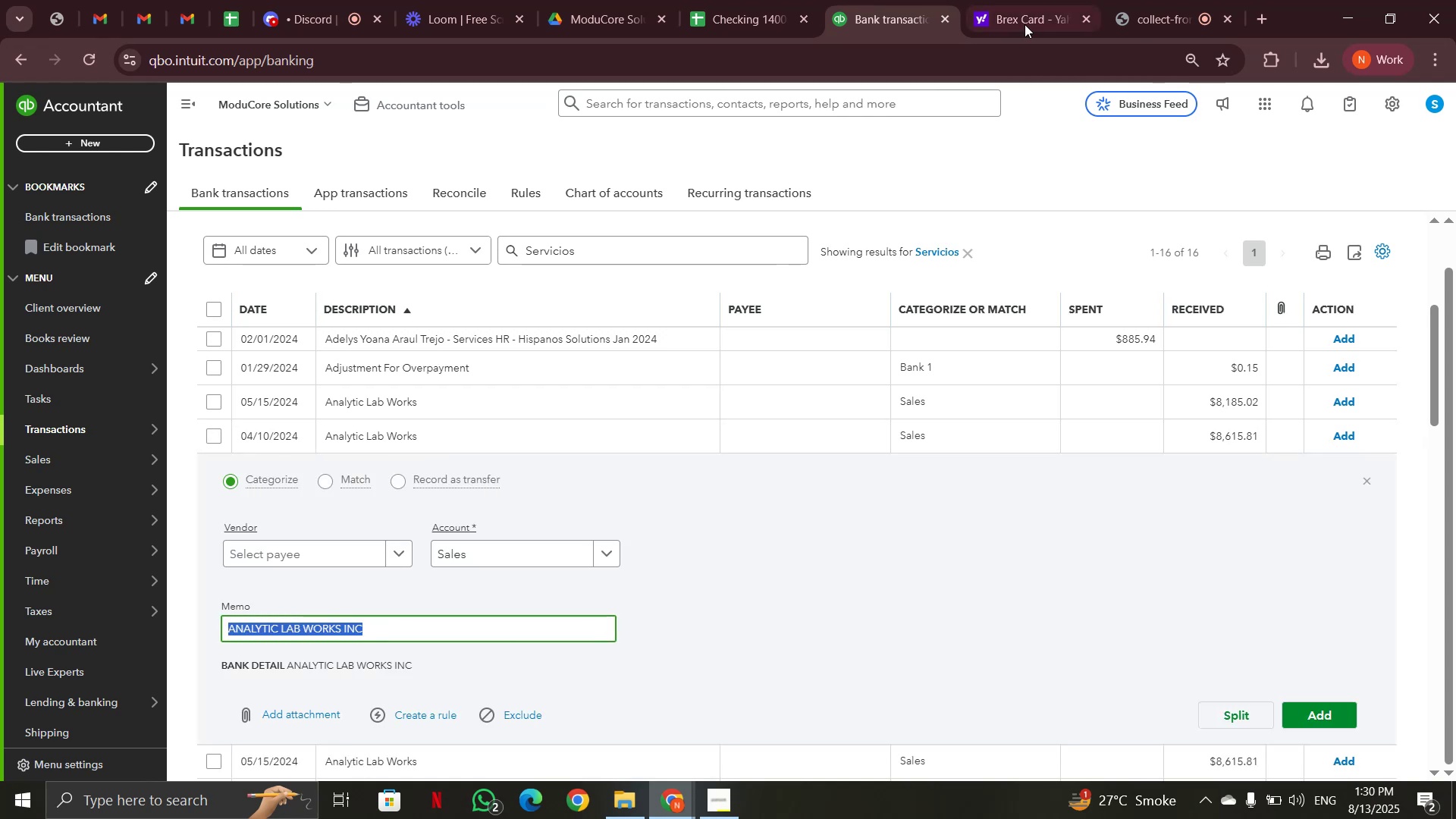 
left_click([1026, 26])
 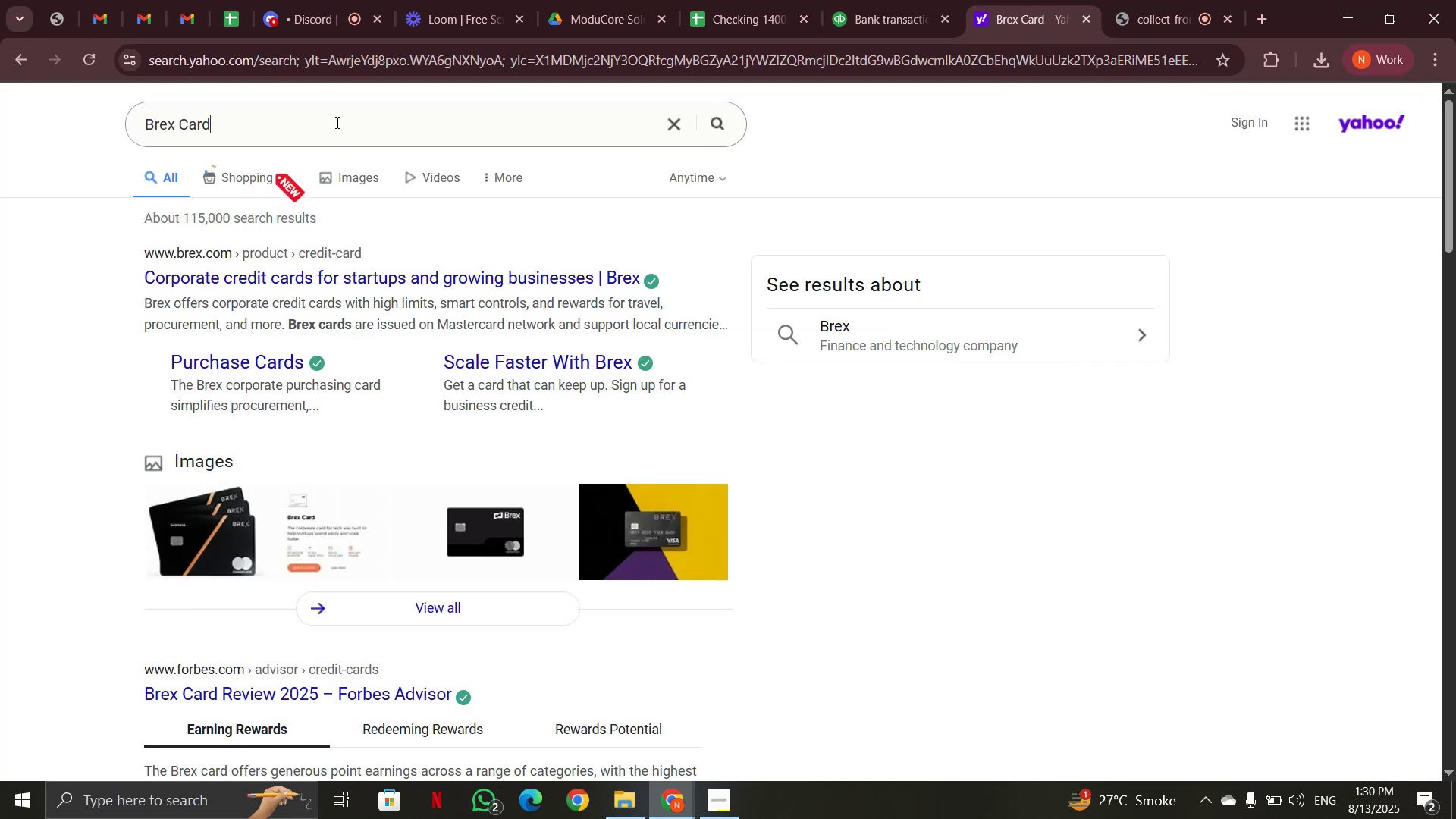 
left_click_drag(start_coordinate=[325, 122], to_coordinate=[112, 124])
 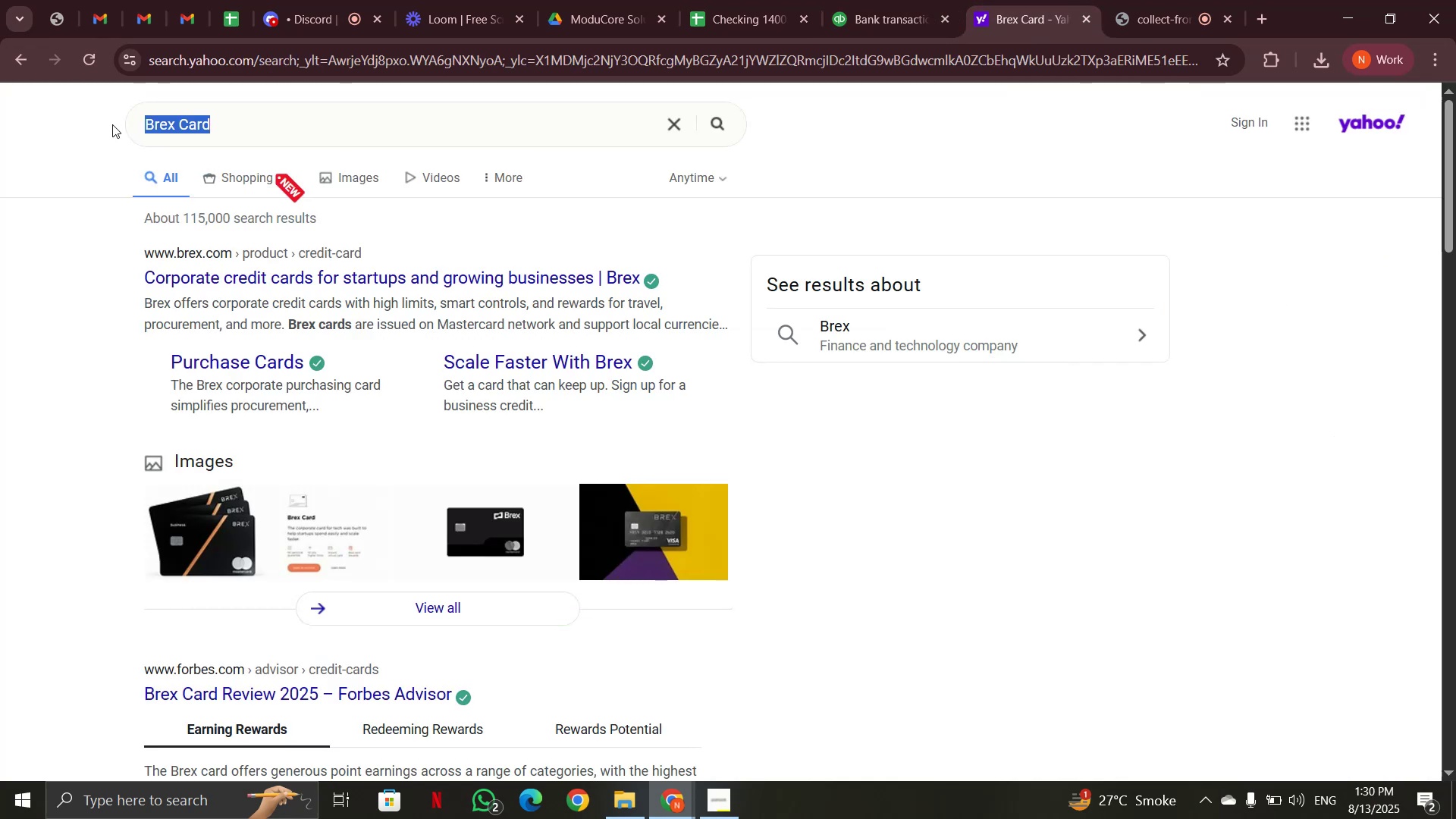 
key(Control+V)
 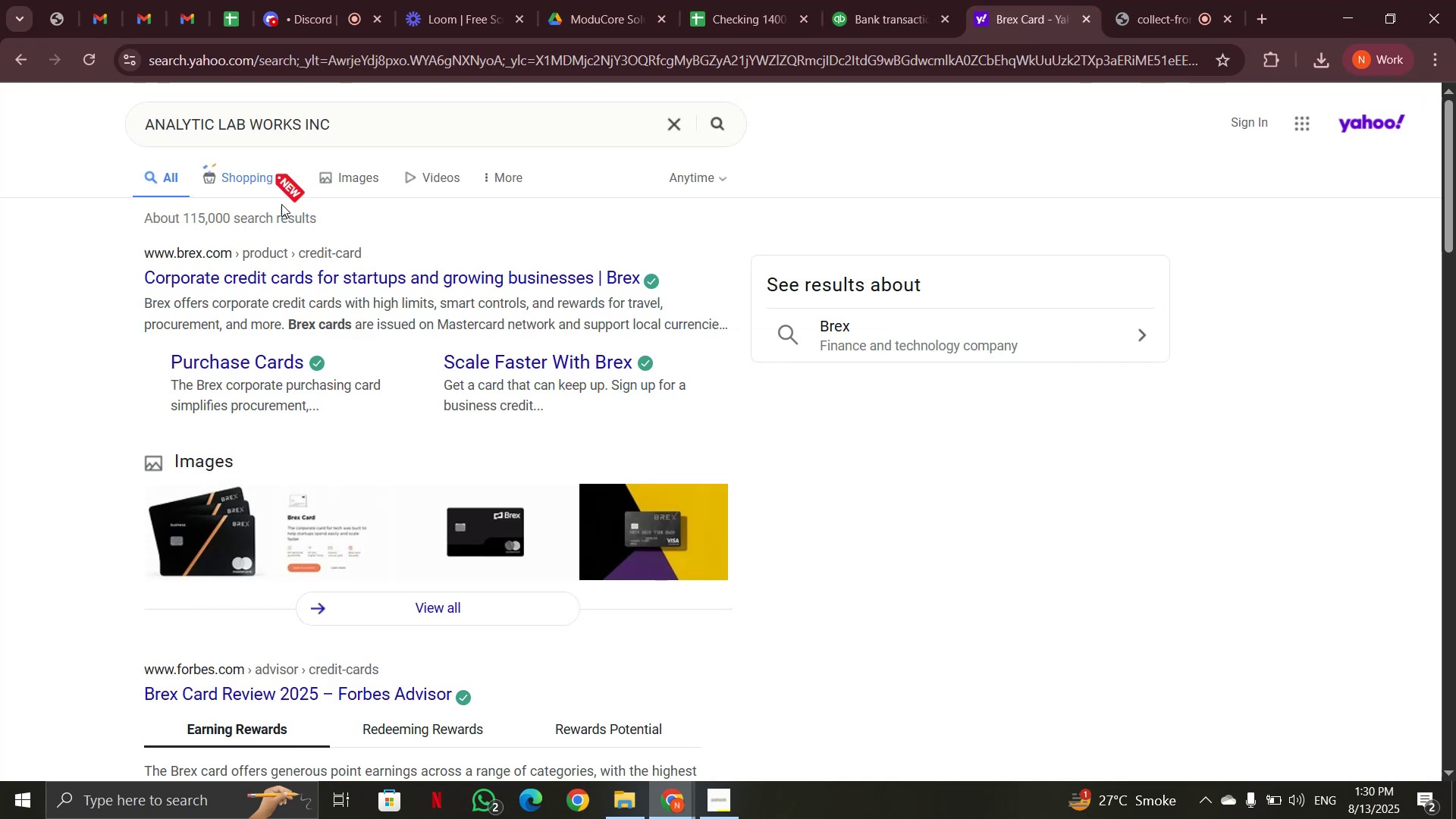 
key(Enter)
 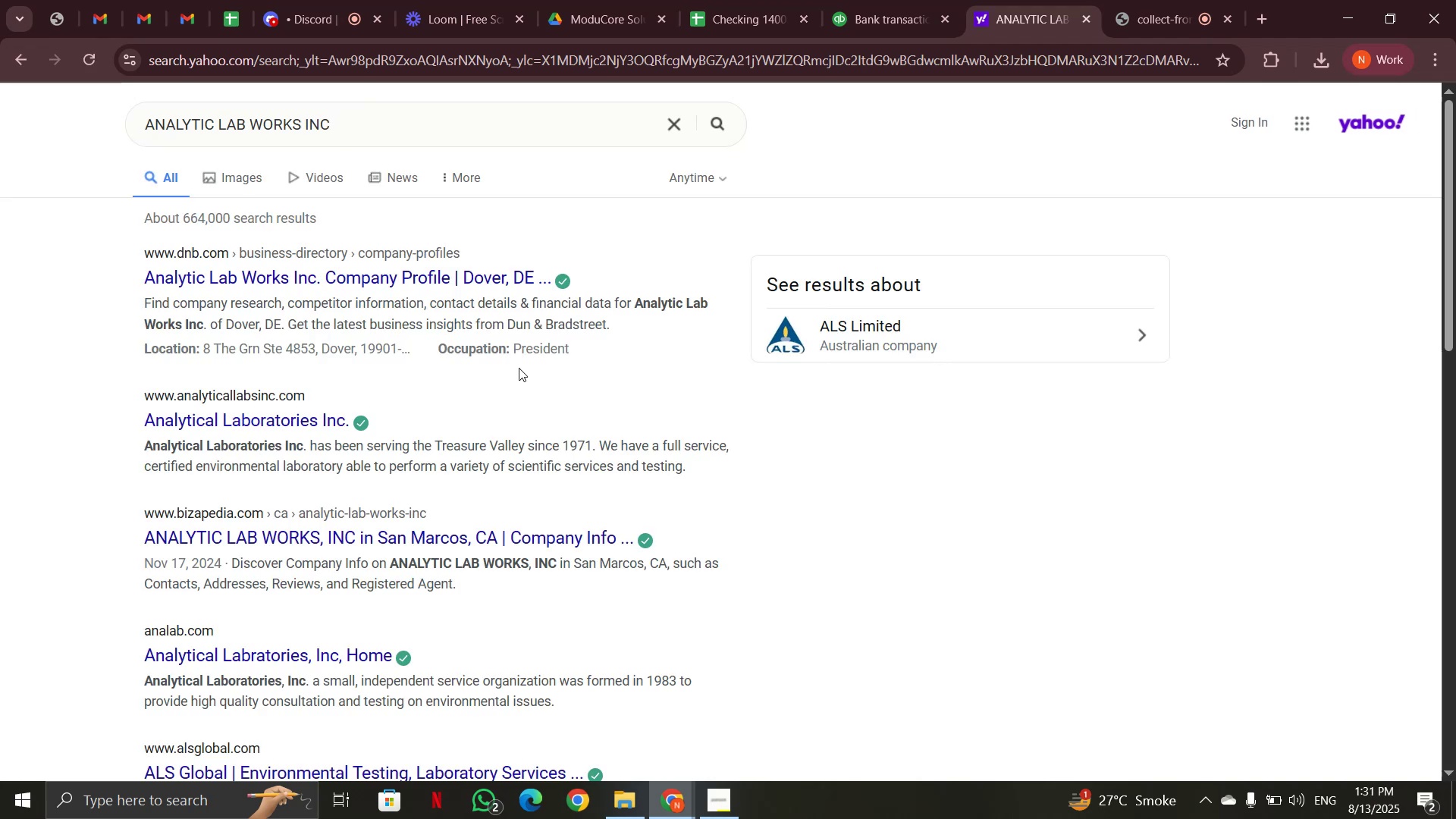 
wait(15.09)
 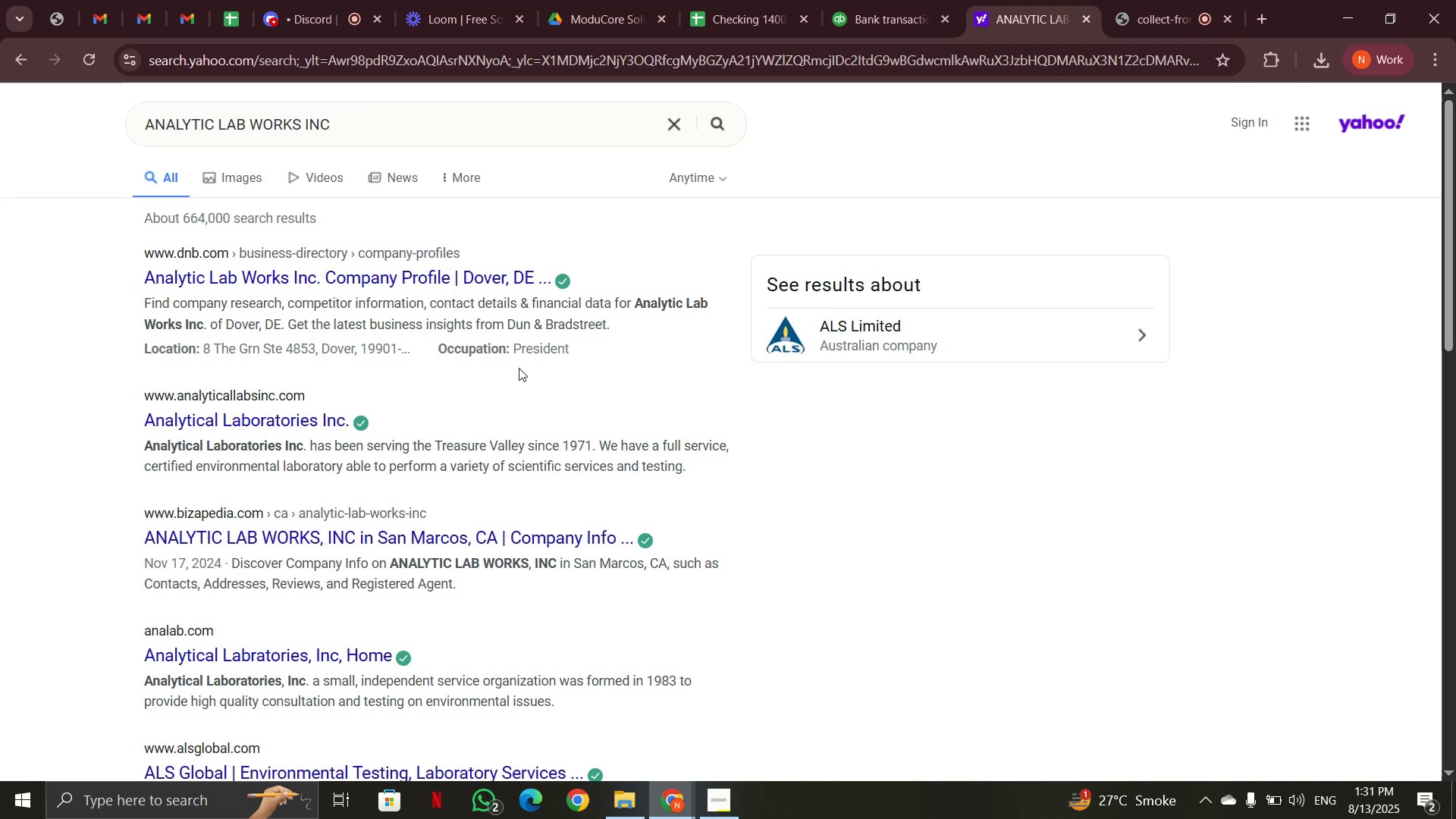 
mouse_move([876, 17])
 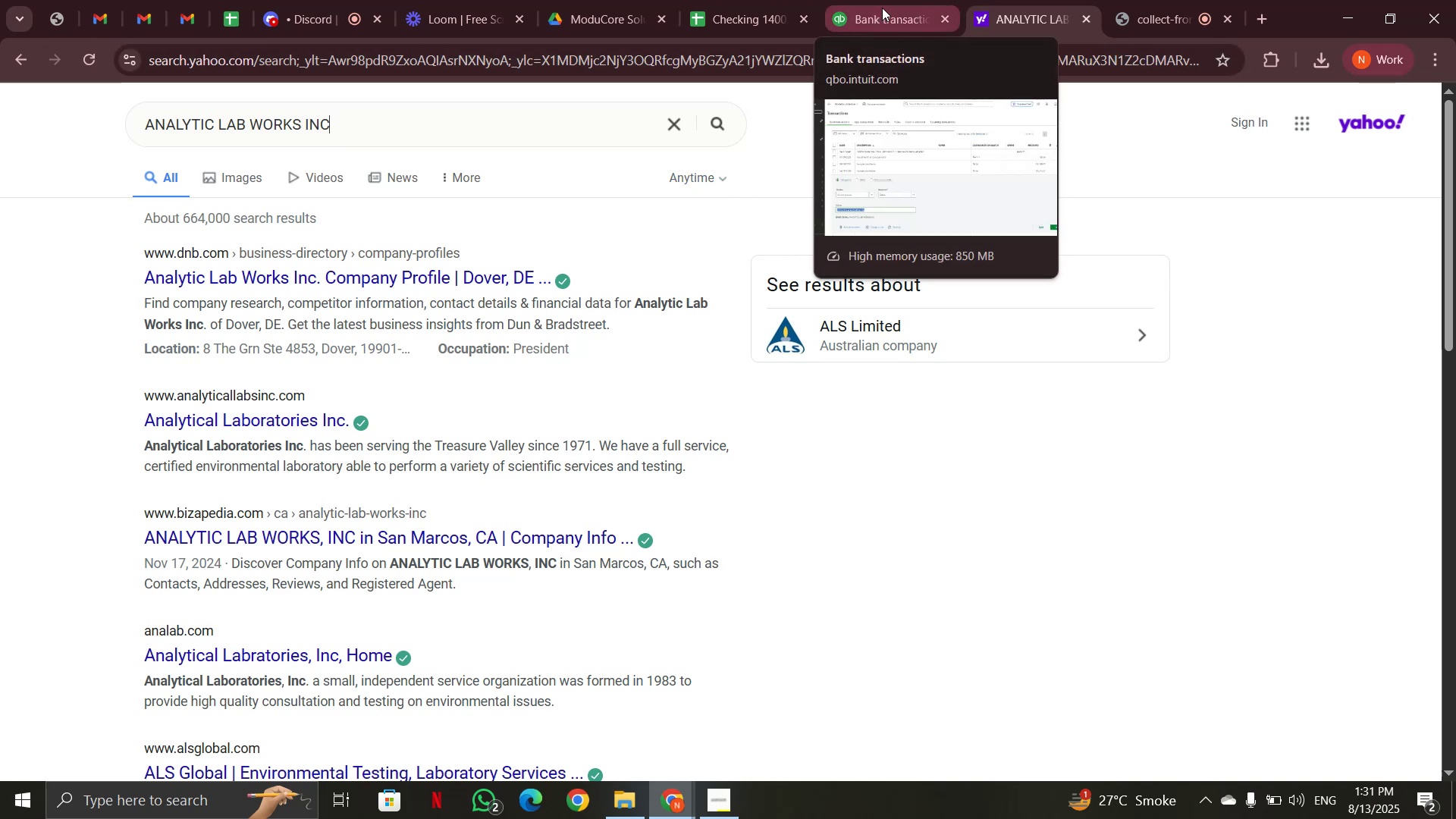 
left_click([882, 8])
 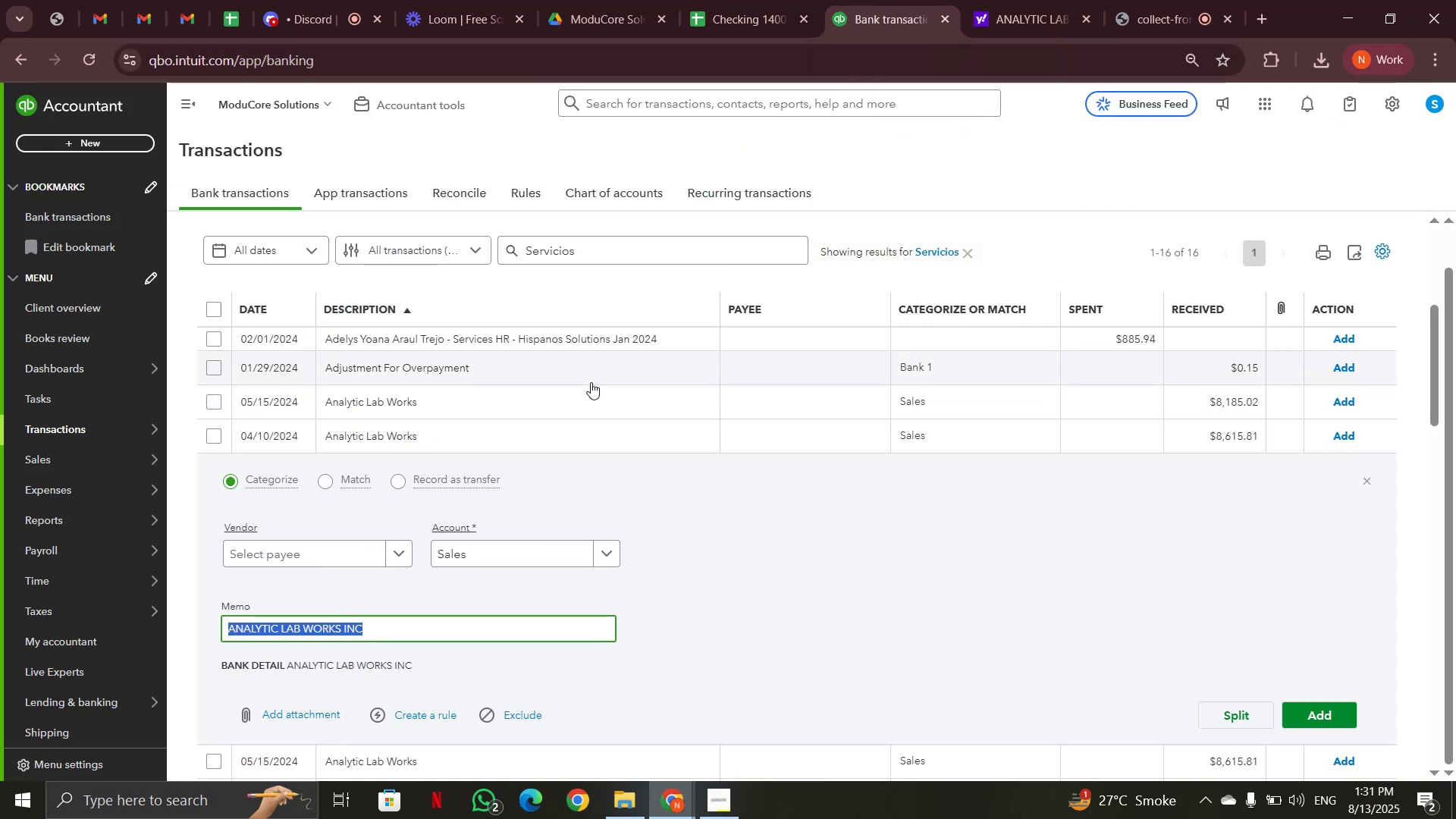 
left_click([727, 567])
 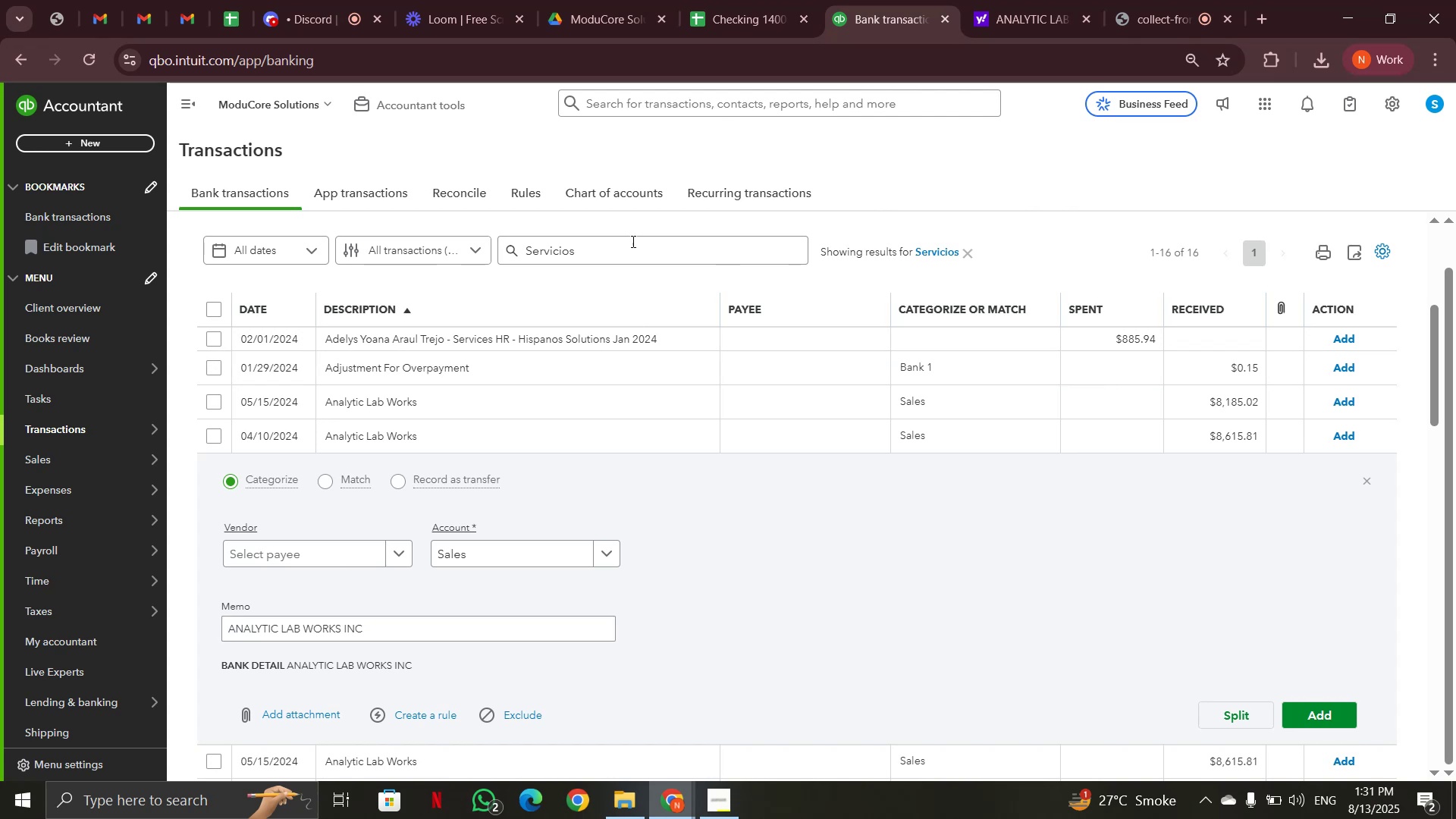 
left_click_drag(start_coordinate=[635, 246], to_coordinate=[510, 243])
 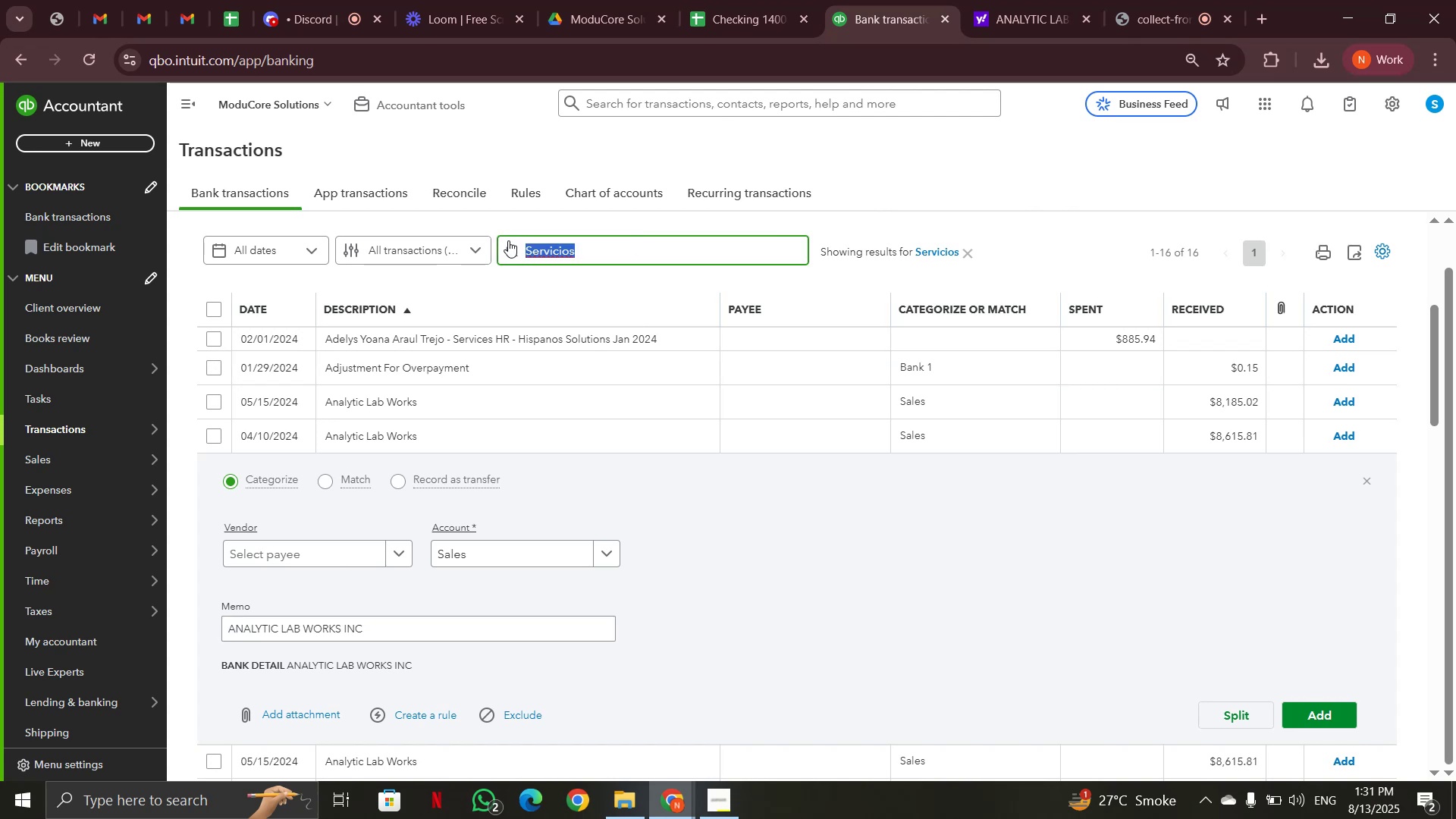 
key(Control+V)
 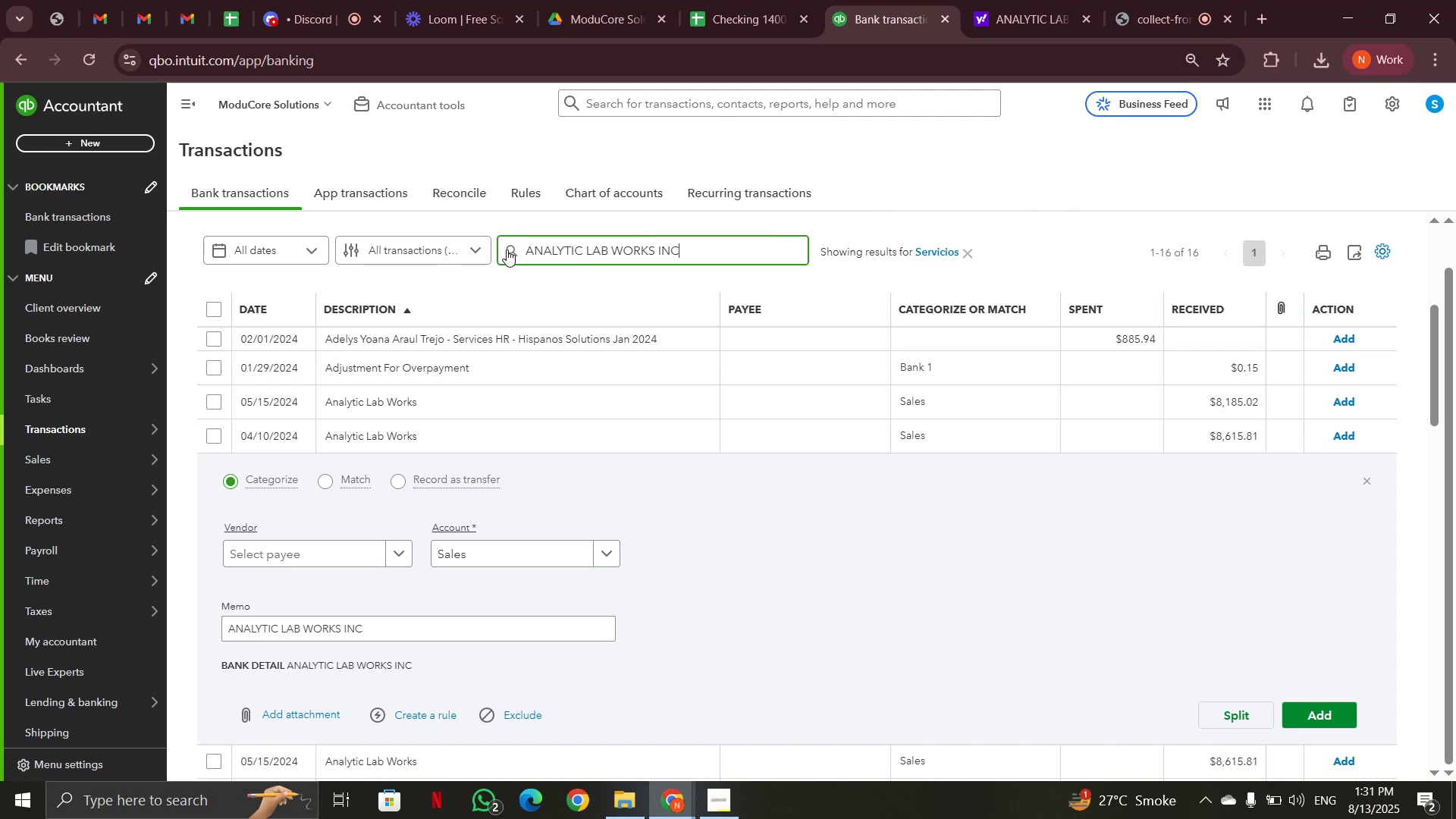 
left_click([507, 249])
 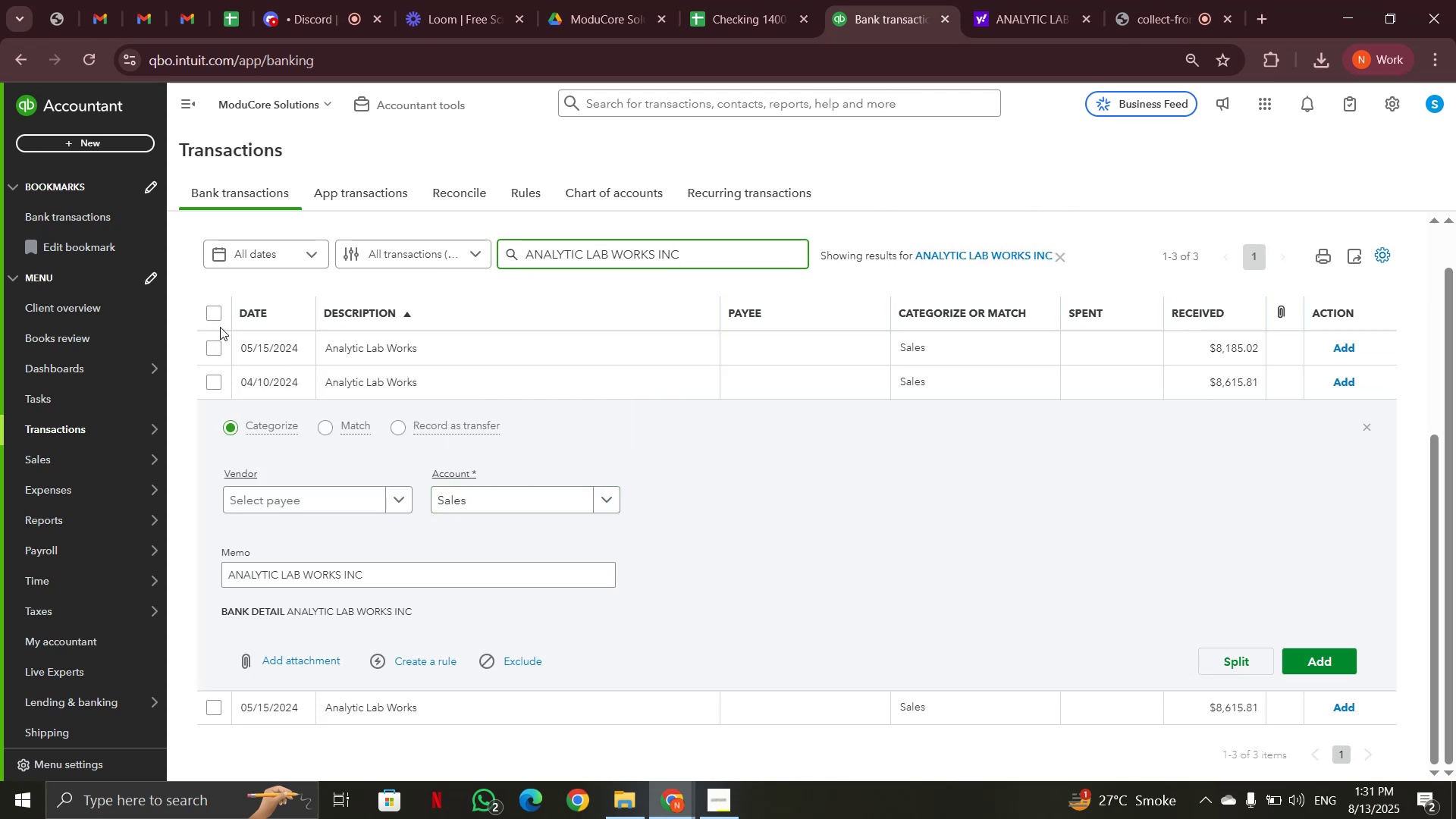 
wait(5.35)
 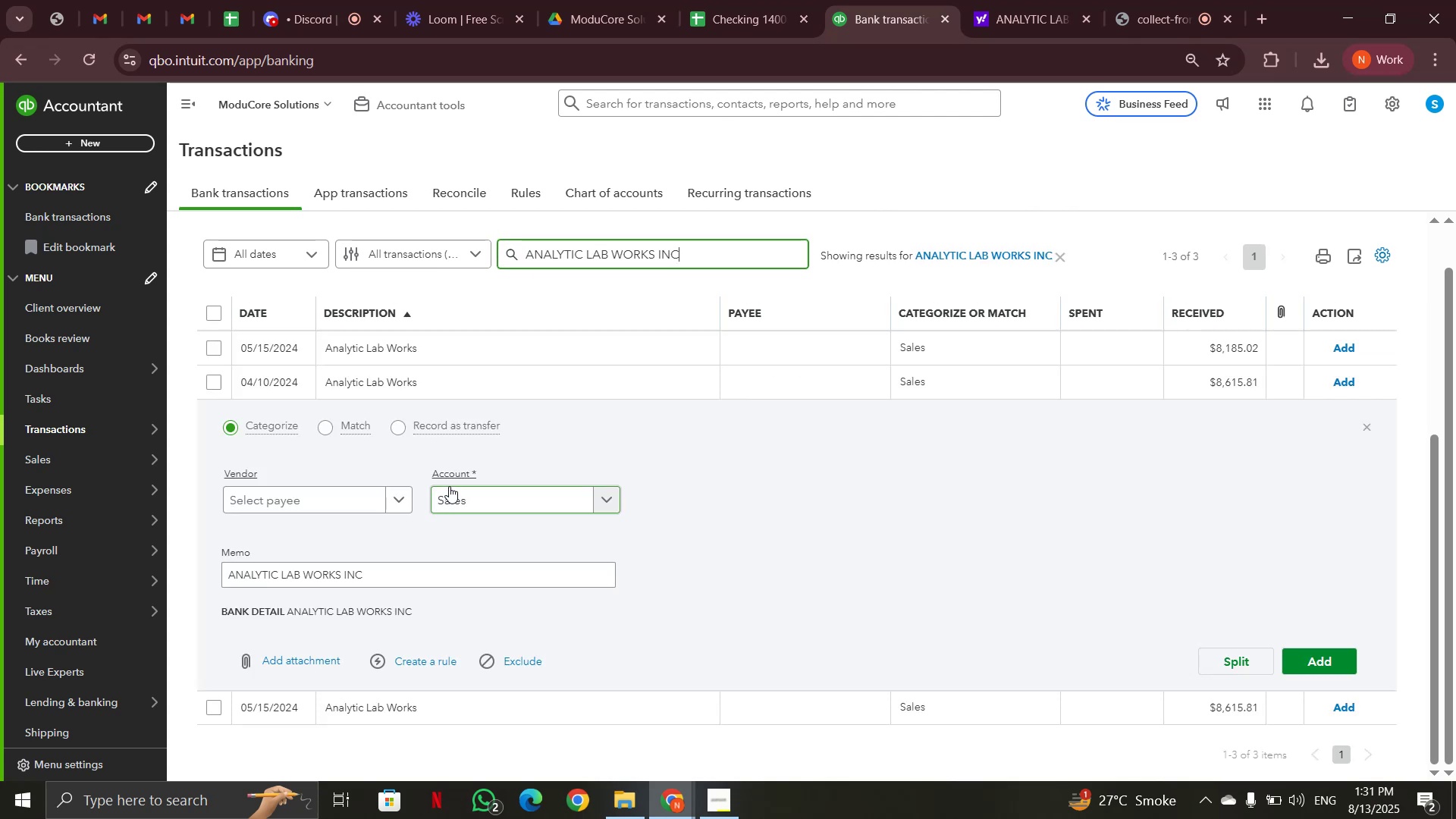 
left_click([610, 384])
 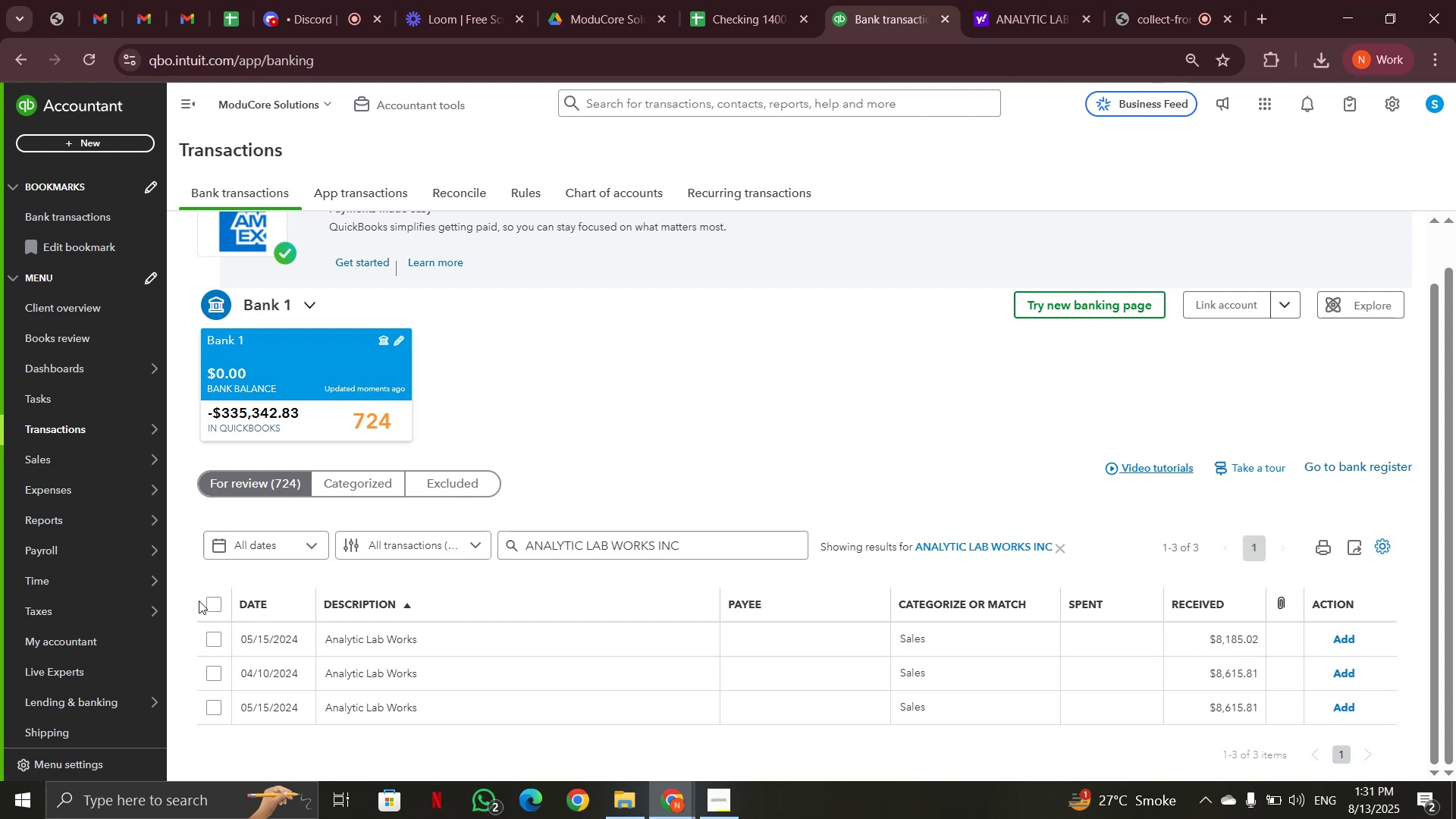 
left_click([217, 605])
 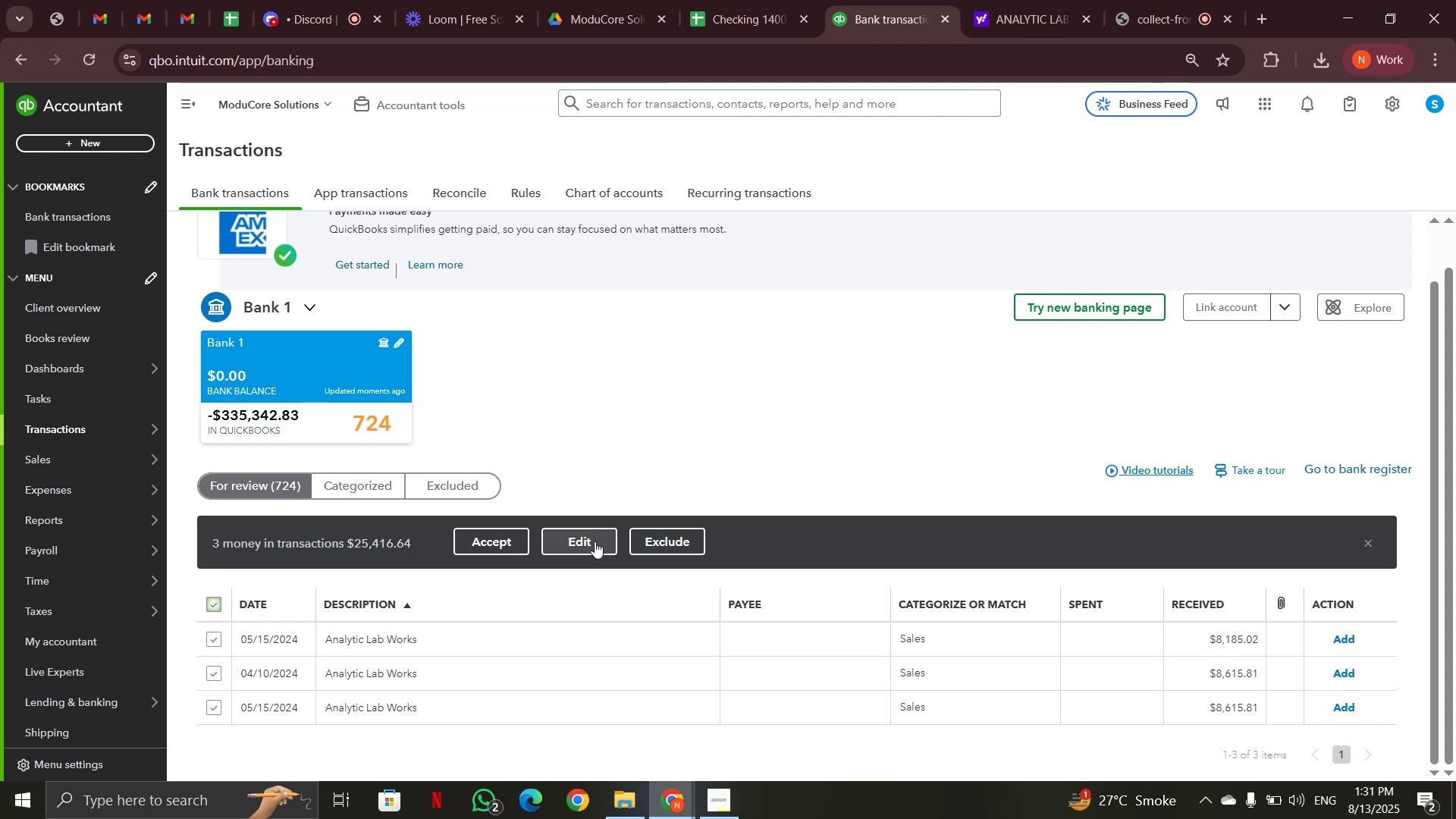 
left_click([595, 543])
 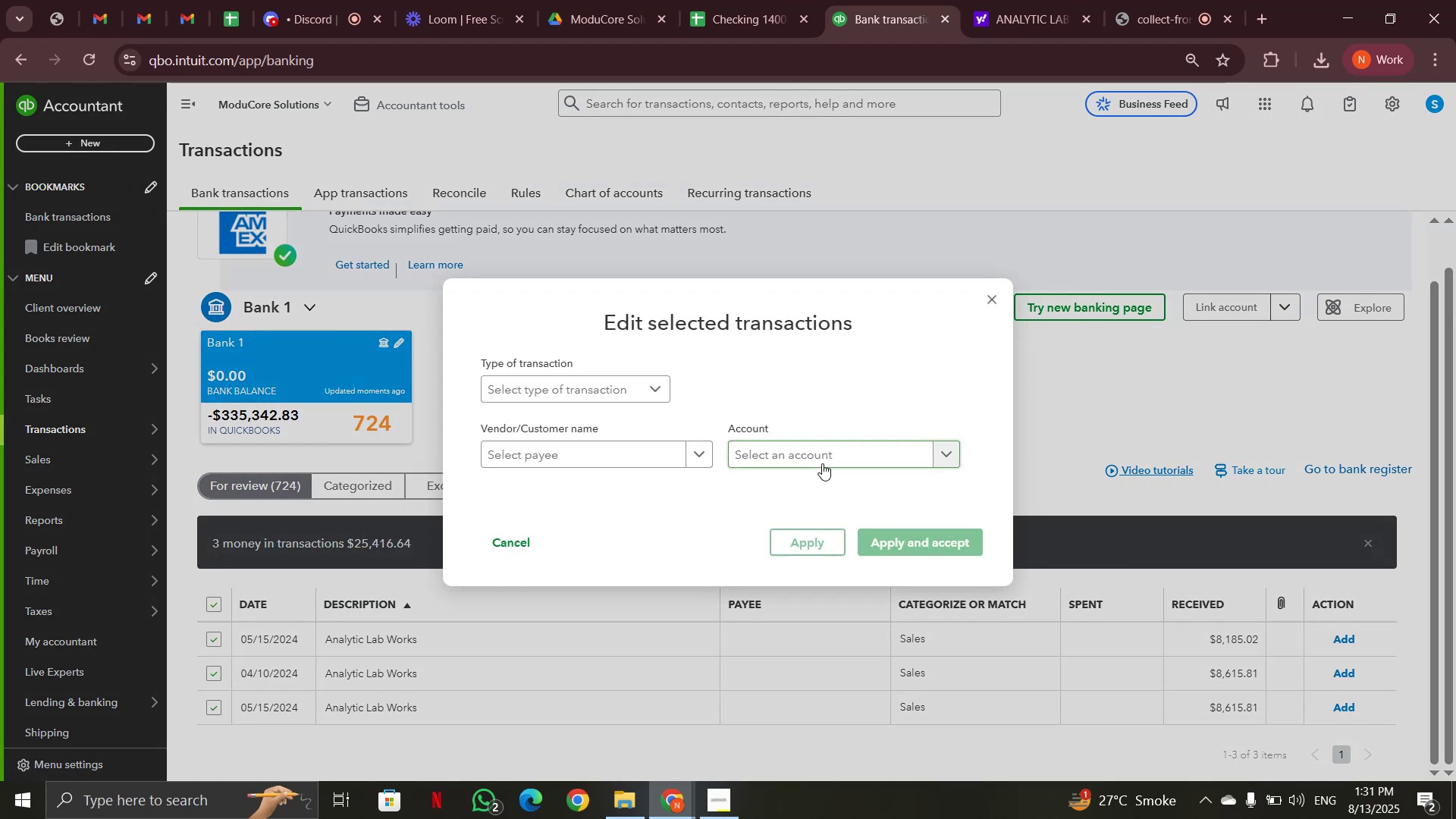 
left_click([822, 448])
 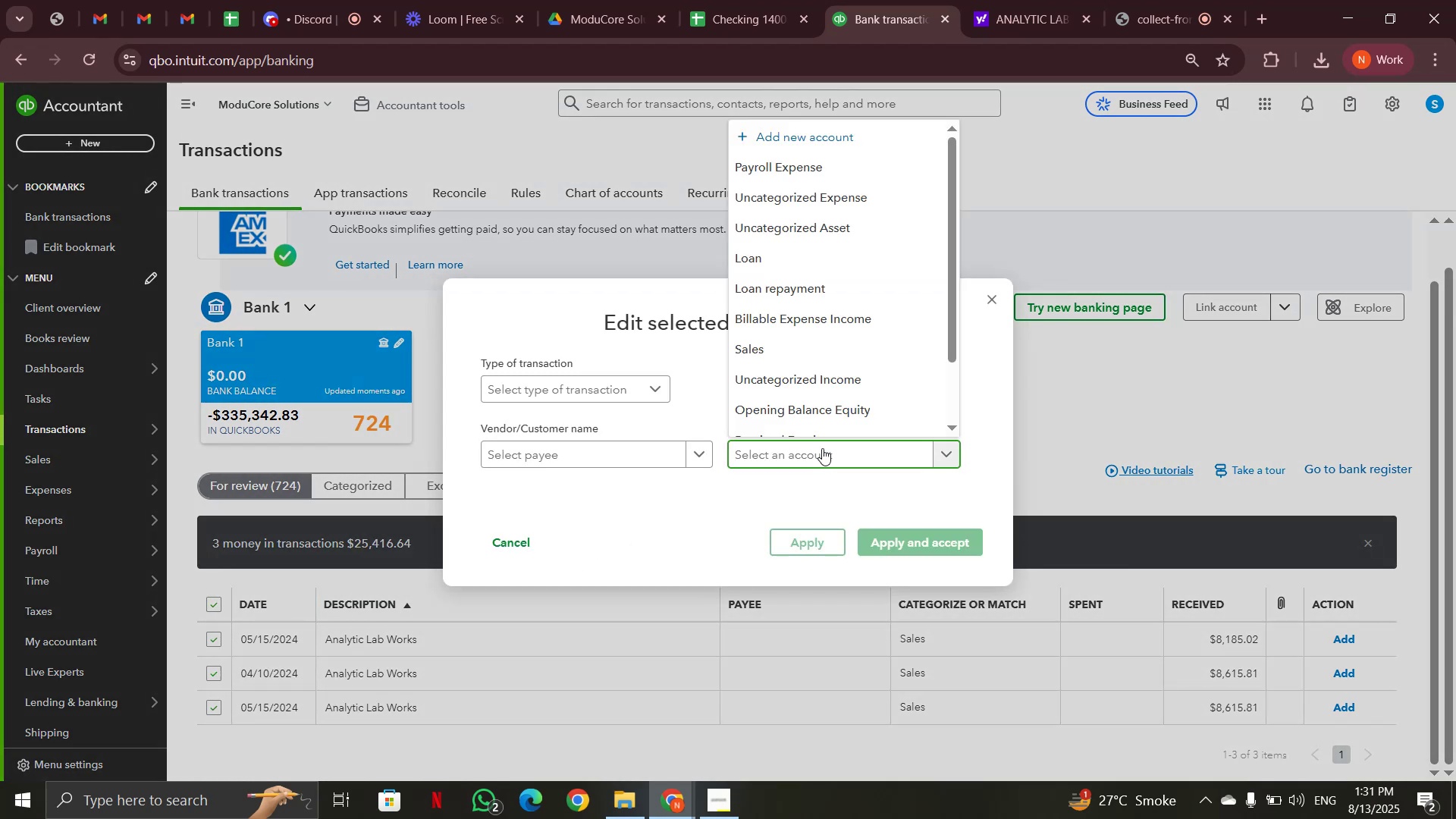 
type(sa)
 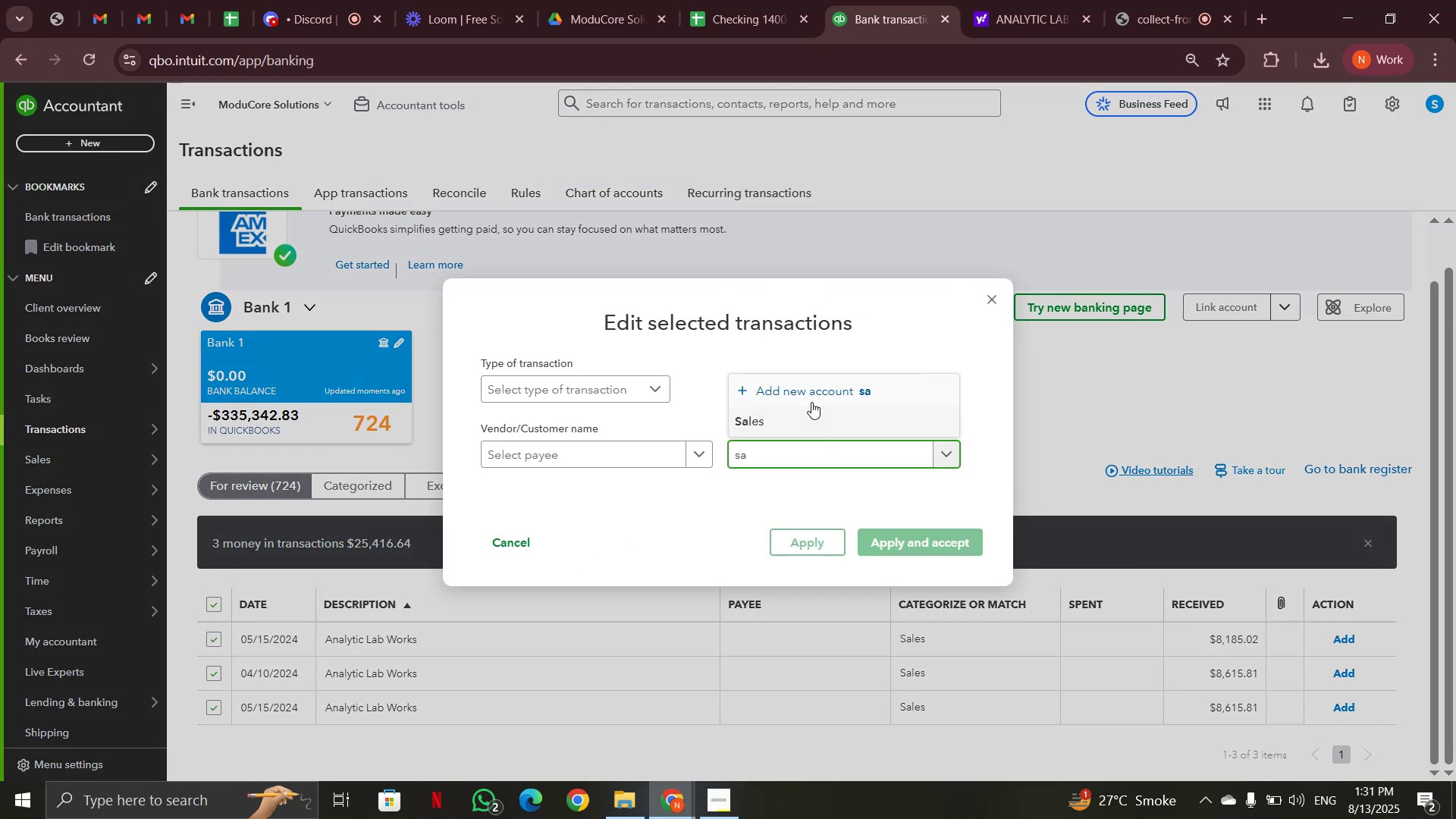 
left_click([811, 411])
 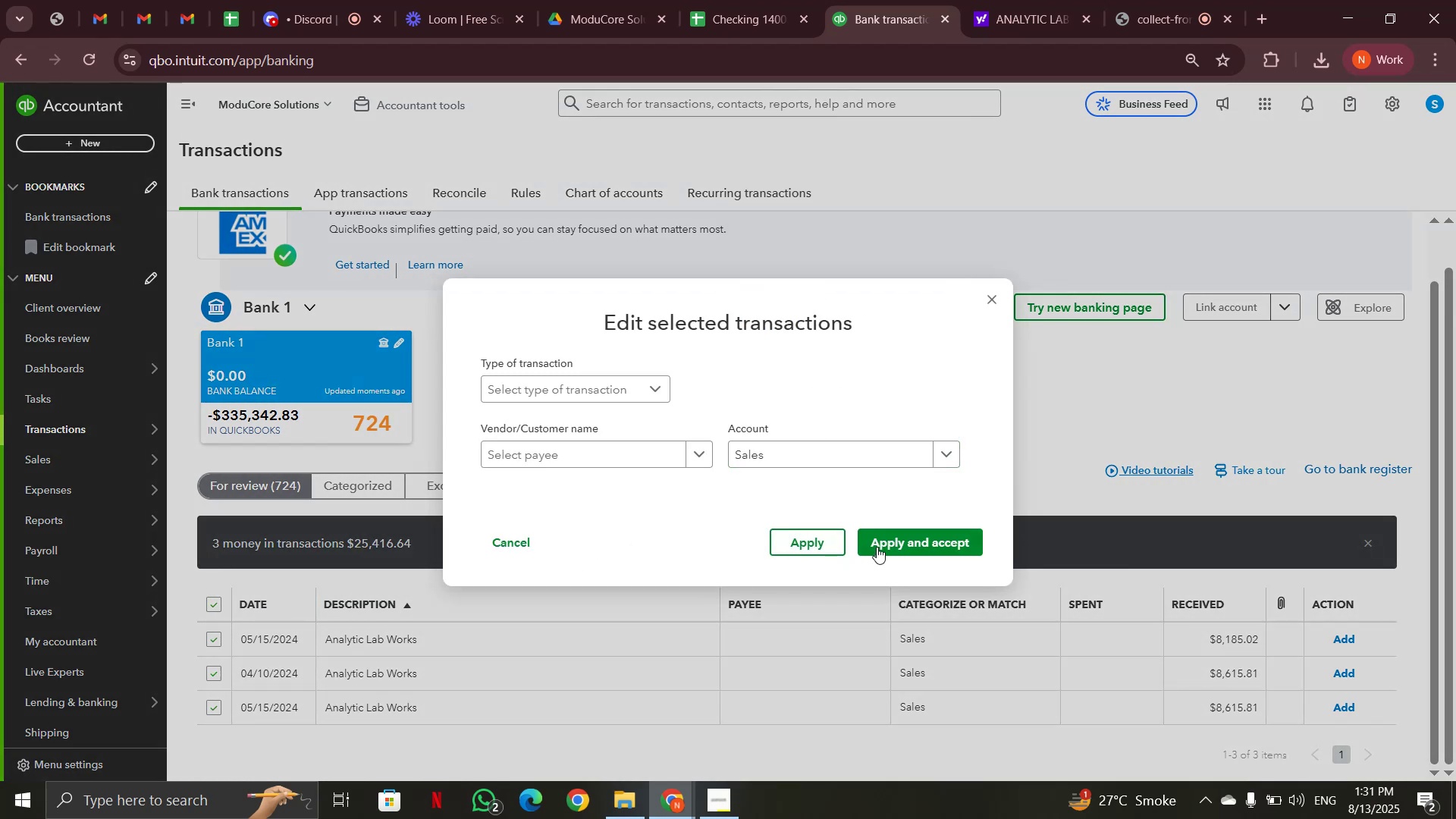 
left_click([880, 544])
 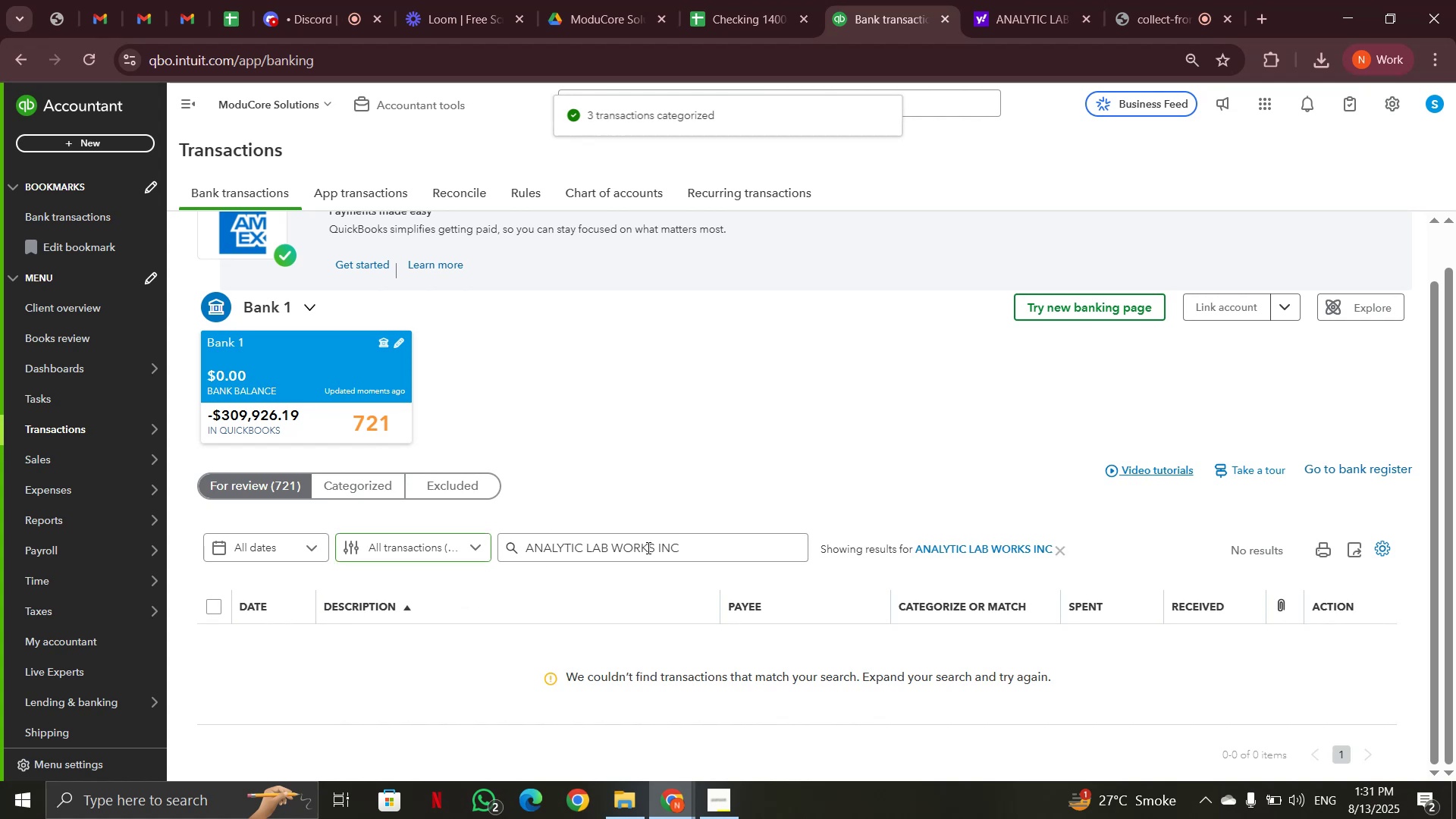 
left_click([1064, 555])
 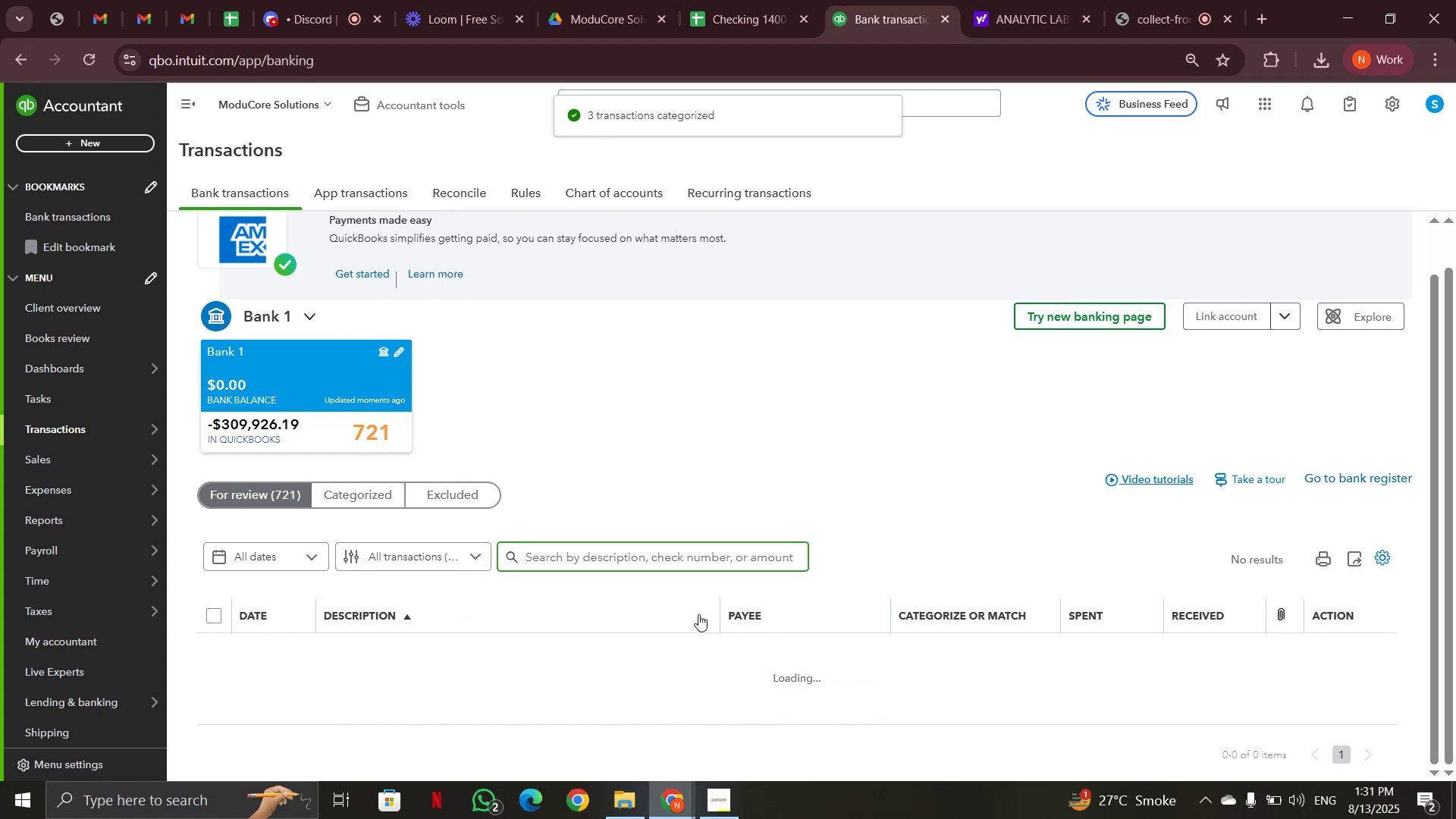 
scroll: coordinate [697, 610], scroll_direction: down, amount: 21.0
 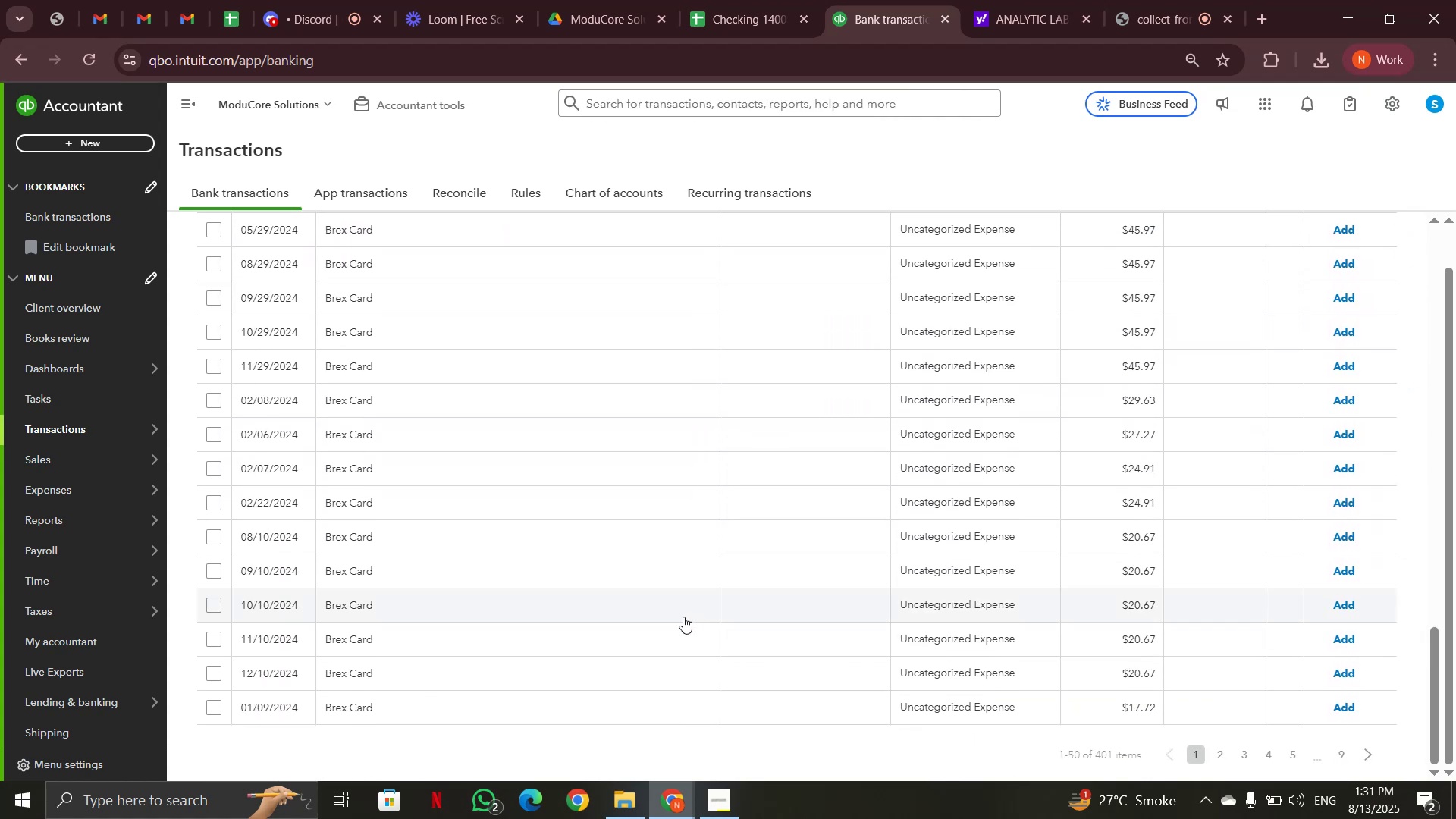 
scroll: coordinate [565, 622], scroll_direction: up, amount: 12.0
 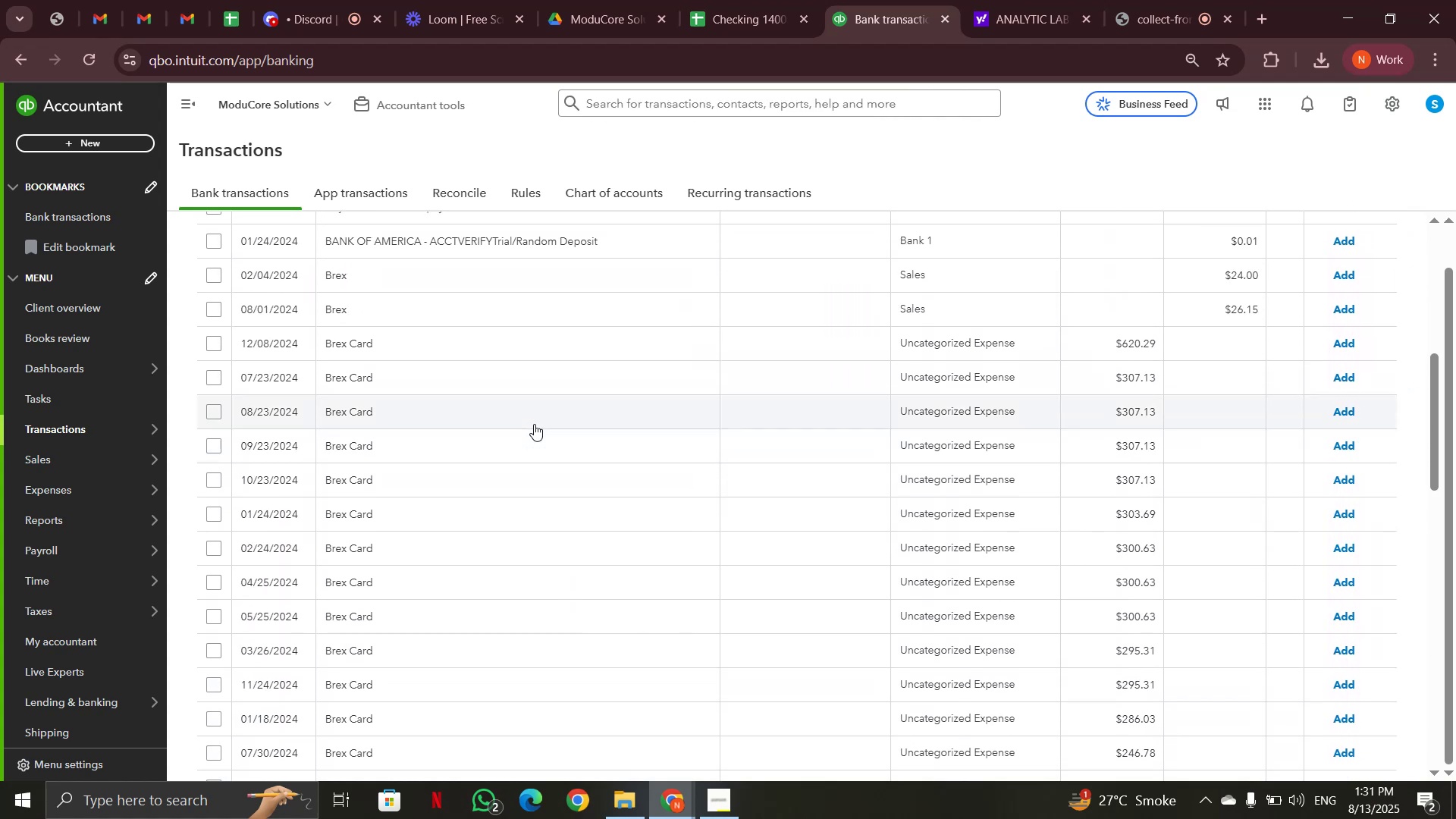 
left_click([534, 424])
 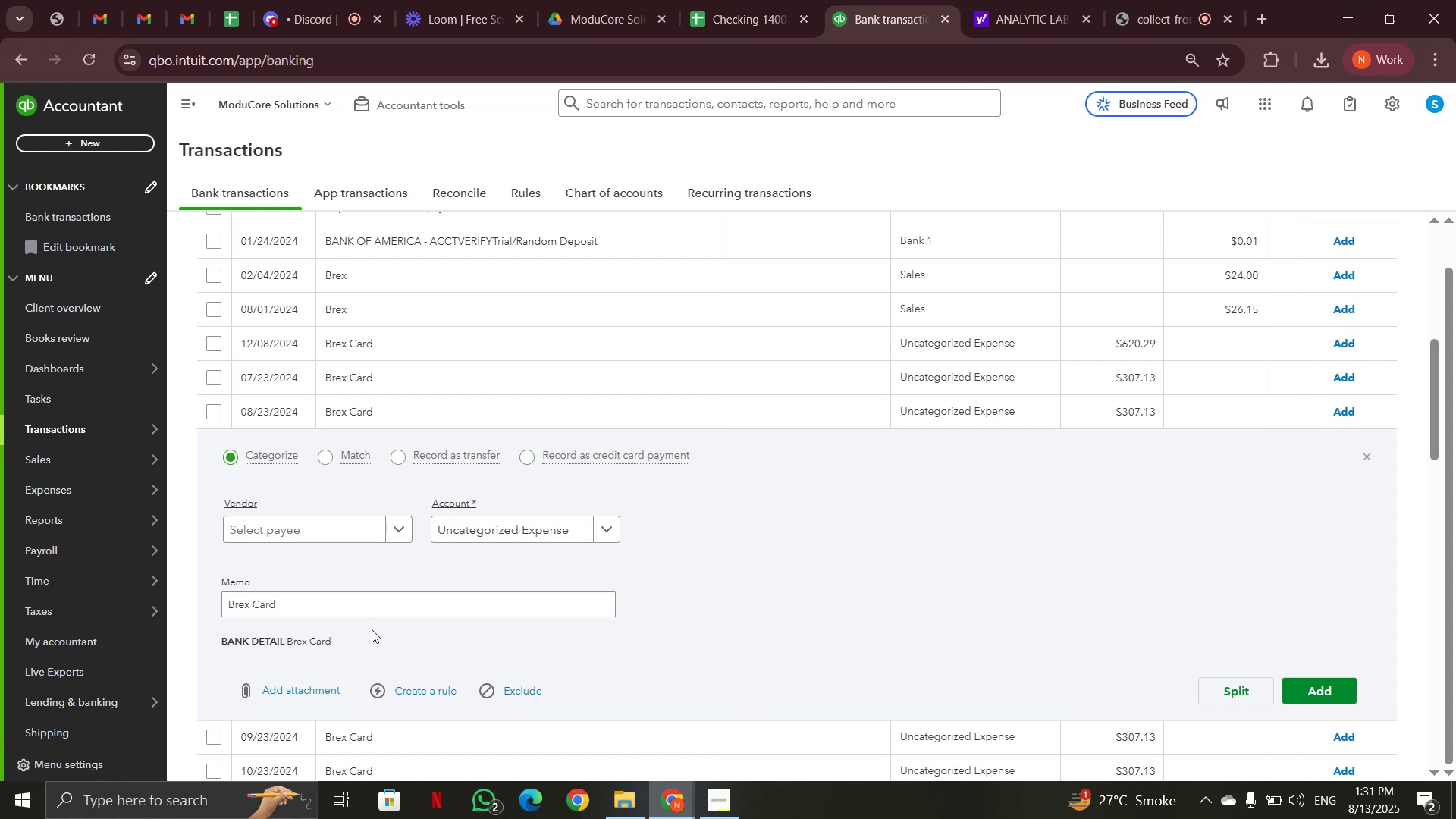 
left_click_drag(start_coordinate=[328, 603], to_coordinate=[223, 601])
 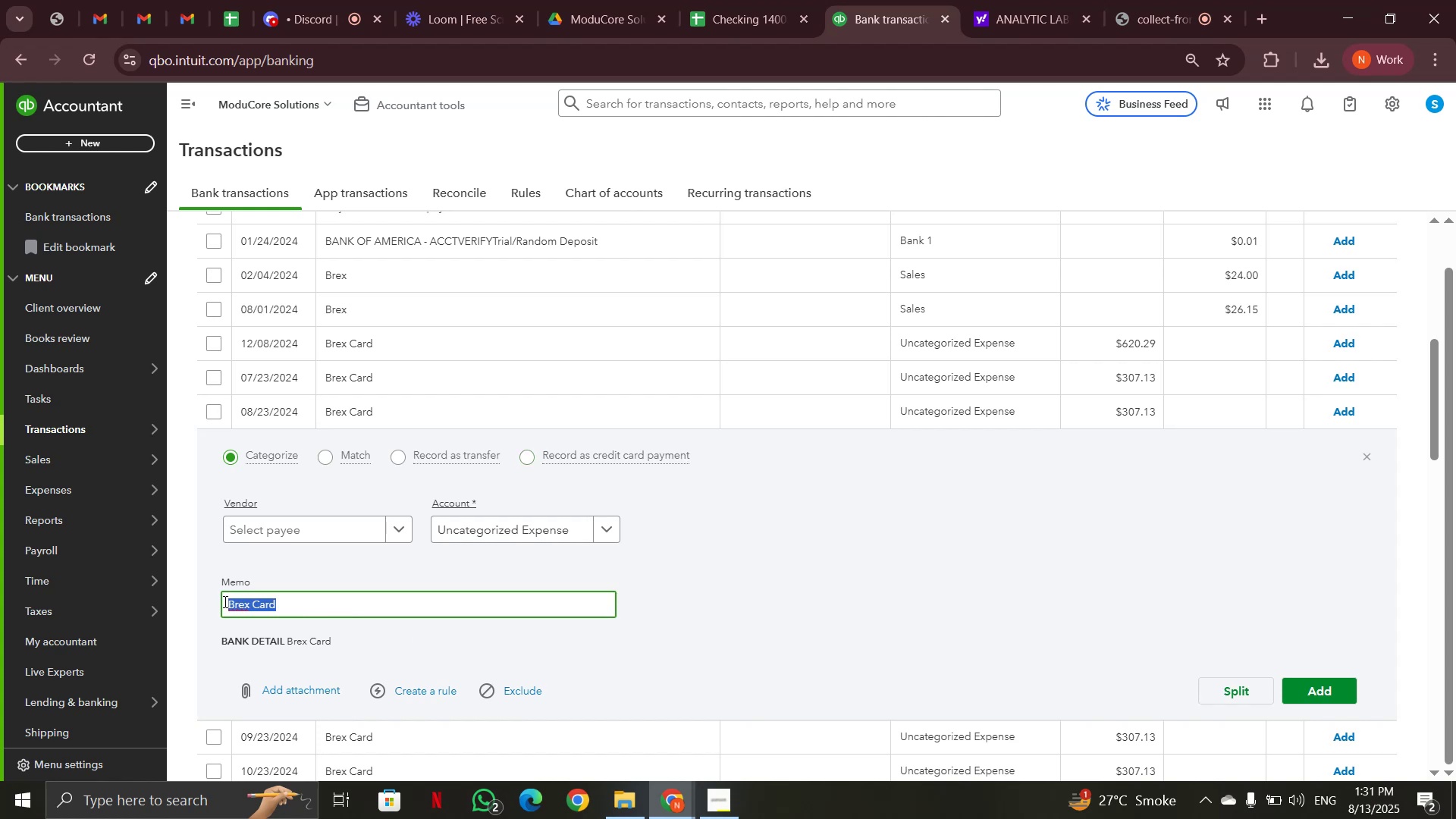 
key(Control+C)
 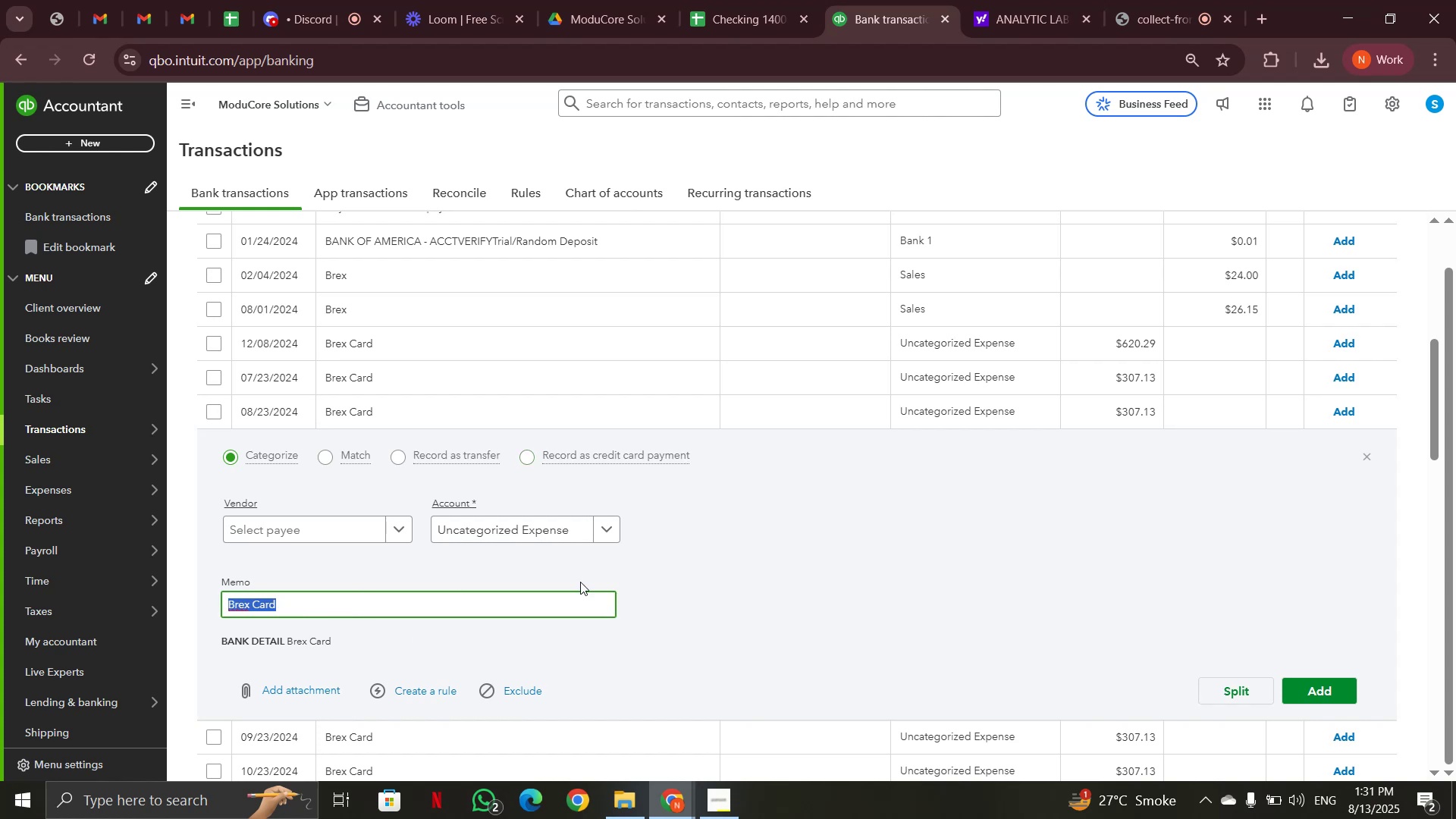 
scroll: coordinate [653, 581], scroll_direction: up, amount: 5.0
 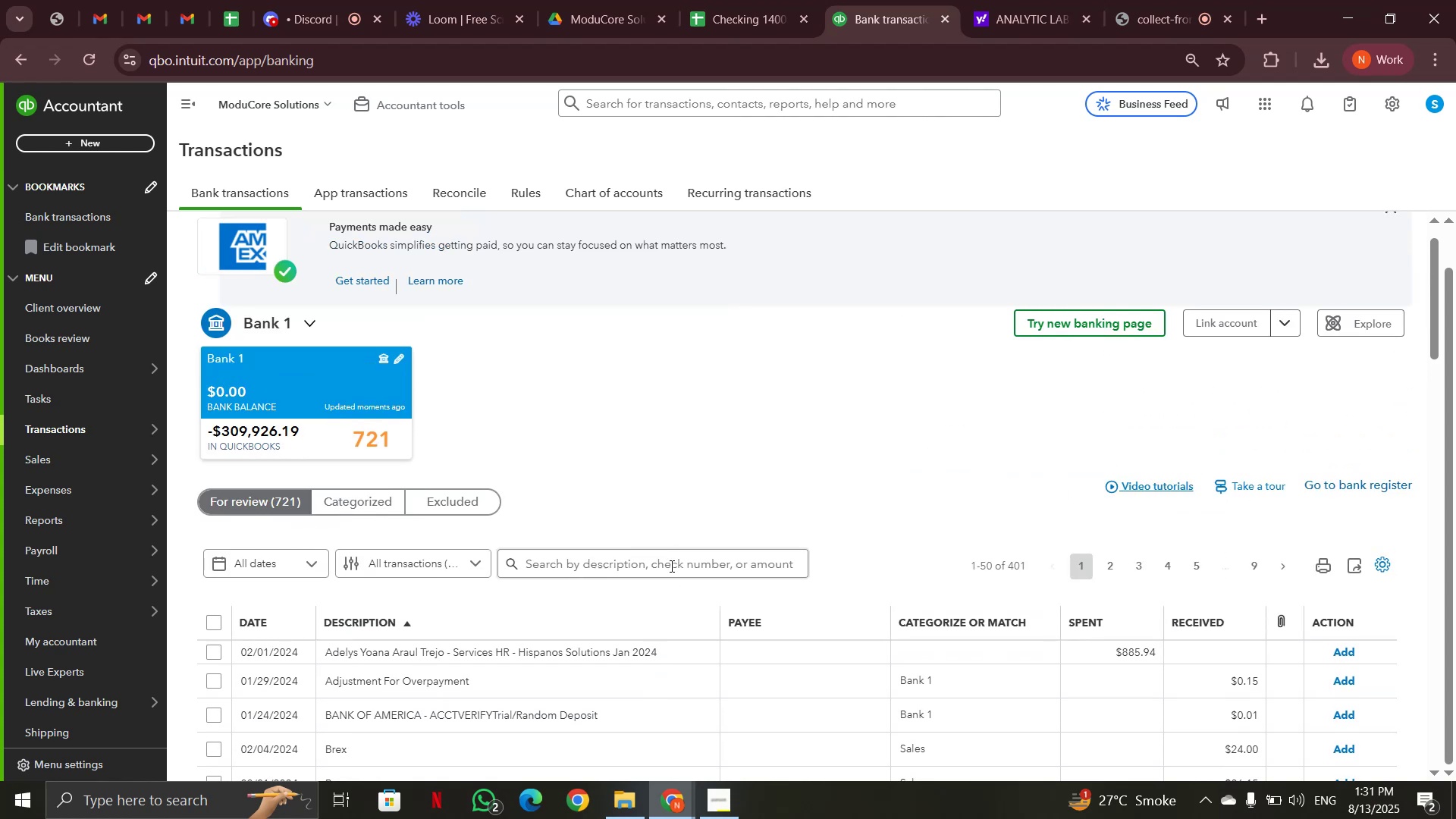 
left_click([670, 567])
 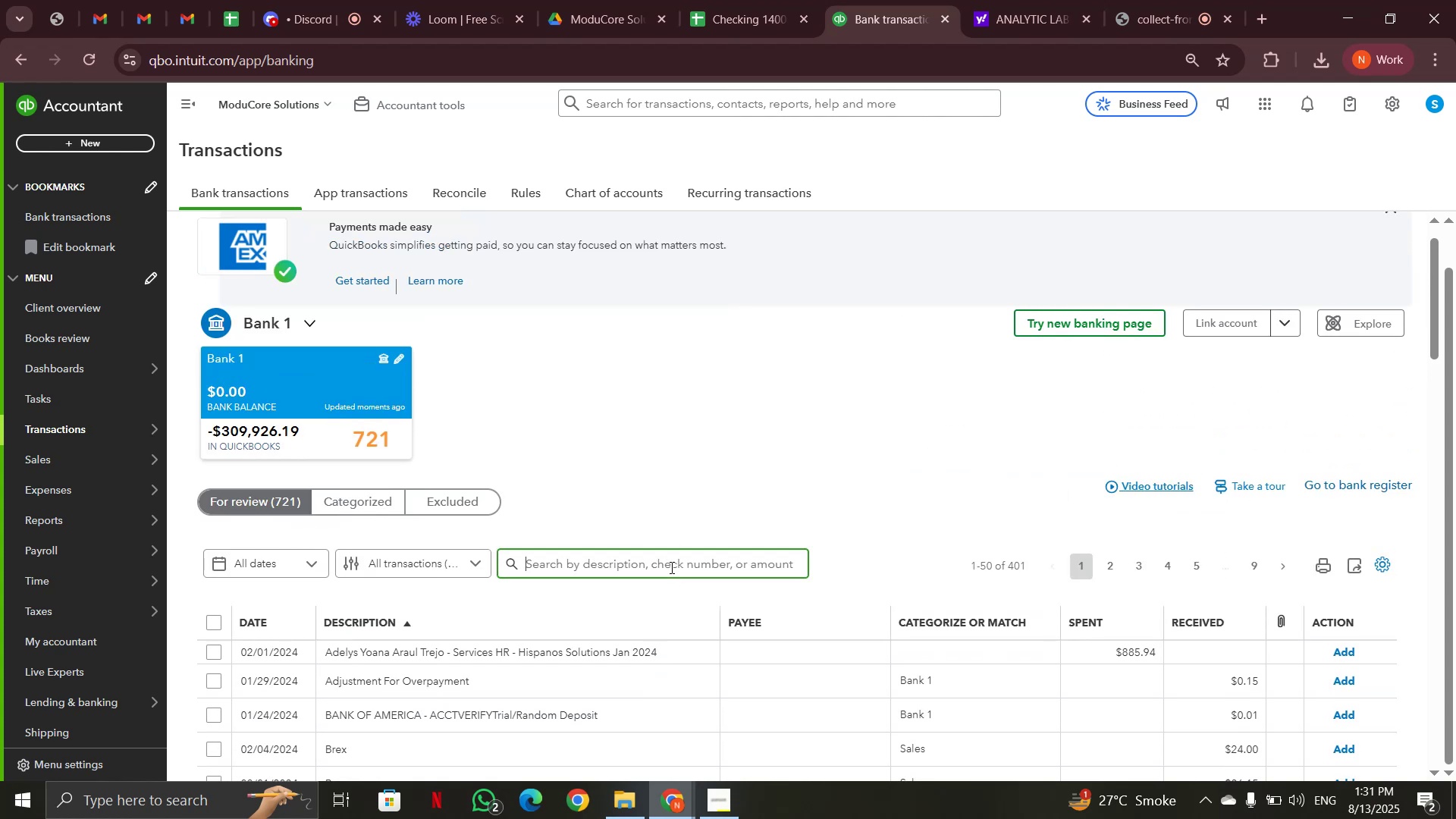 
key(Control+V)
 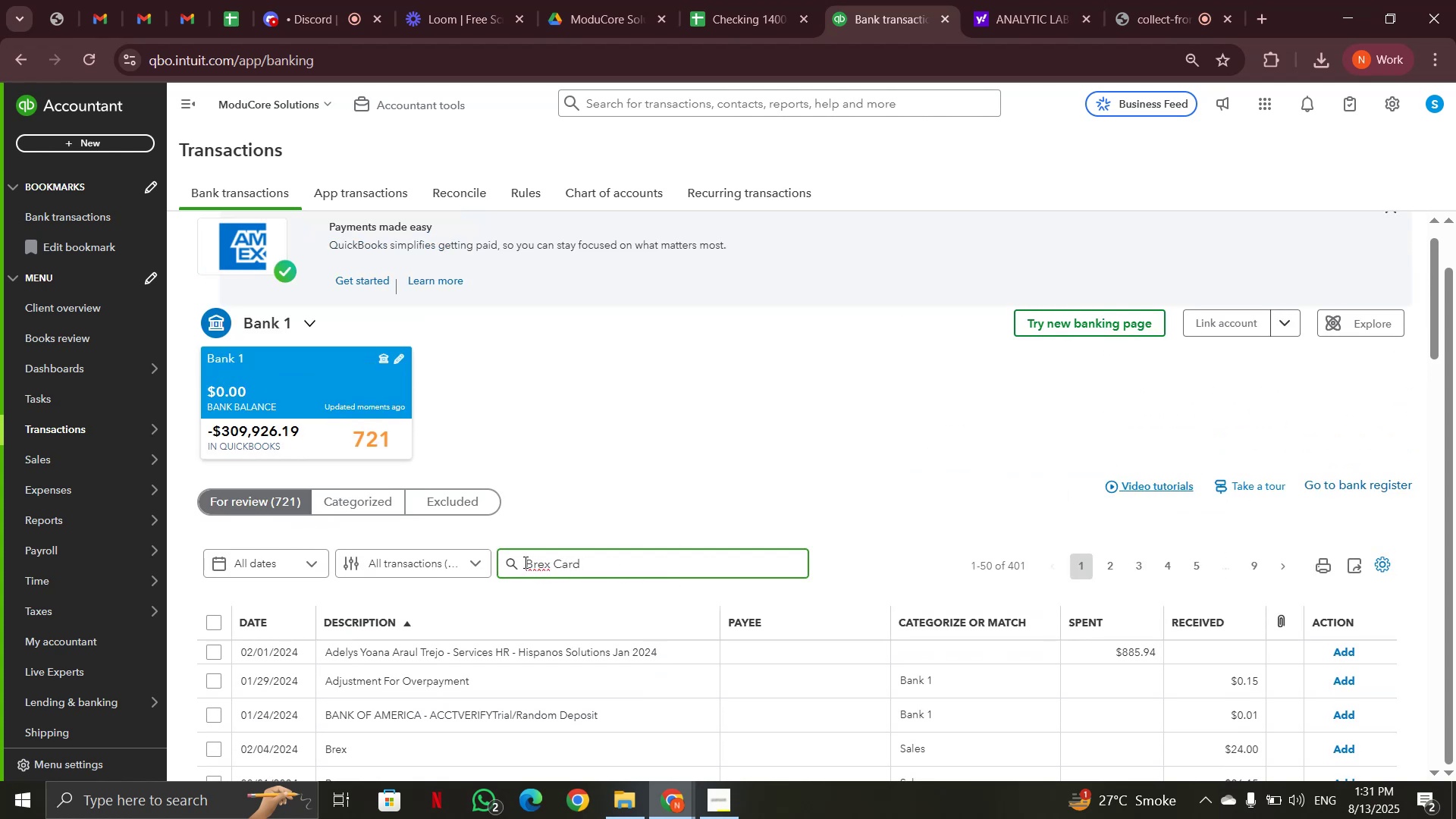 
left_click([510, 560])
 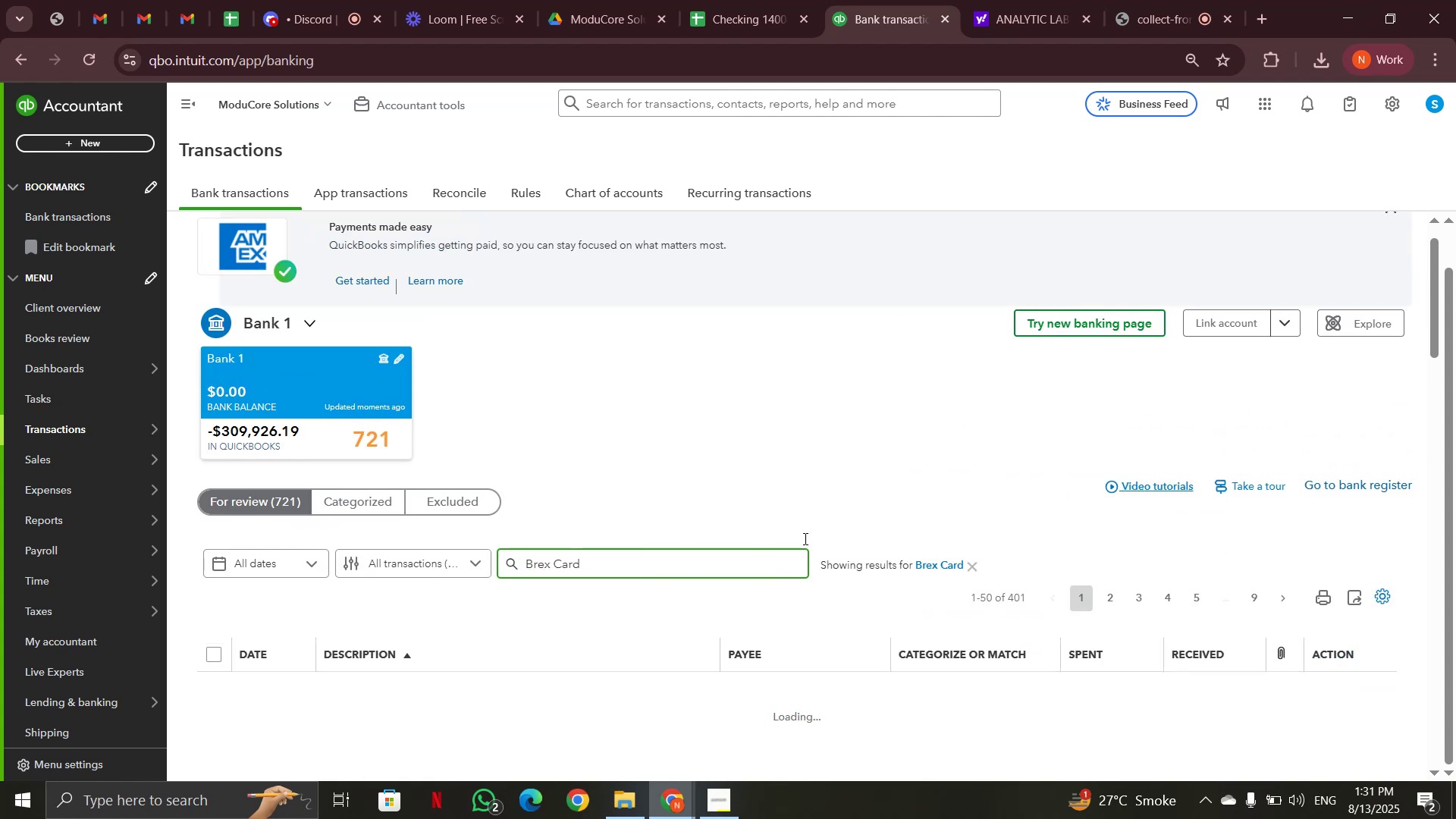 
scroll: coordinate [804, 538], scroll_direction: down, amount: 2.0
 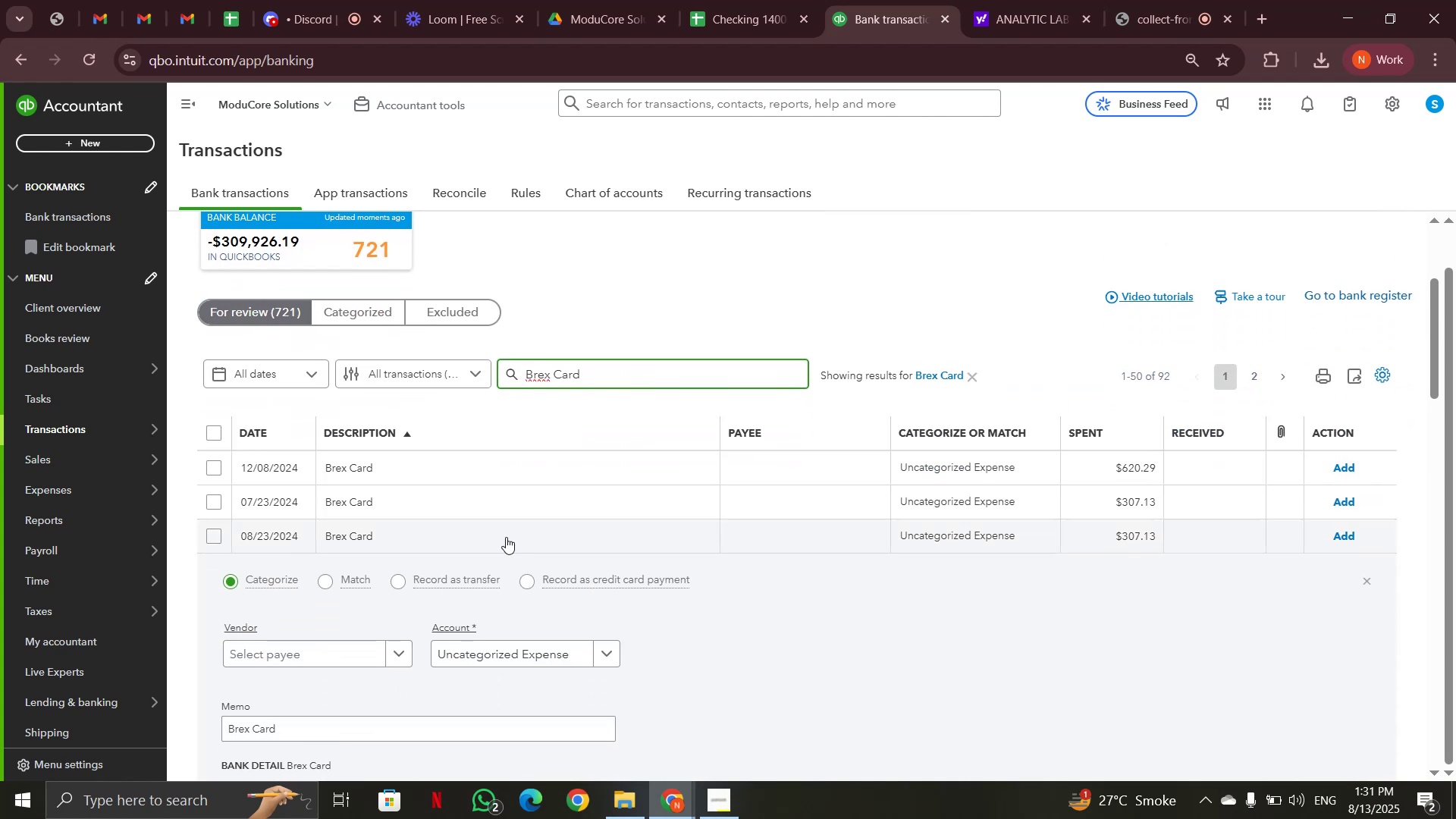 
left_click([506, 537])
 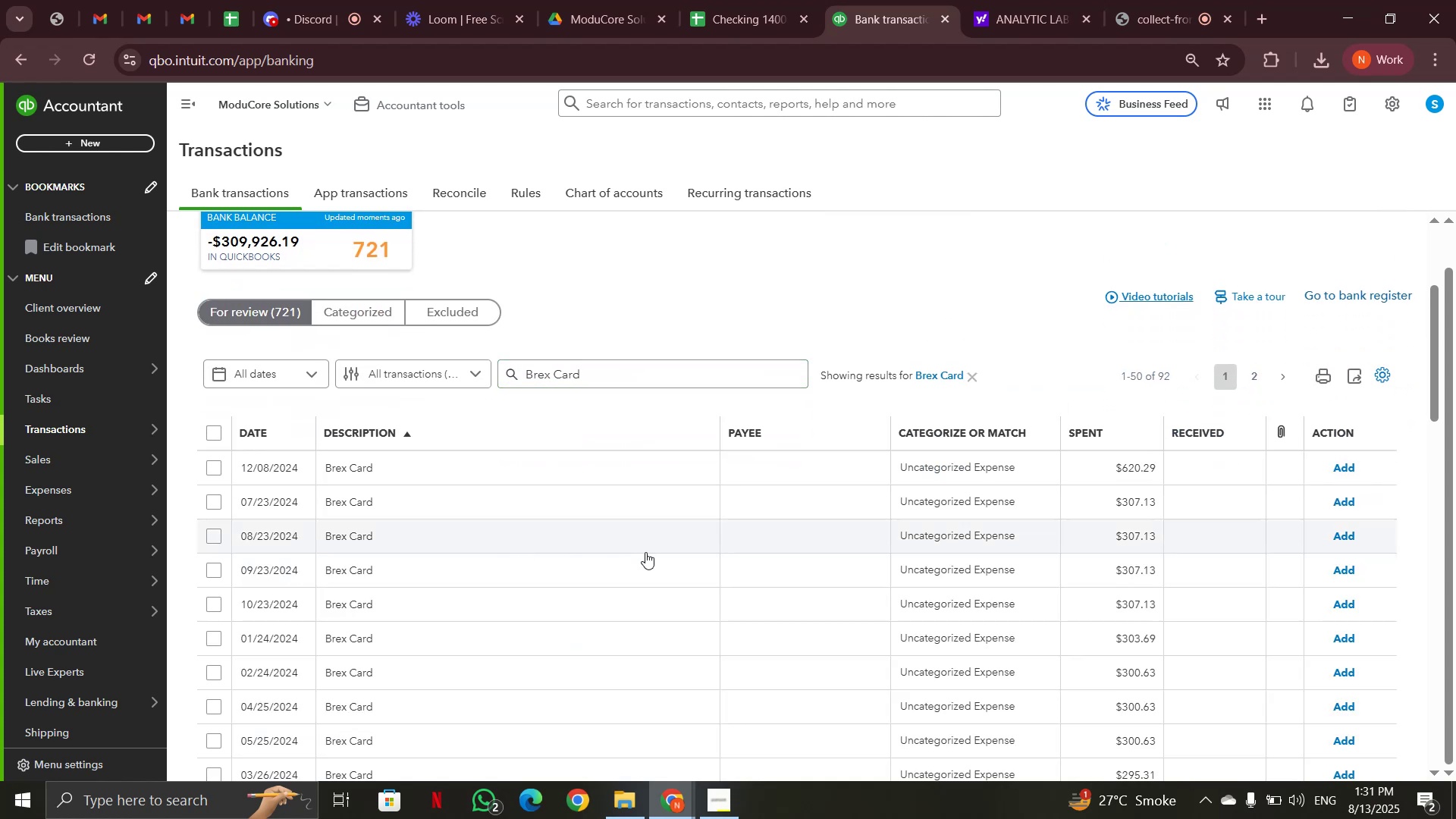 
scroll: coordinate [645, 552], scroll_direction: down, amount: 1.0
 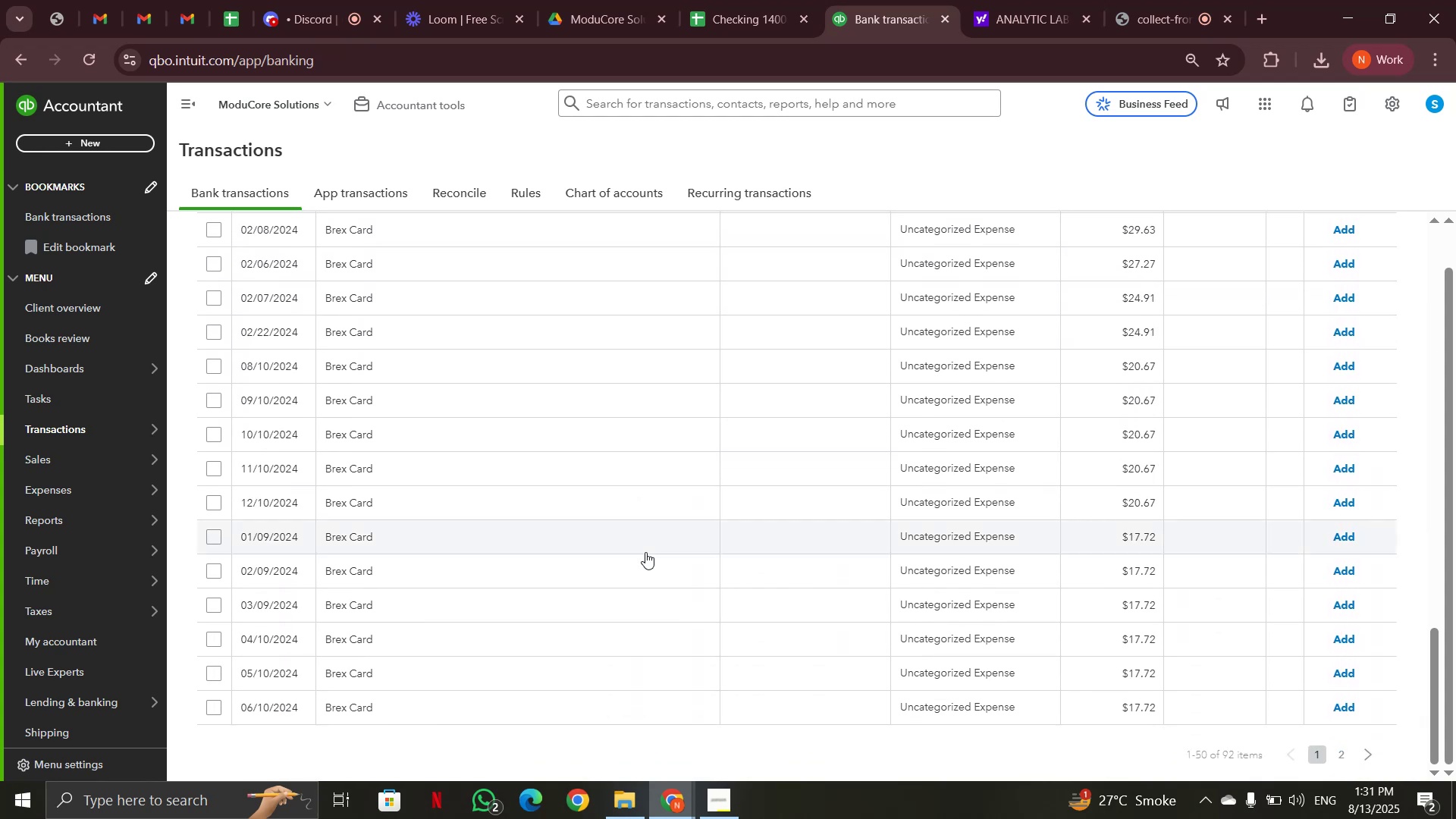 
scroll: coordinate [645, 552], scroll_direction: up, amount: 15.0
 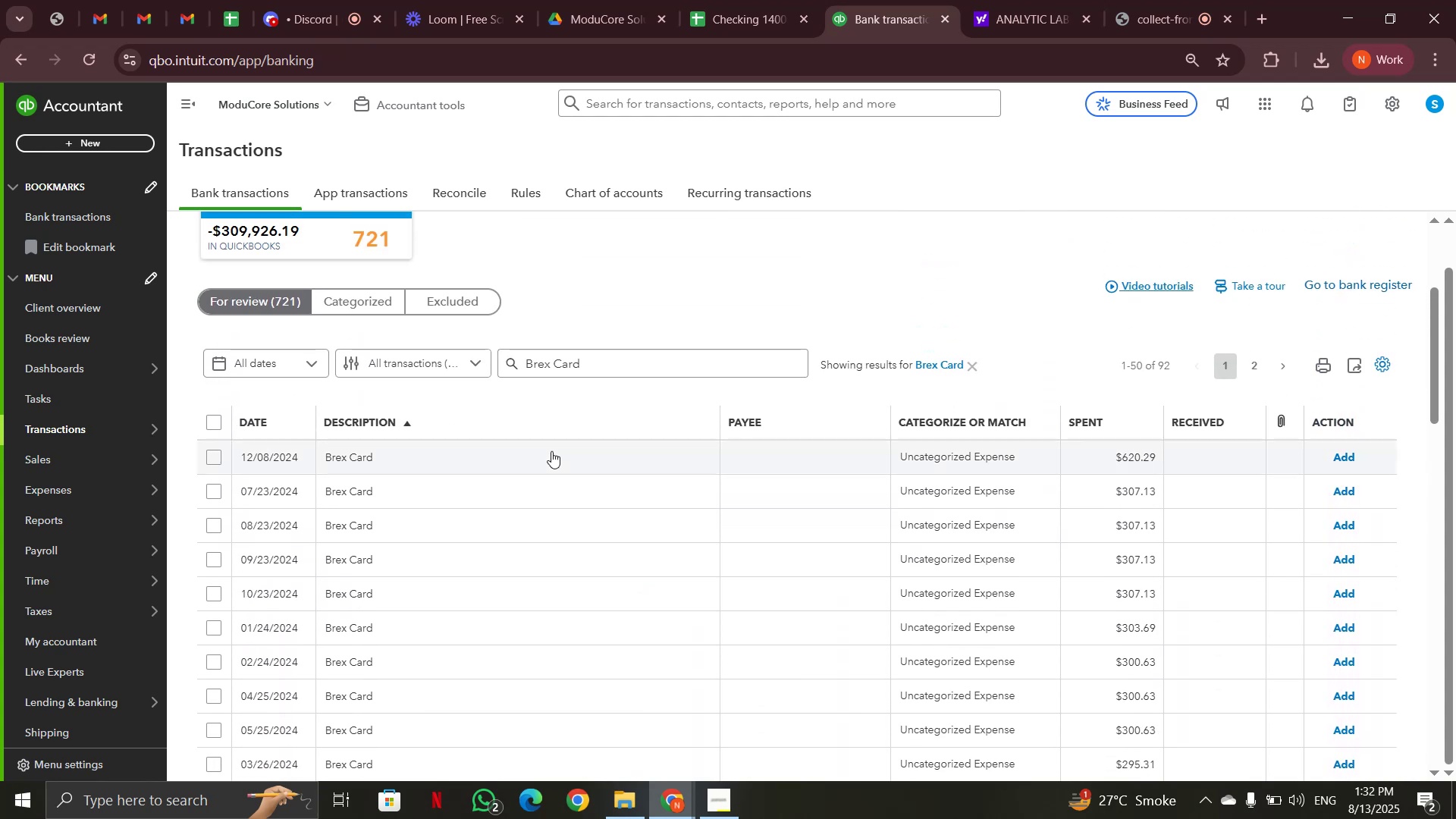 
left_click([554, 450])
 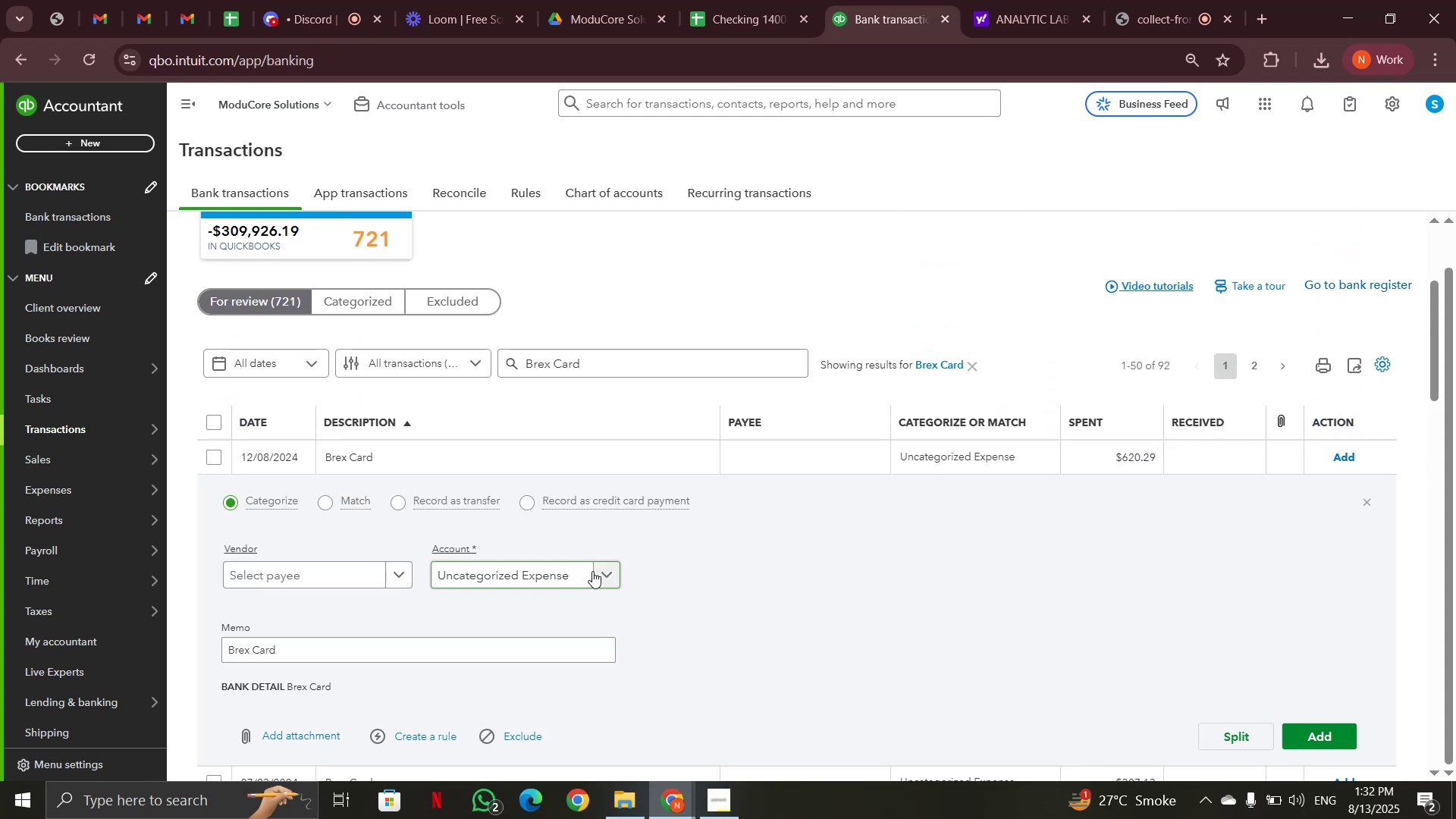 
left_click([611, 566])
 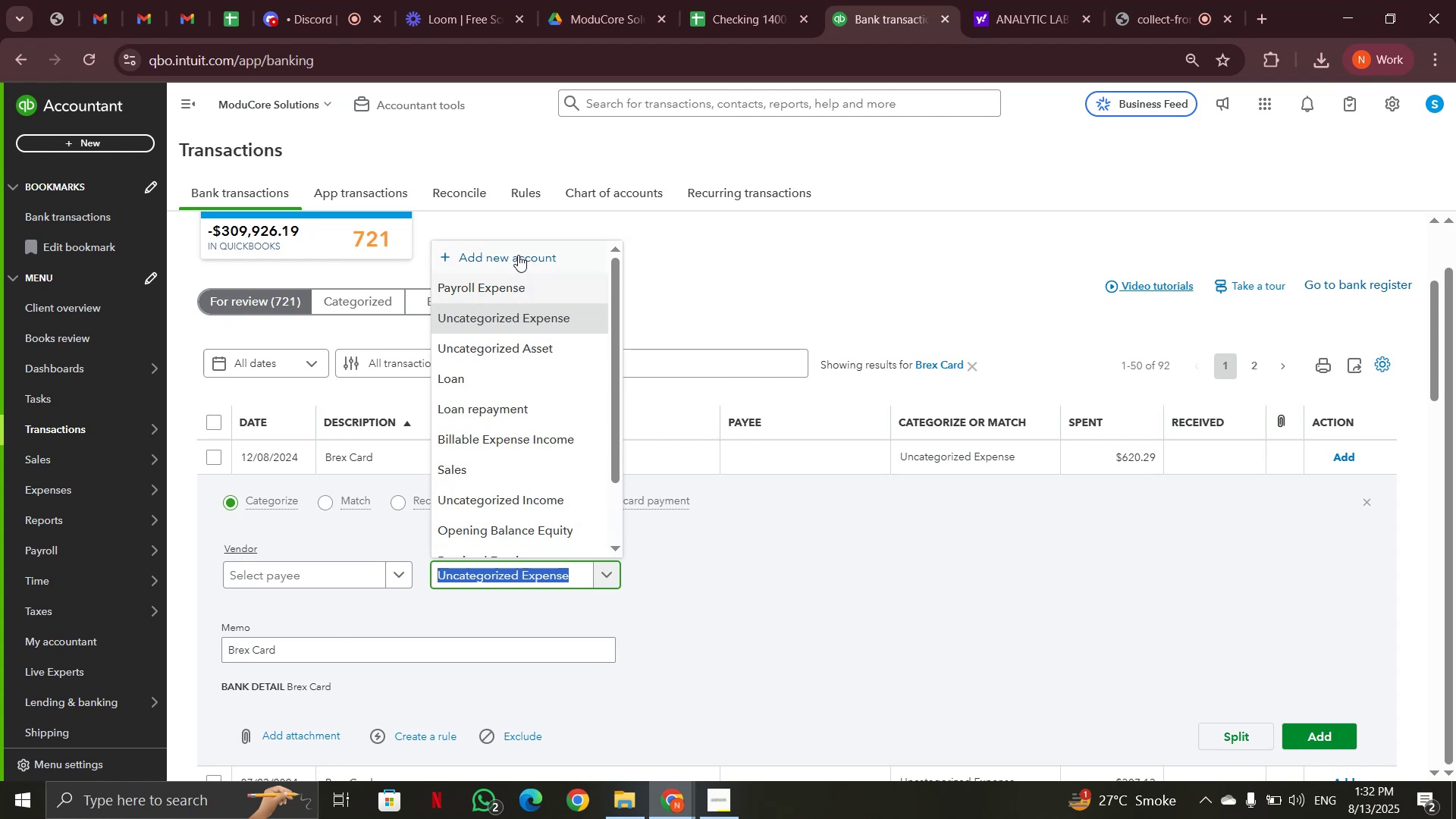 
left_click([519, 253])
 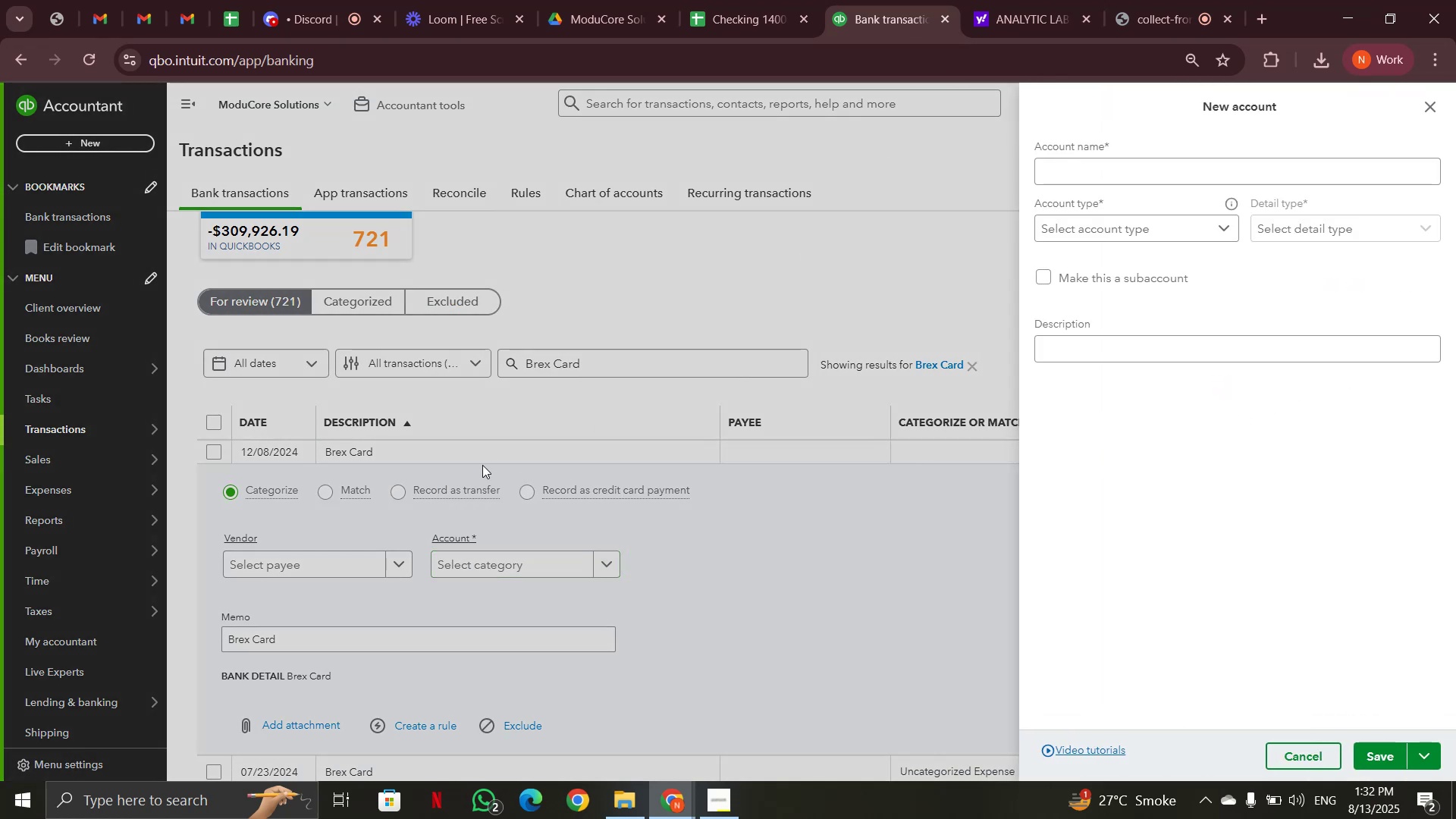 
left_click([371, 635])
 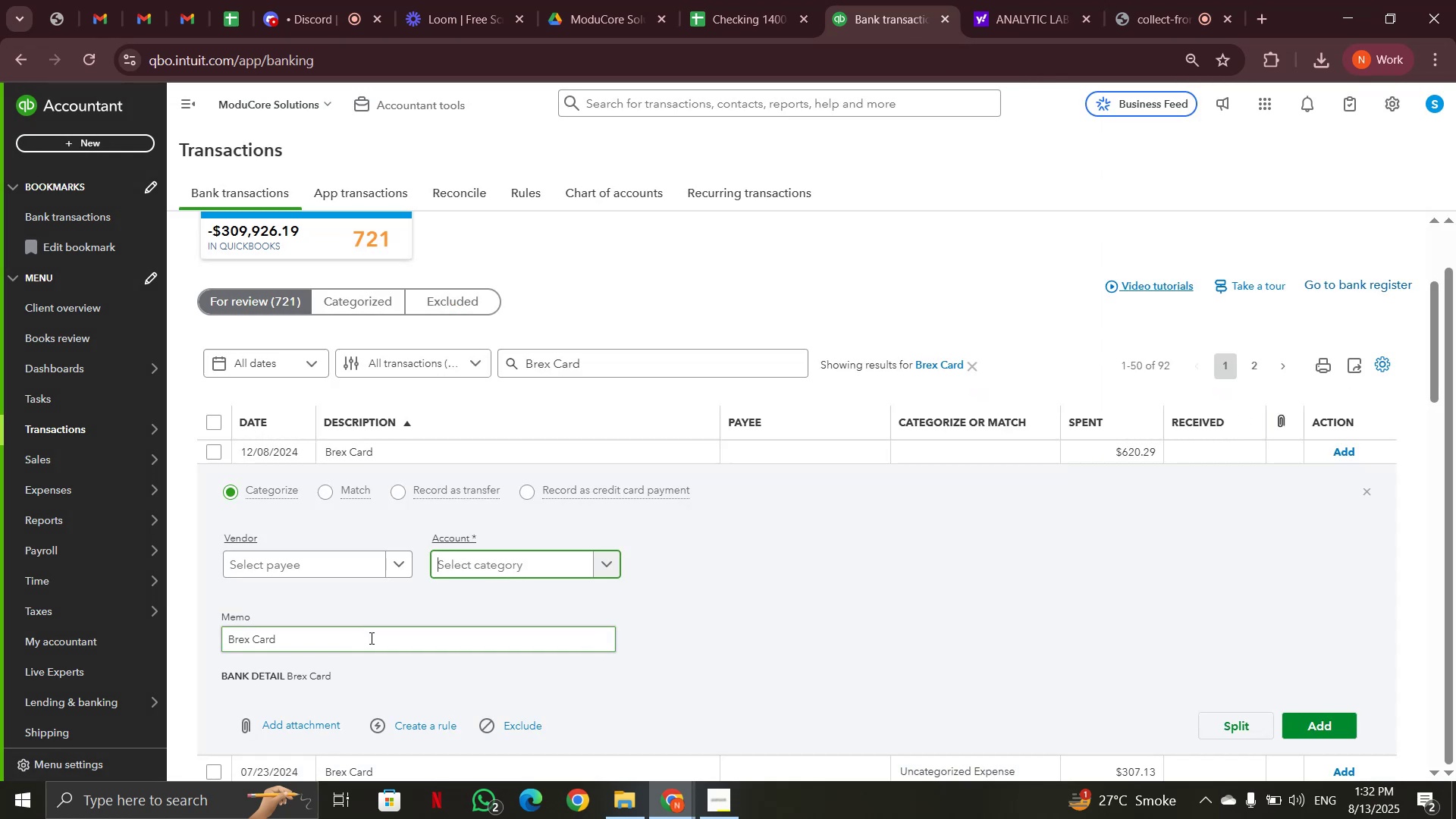 
left_click_drag(start_coordinate=[357, 642], to_coordinate=[224, 632])
 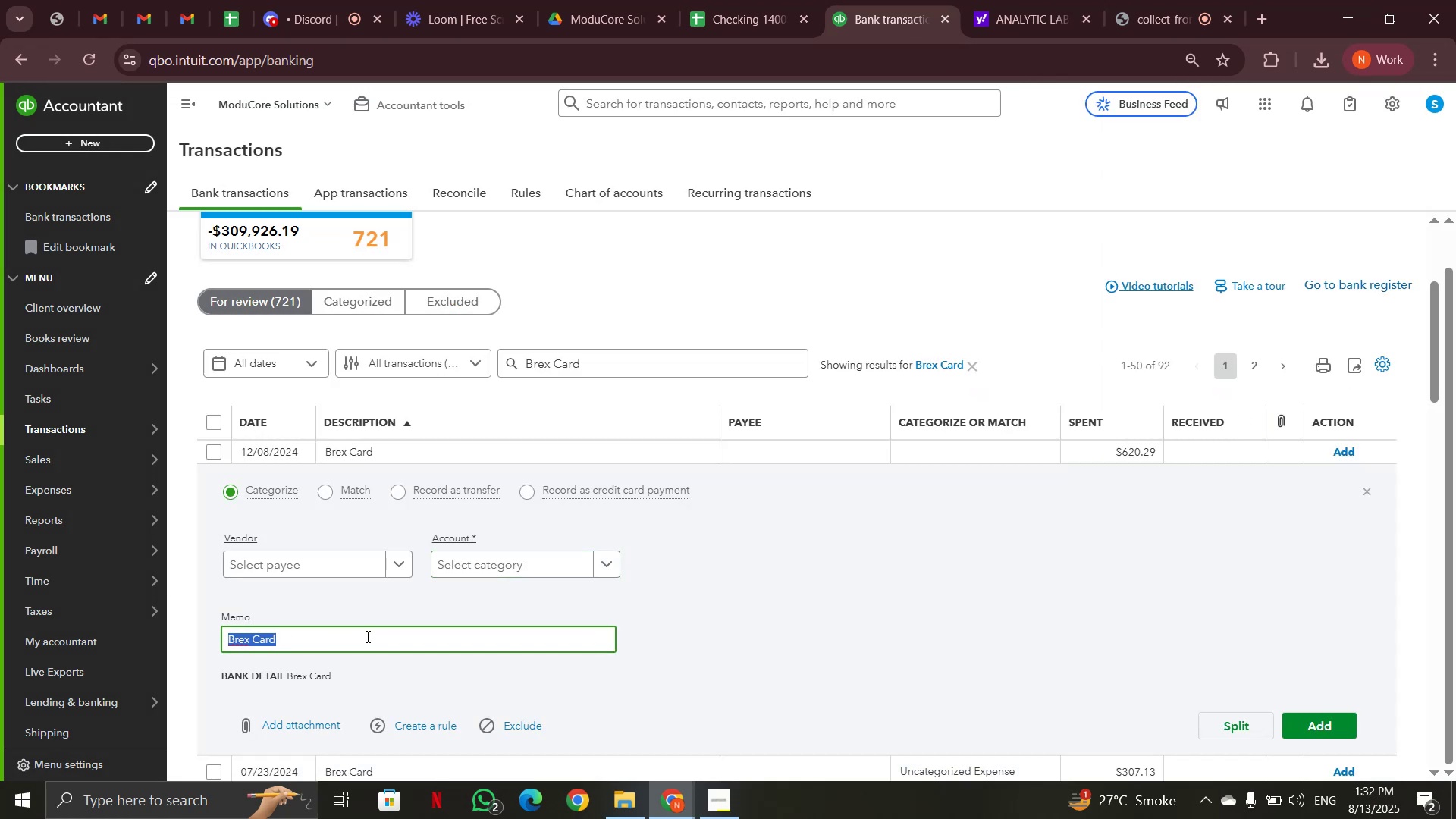 
key(Control+C)
 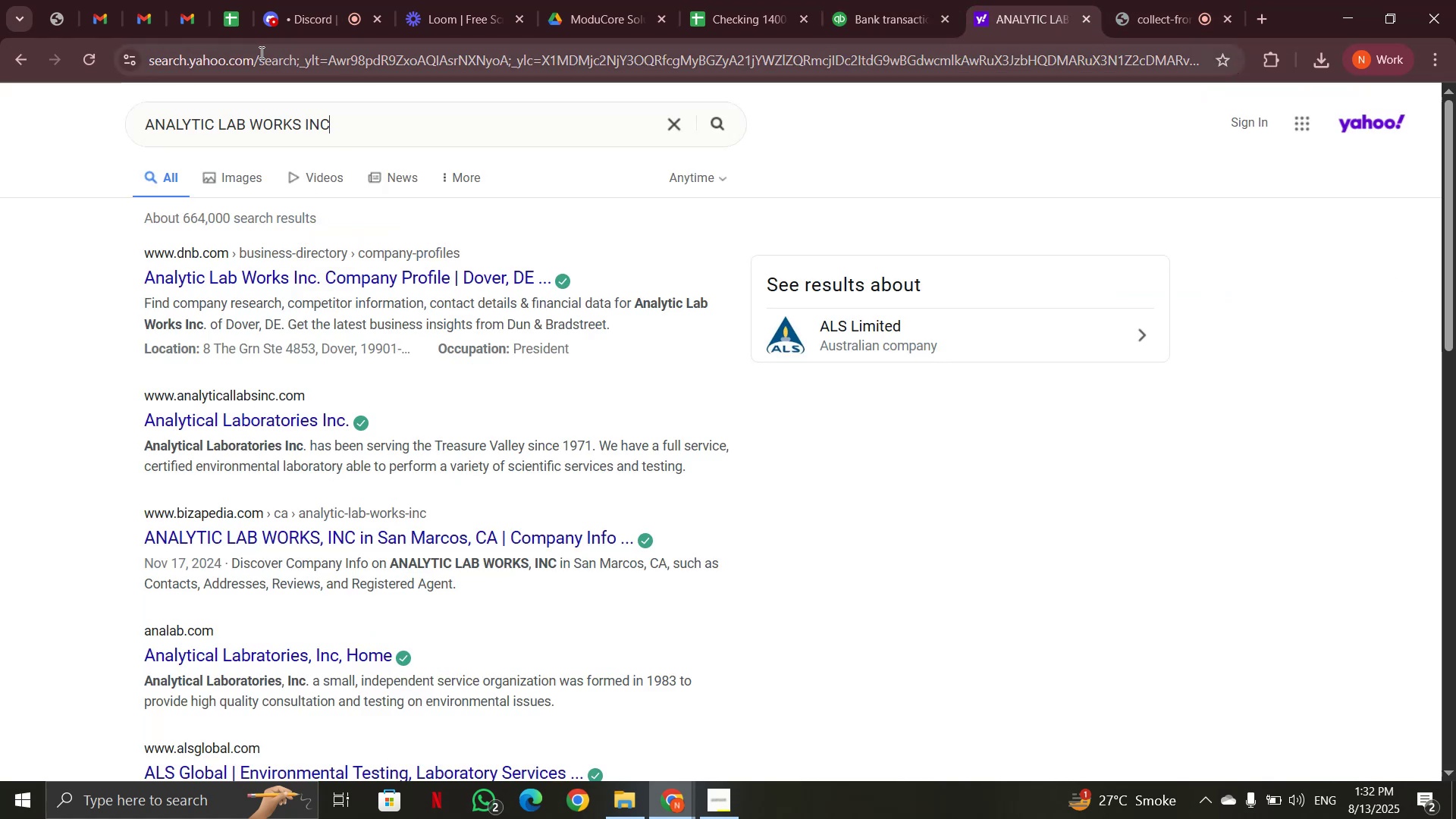 
left_click_drag(start_coordinate=[375, 128], to_coordinate=[113, 118])
 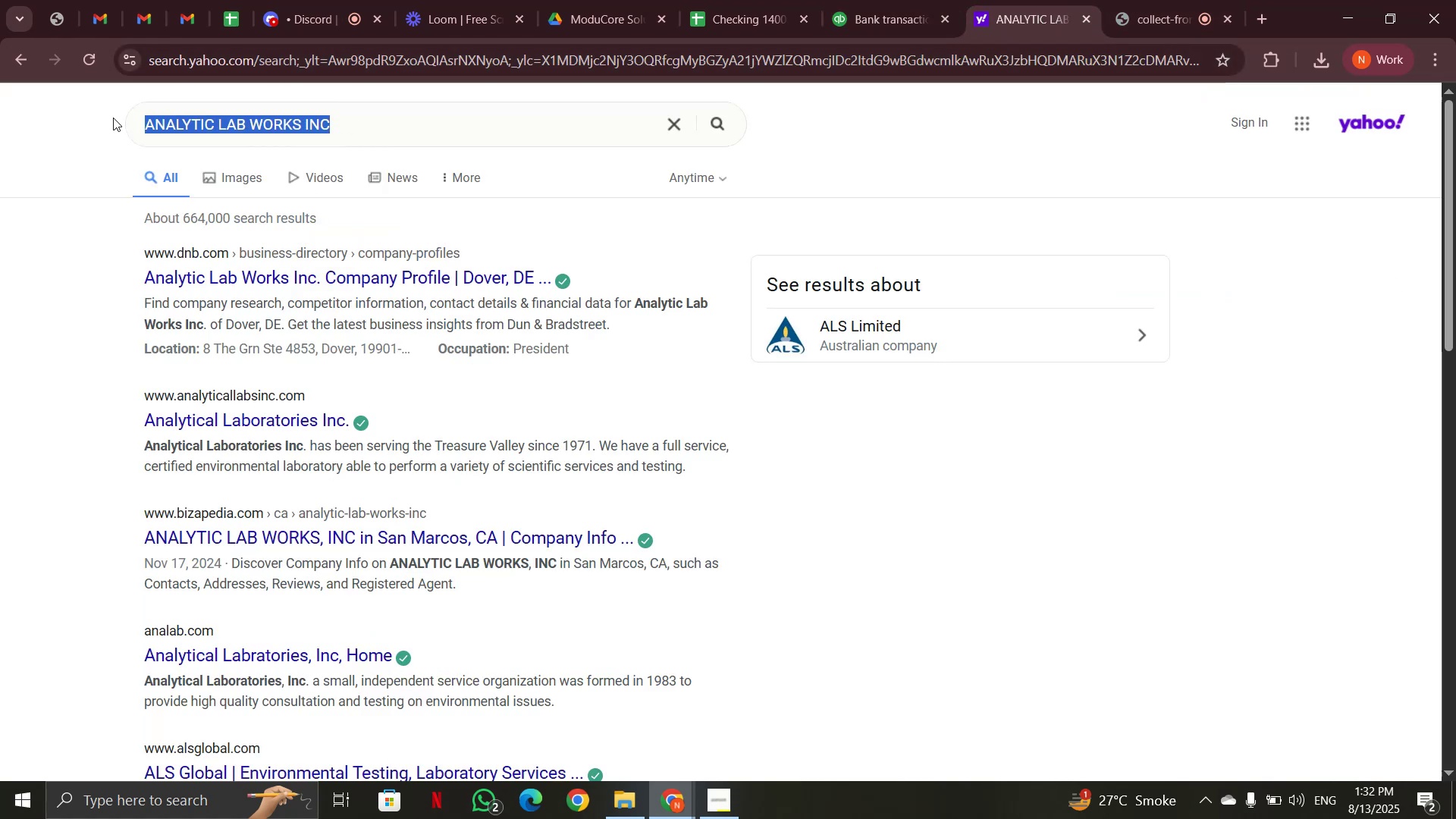 
key(Control+V)
 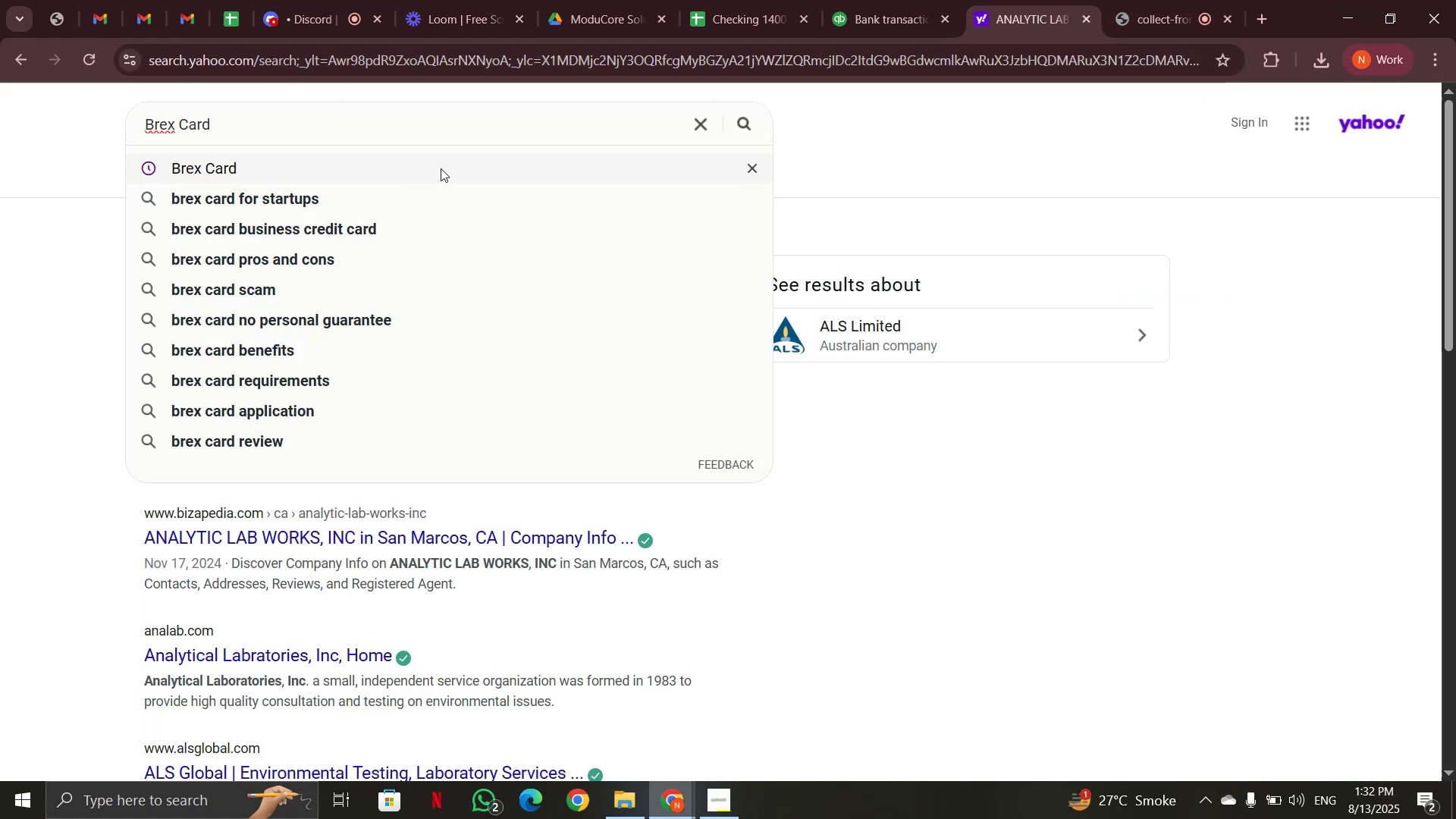 
key(Enter)
 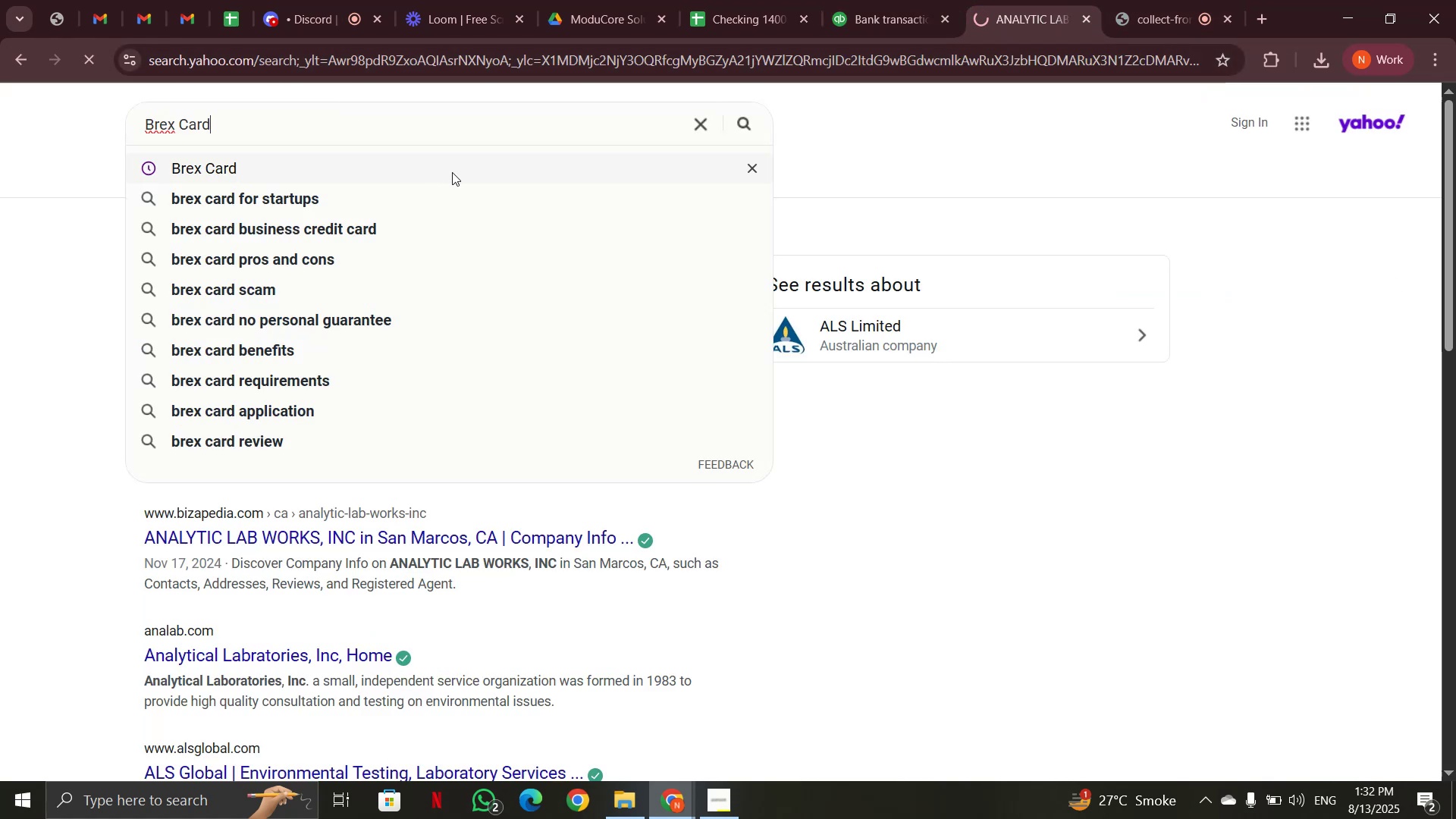 
mouse_move([475, 263])
 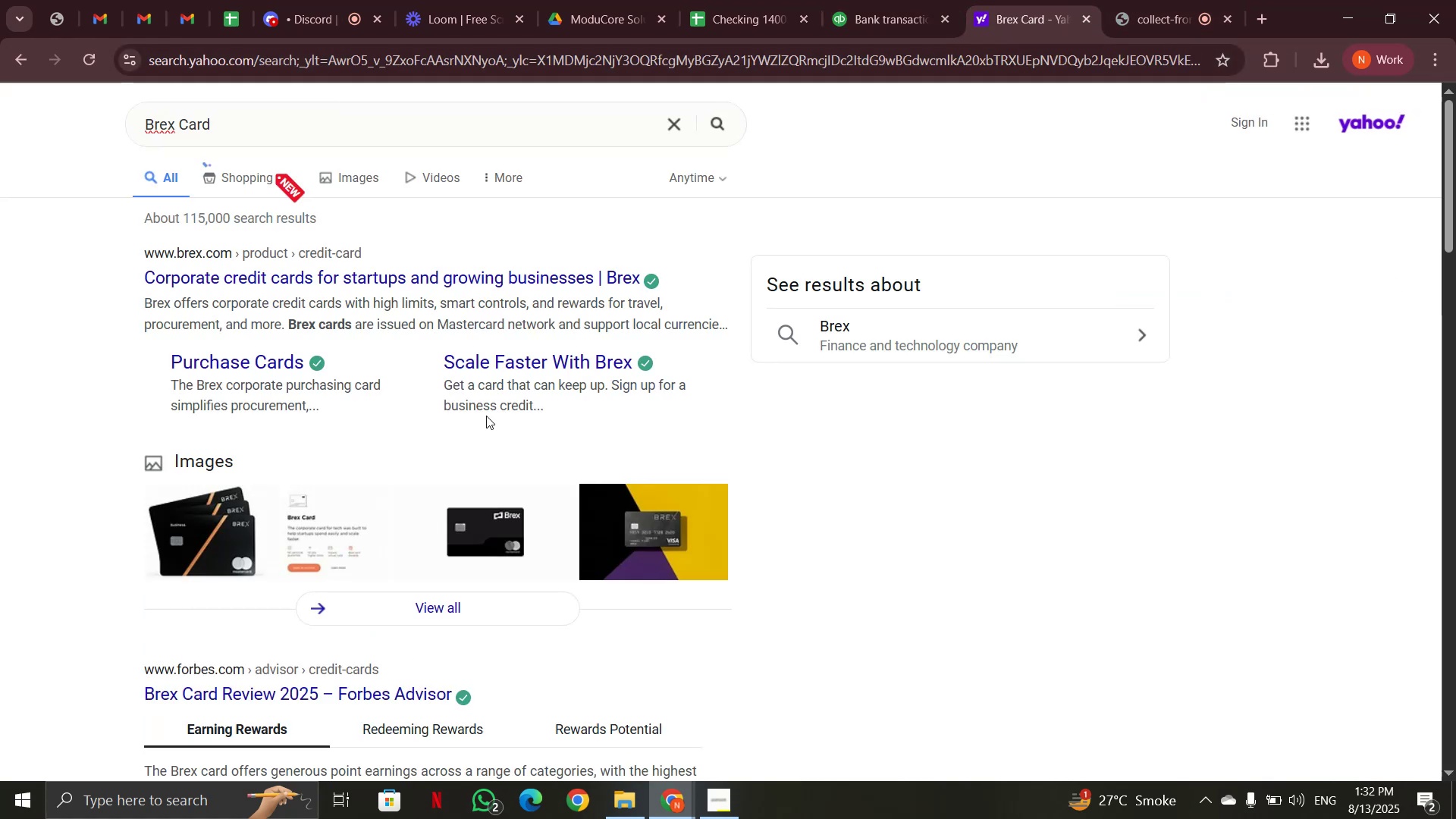 
scroll: coordinate [486, 416], scroll_direction: down, amount: 1.0
 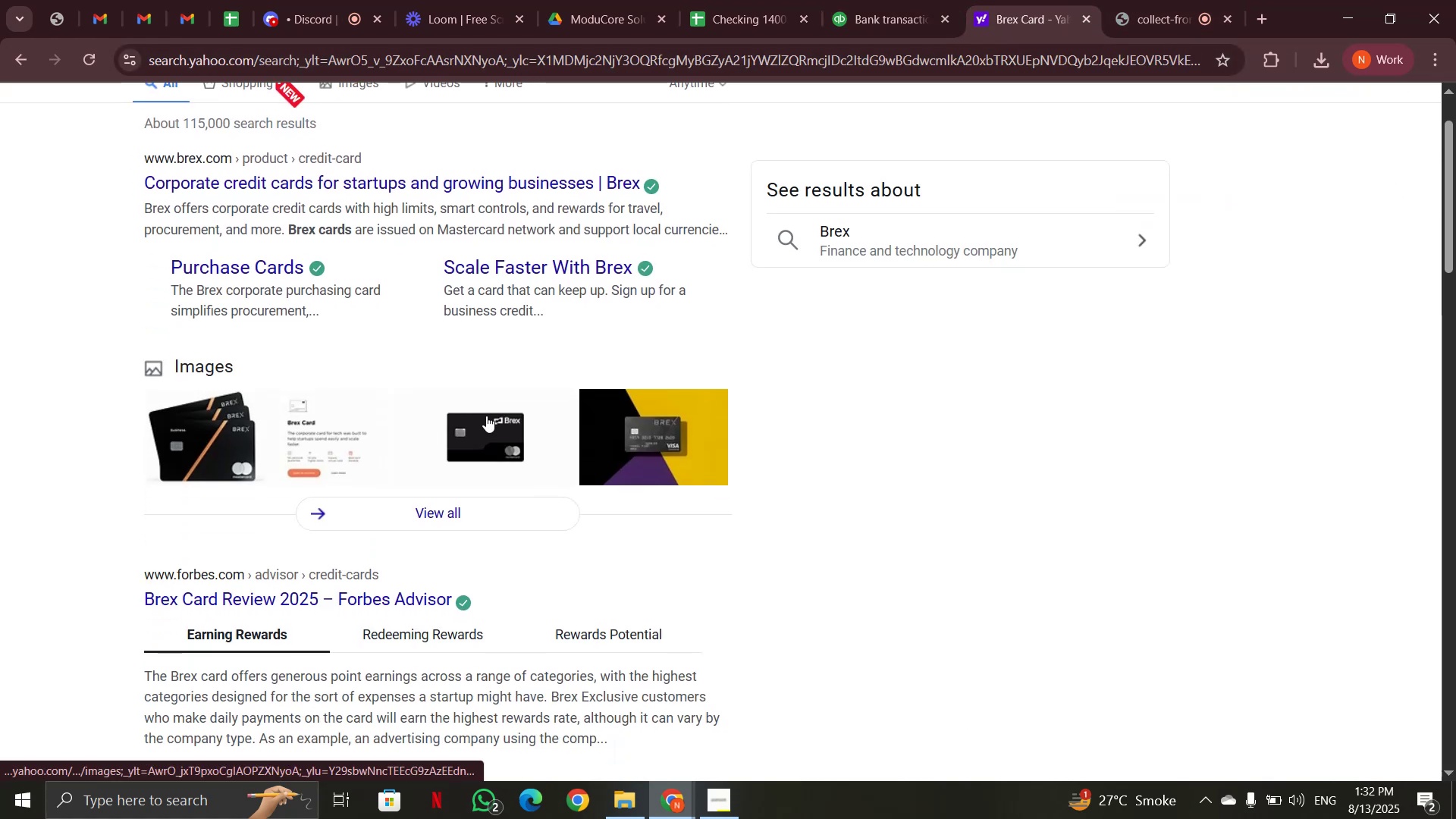 
scroll: coordinate [486, 416], scroll_direction: up, amount: 1.0
 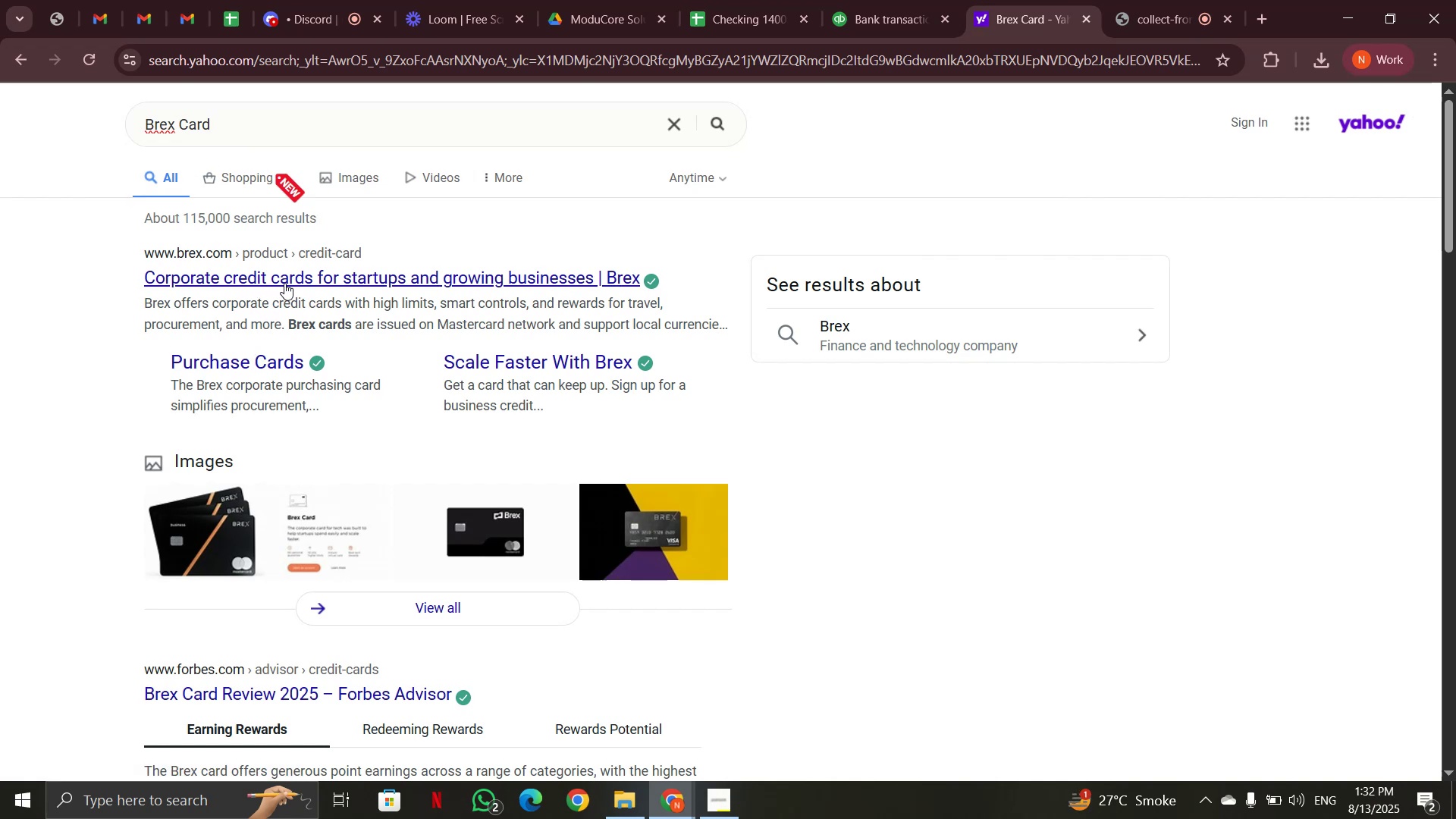 
left_click([868, 5])
 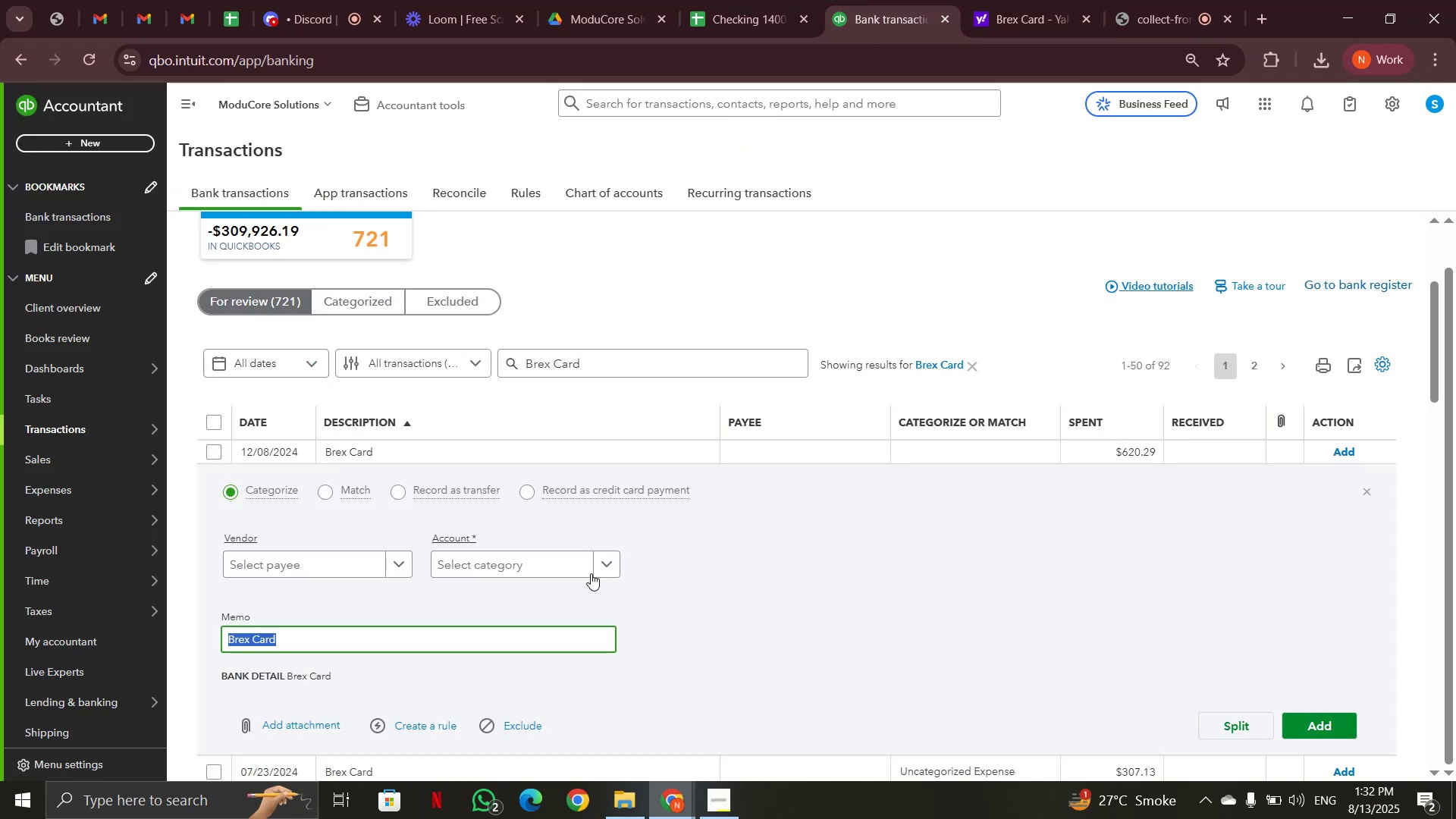 
left_click([598, 556])
 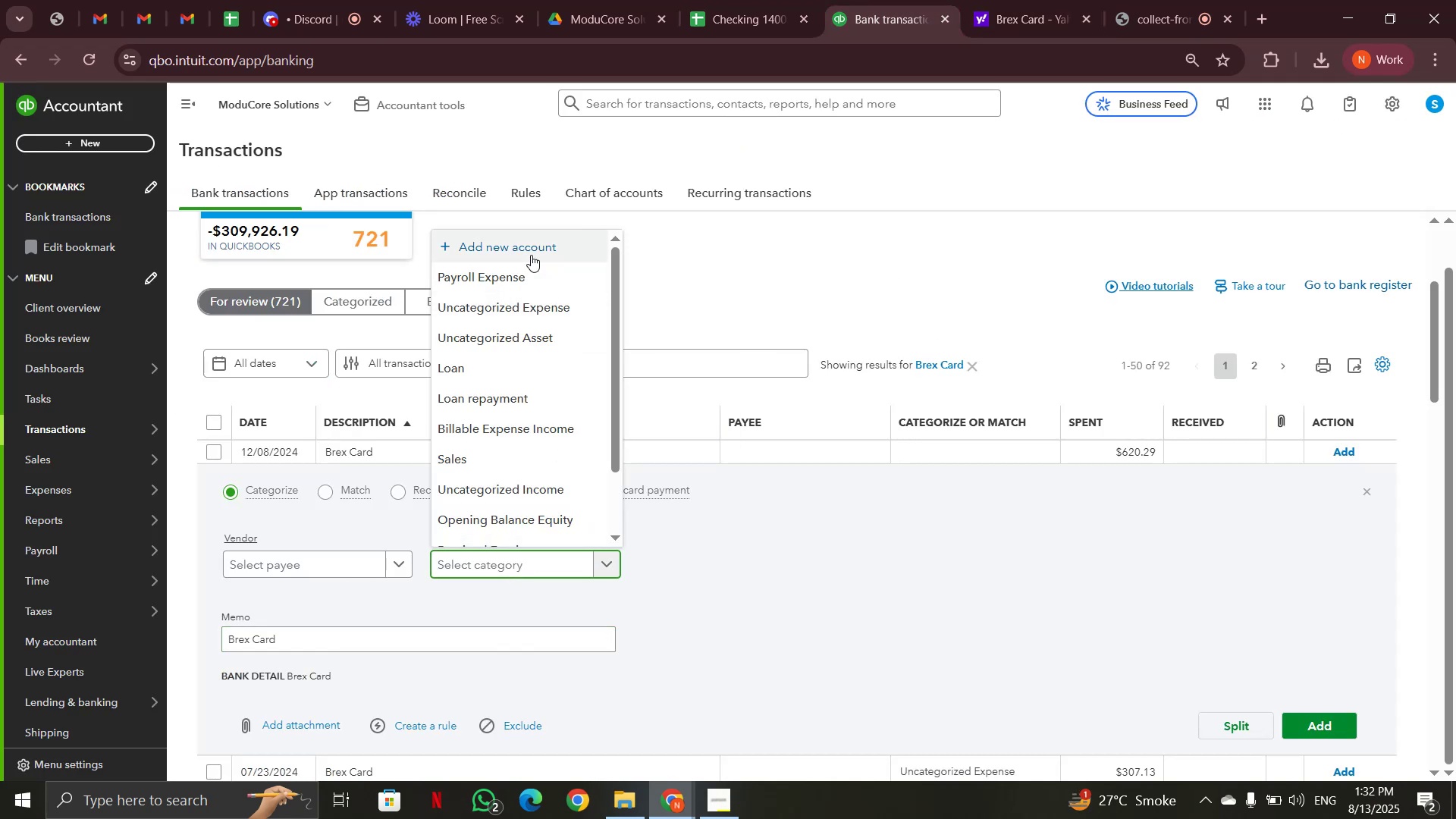 
left_click([531, 255])
 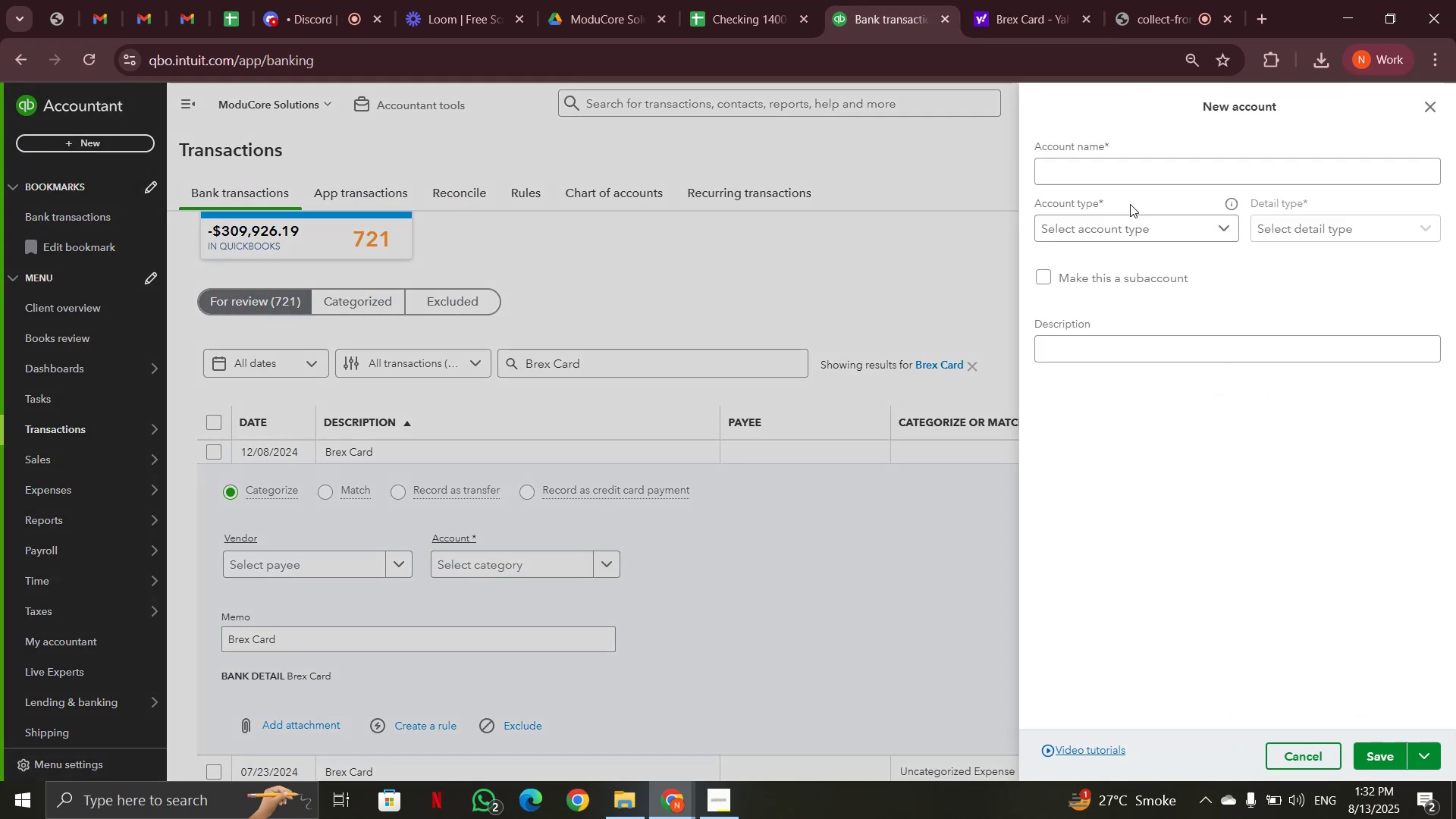 
left_click([1134, 163])
 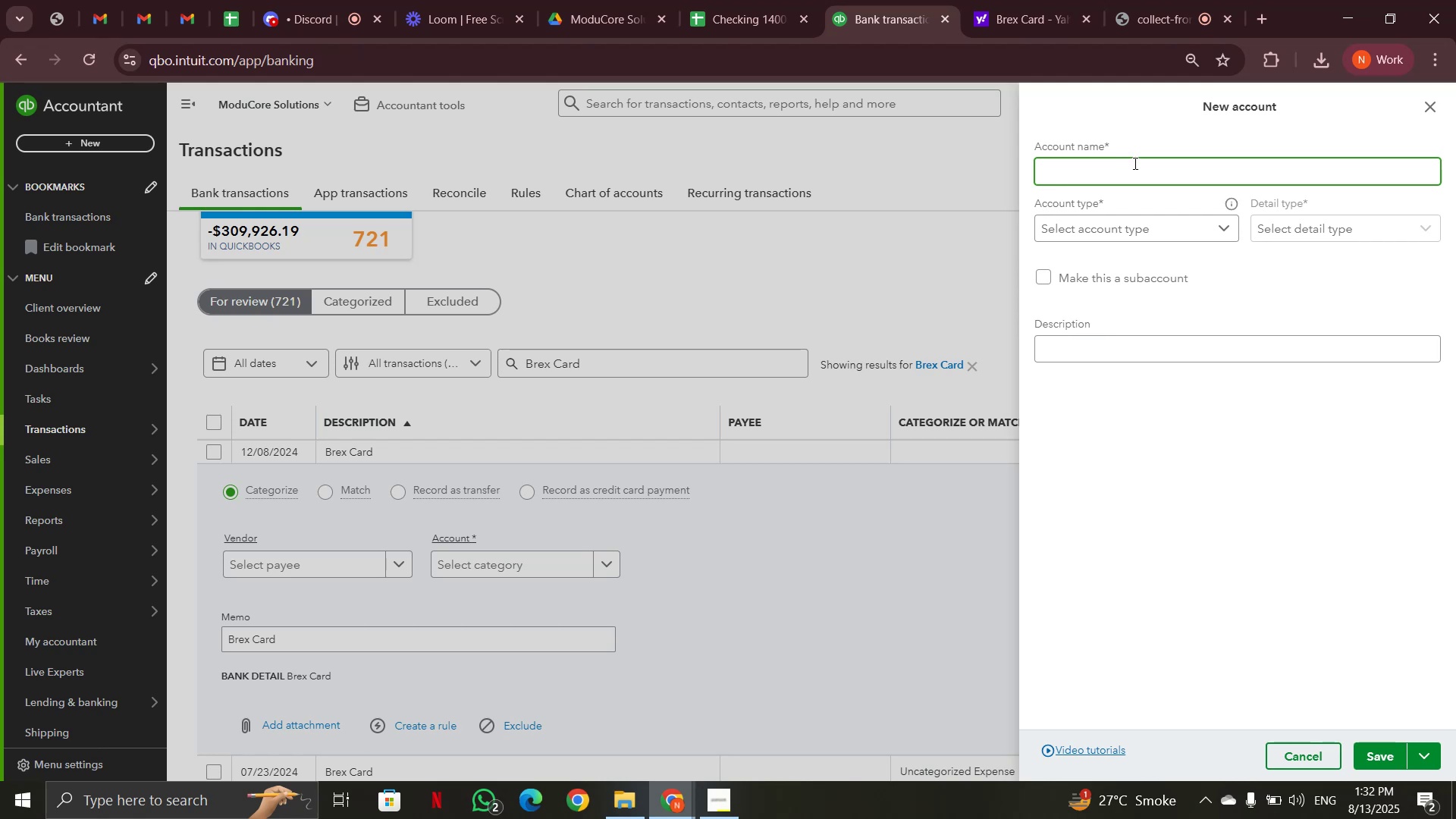 
hold_key(key=ShiftRight, duration=0.3)
 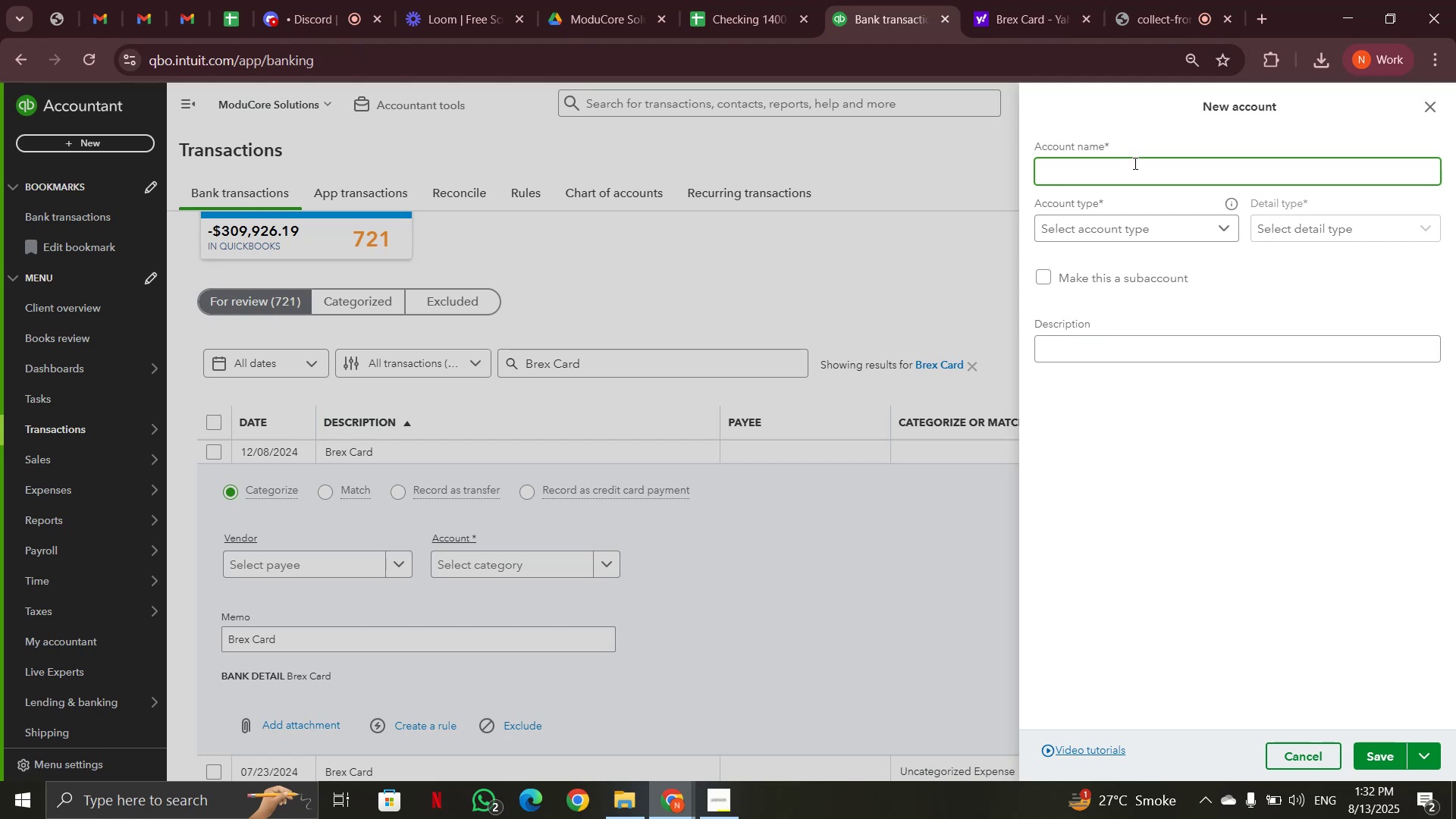 
type(Credit Card payments)
 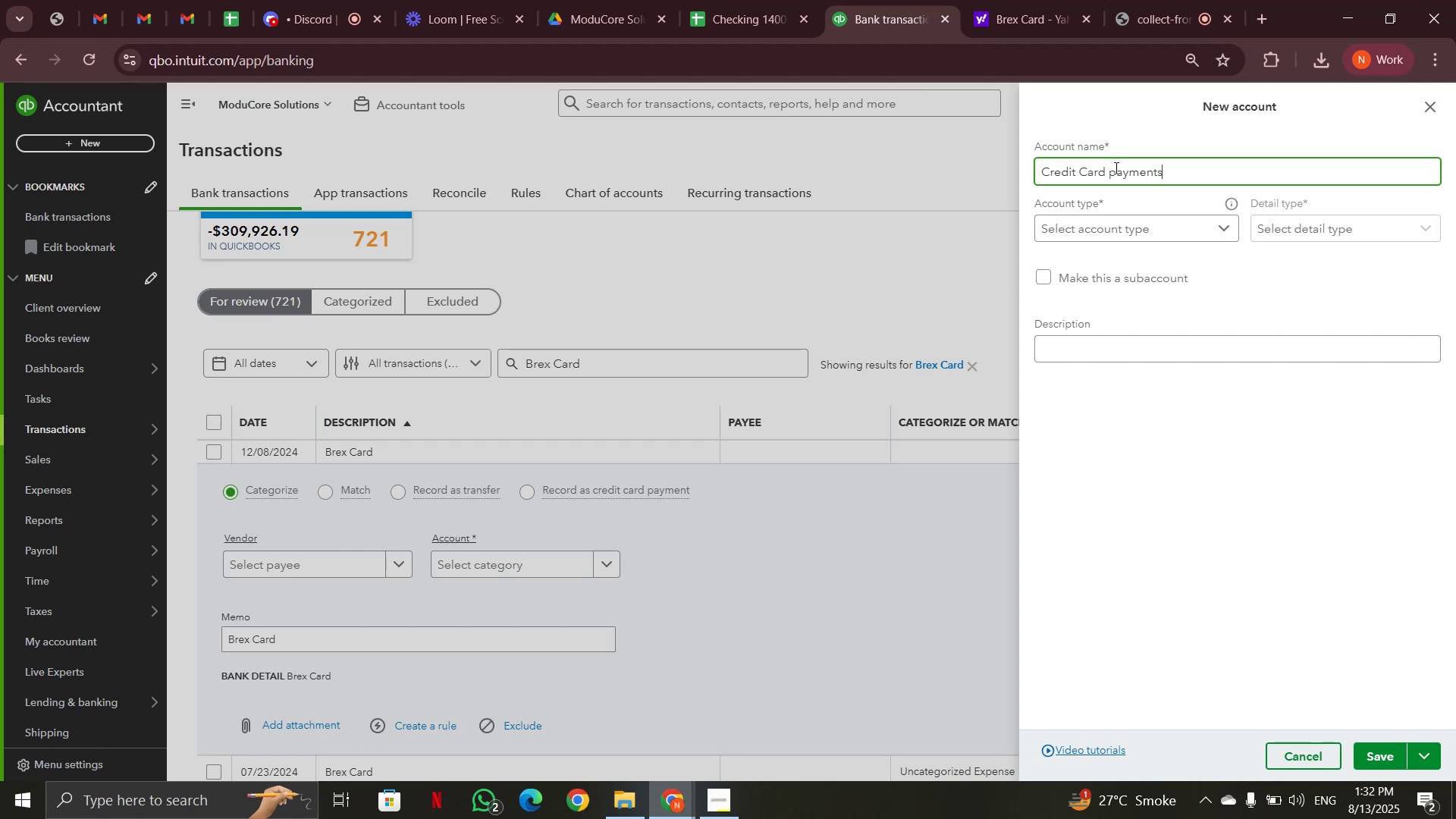 
left_click([1116, 169])
 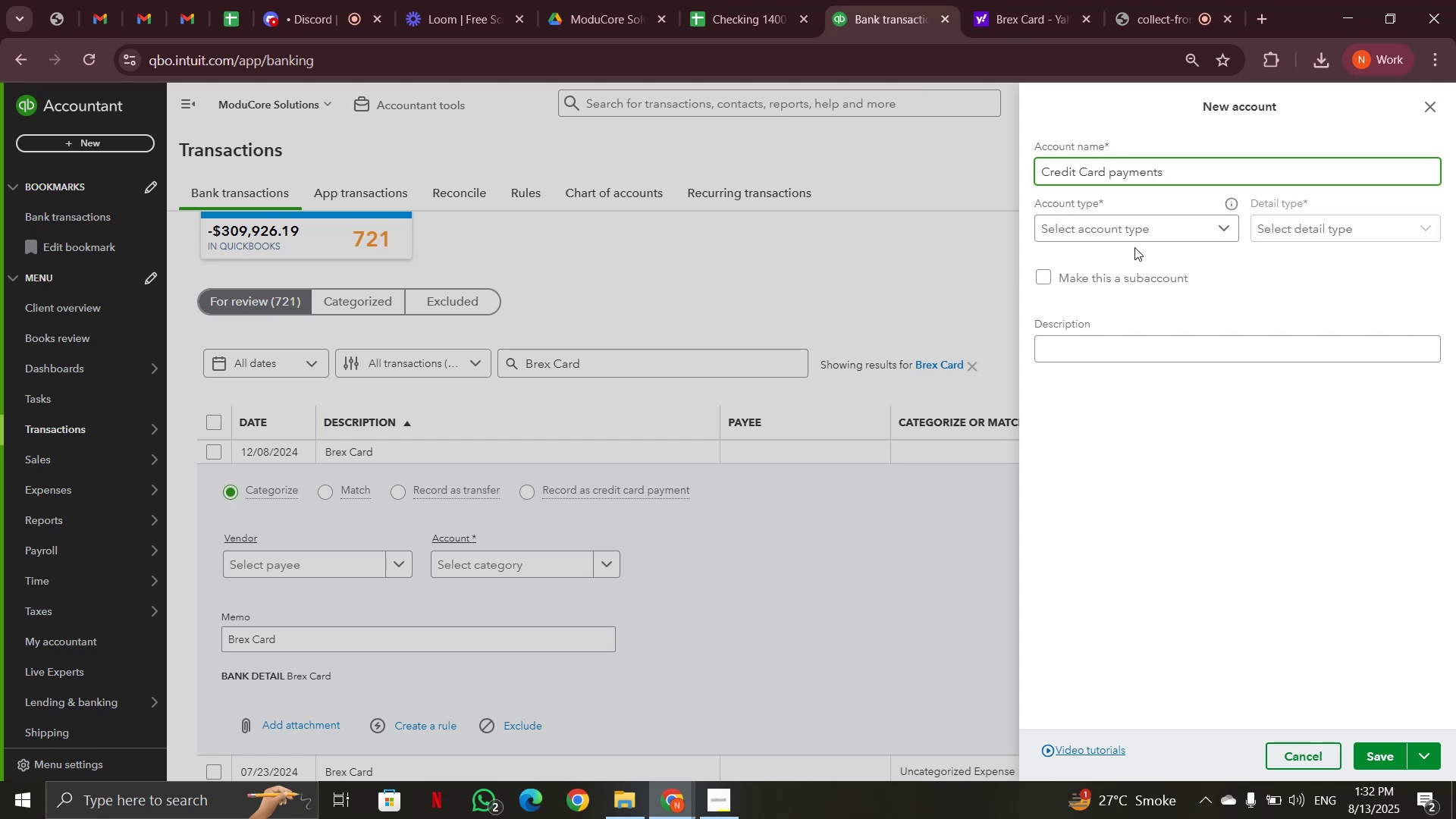 
key(Backspace)
 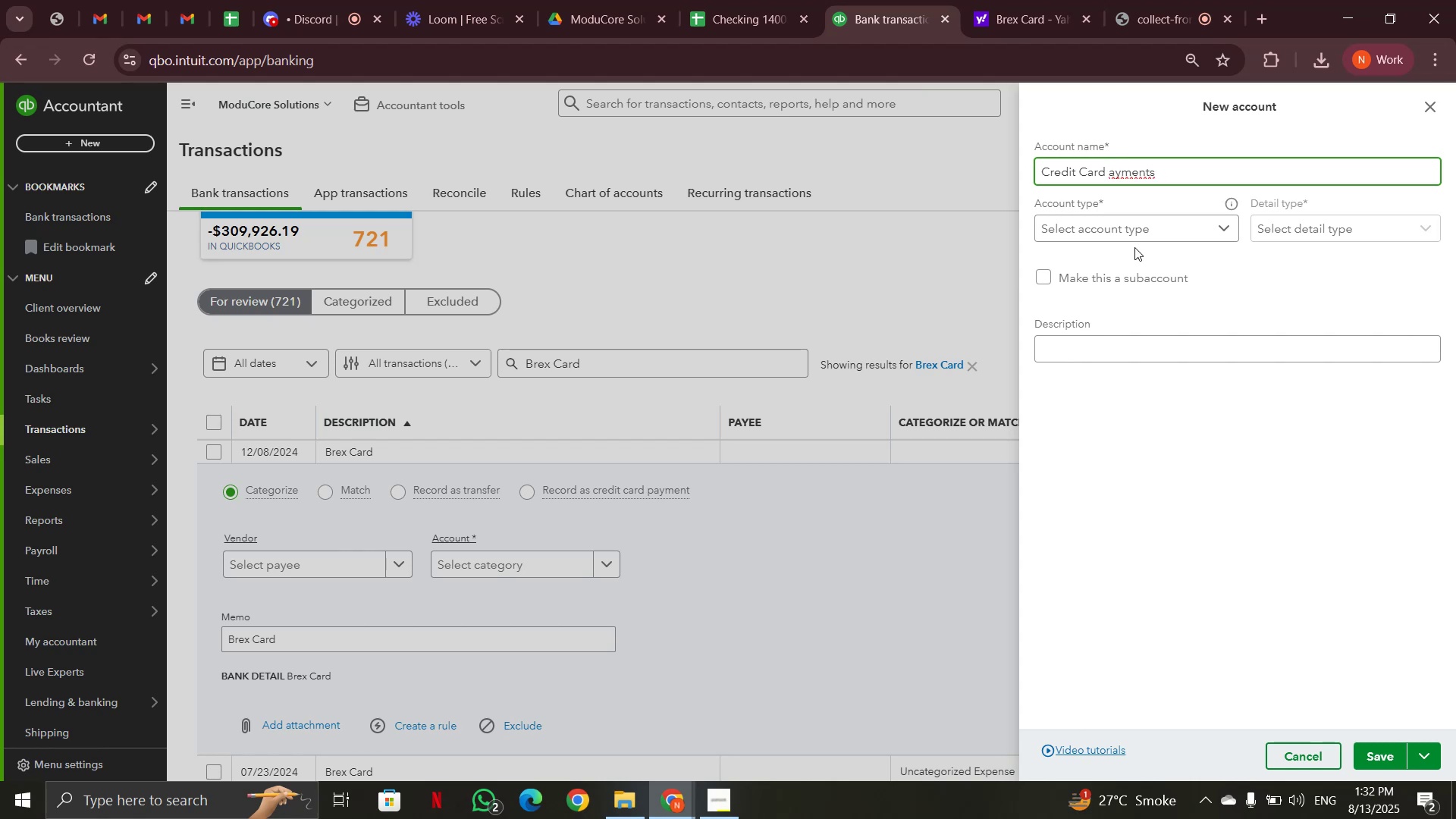 
key(Shift+P)
 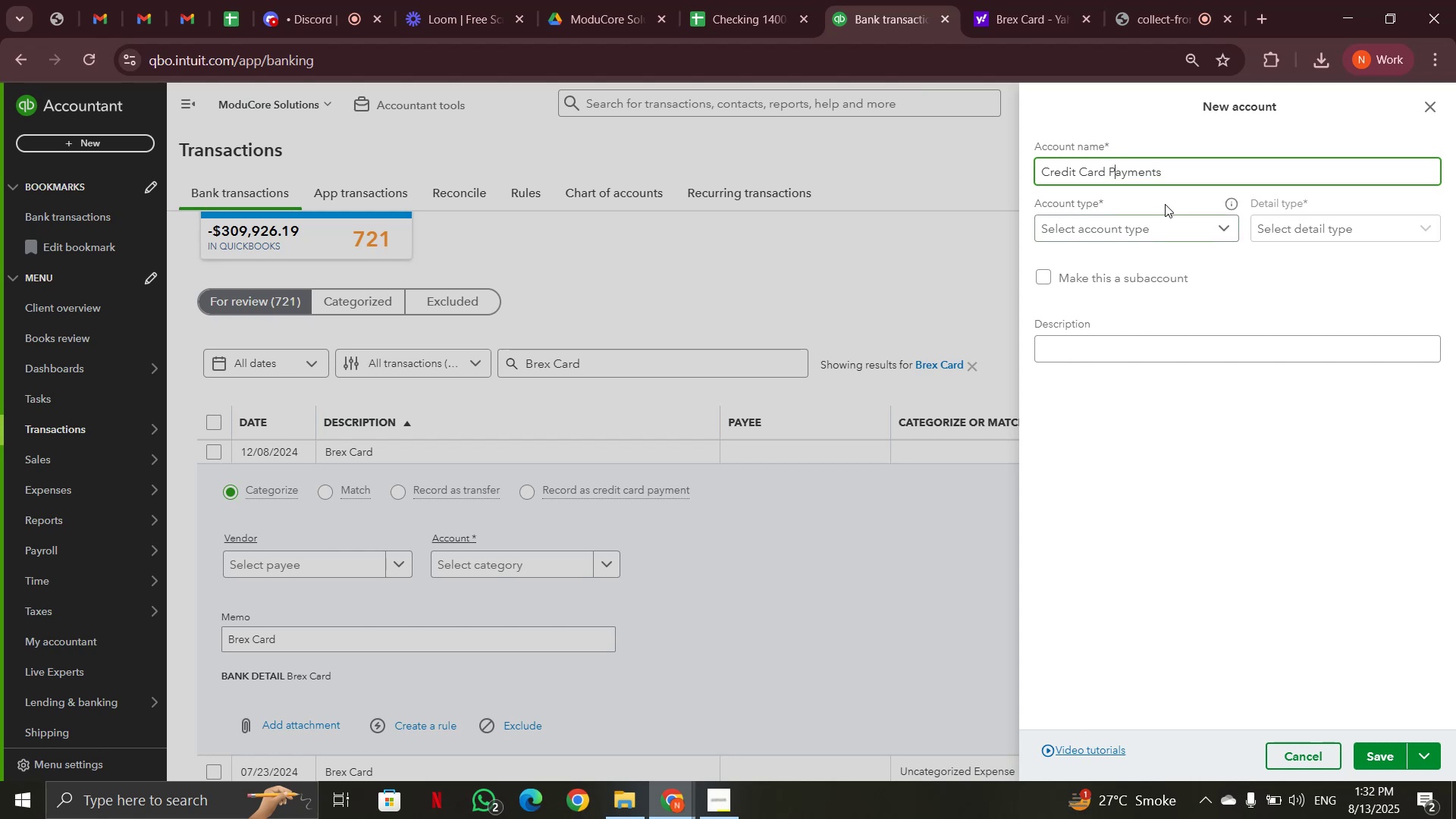 
left_click([1183, 174])
 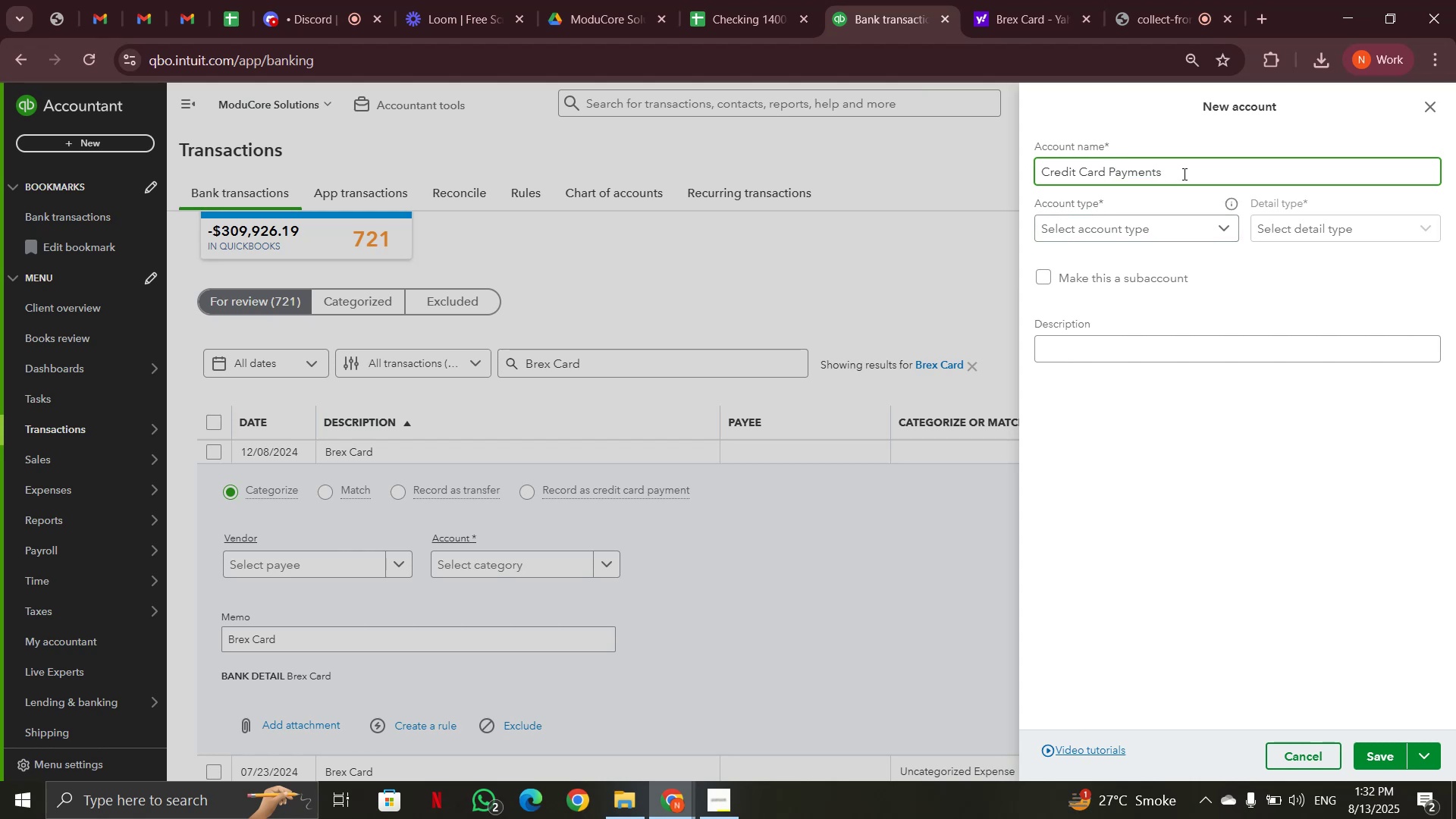 
key(Backspace)
 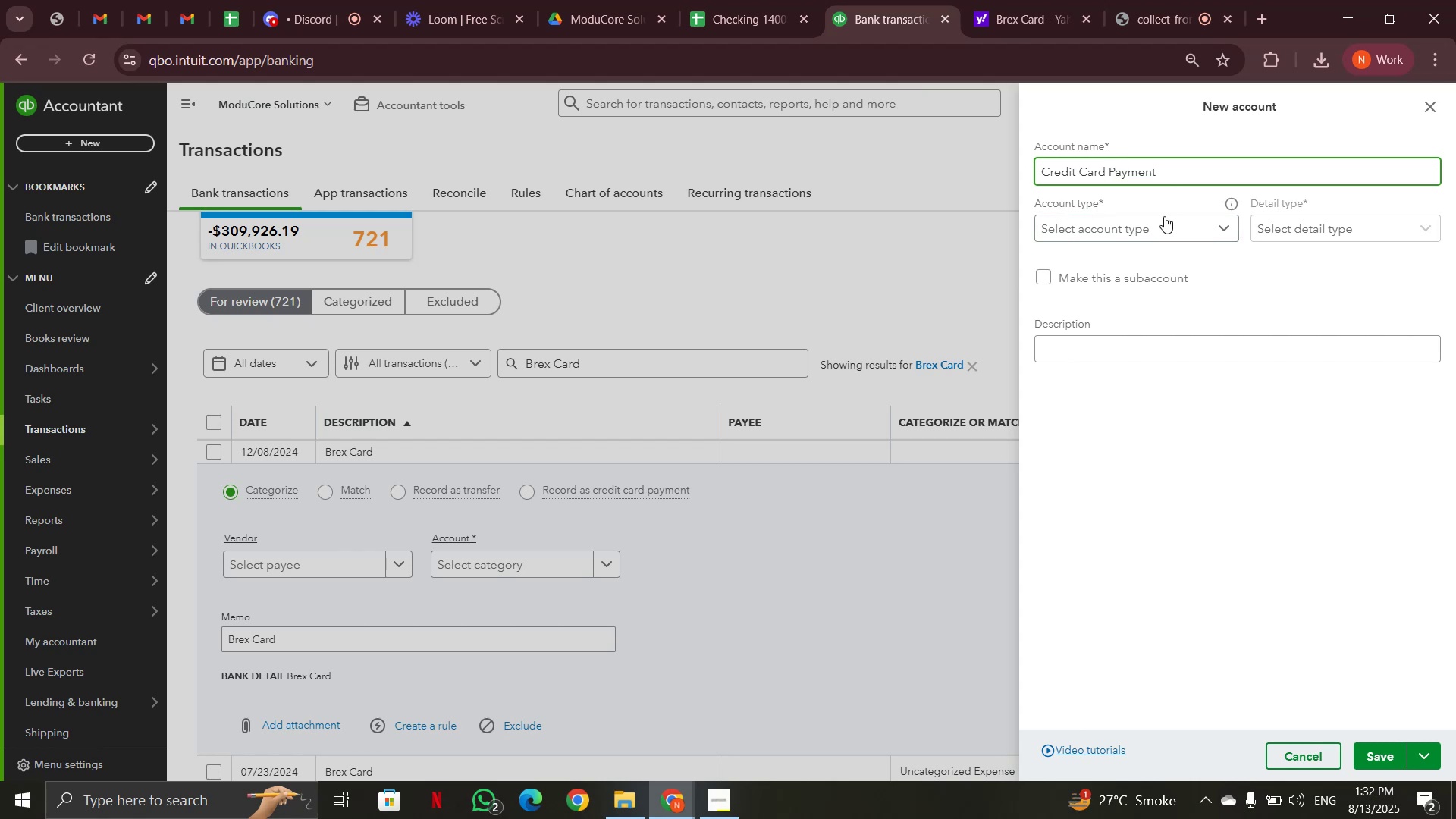 
left_click([1178, 224])
 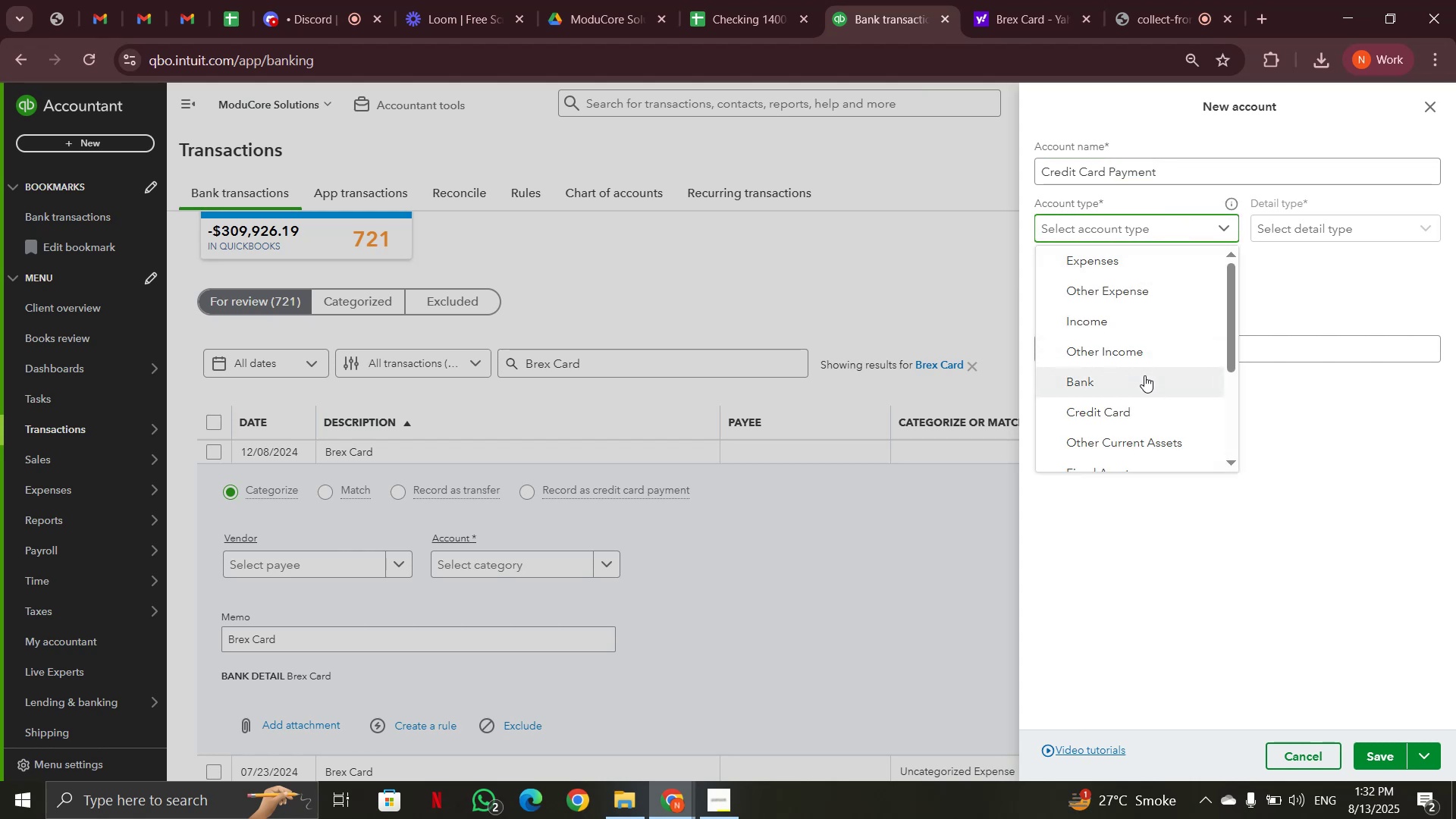 
left_click([1138, 410])
 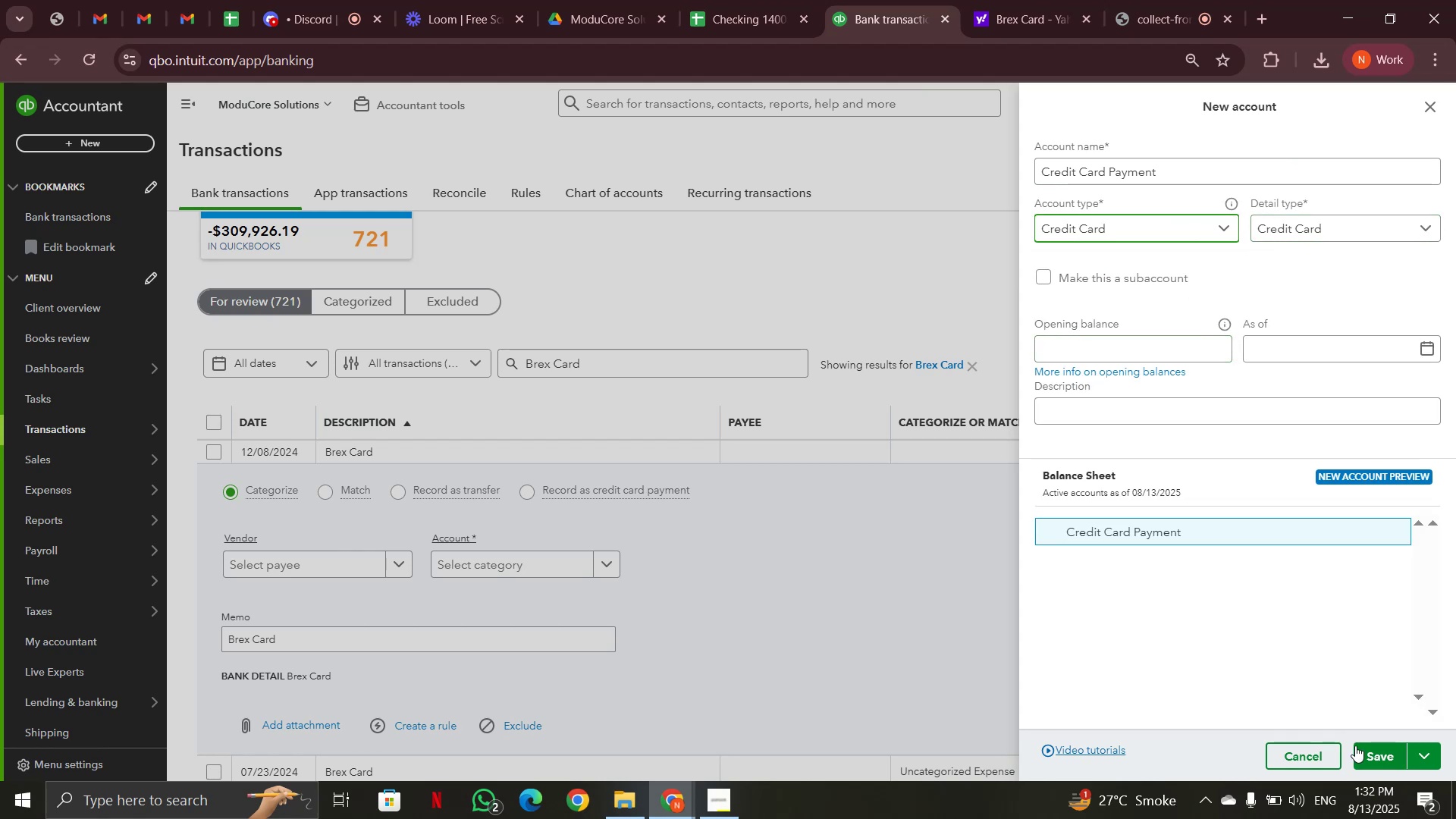 
left_click([1386, 752])
 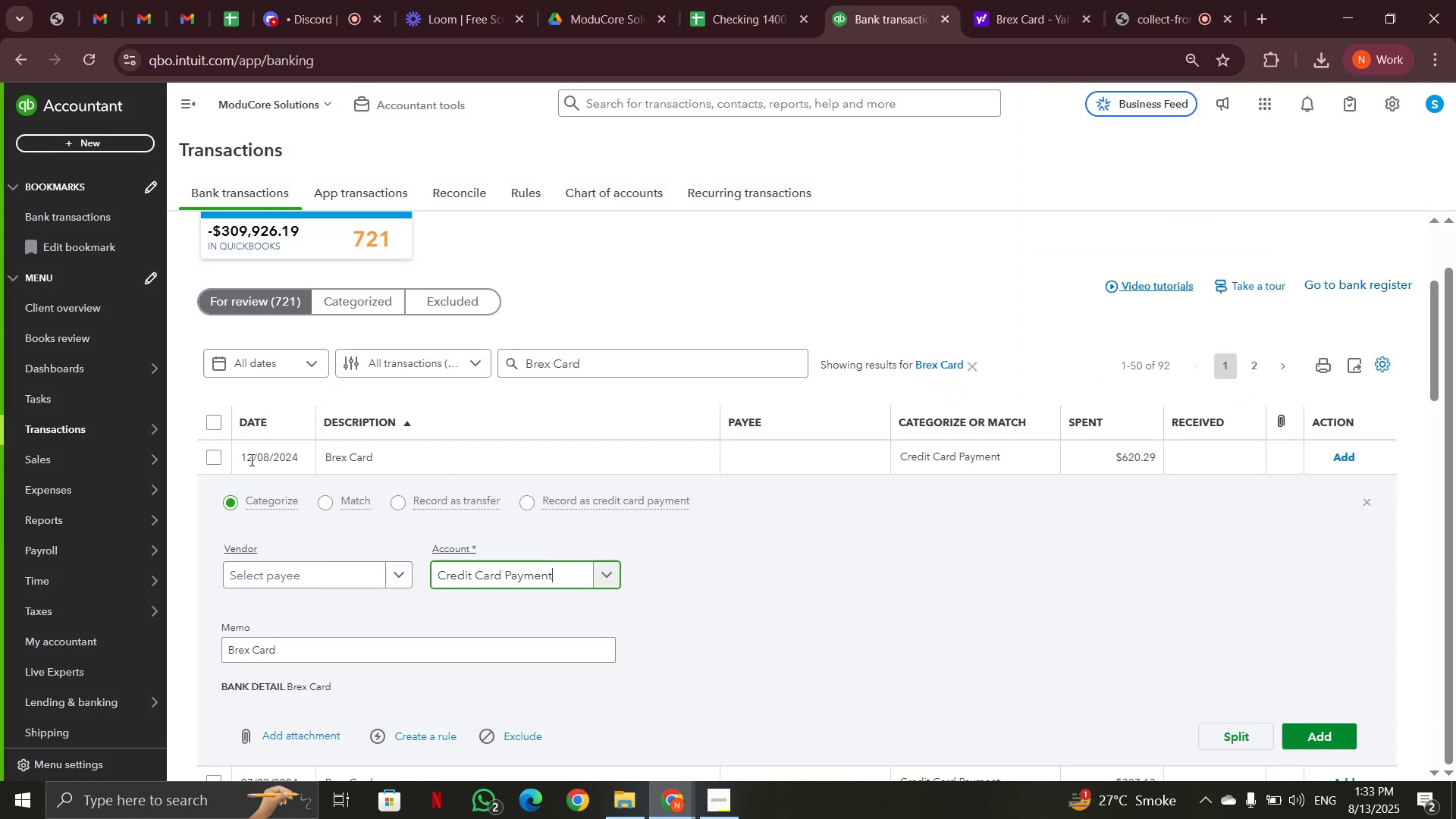 
wait(7.43)
 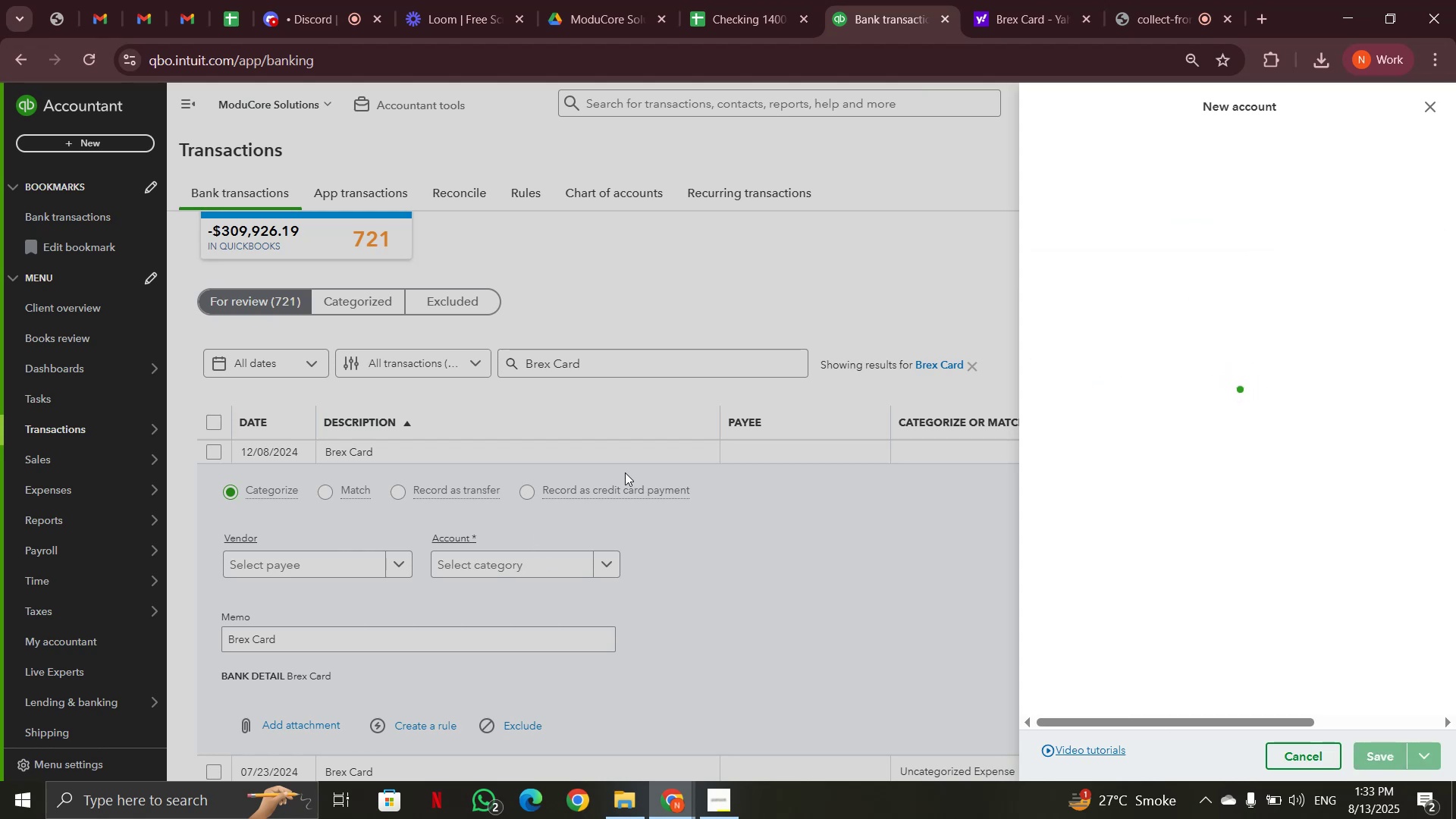 
left_click([590, 359])
 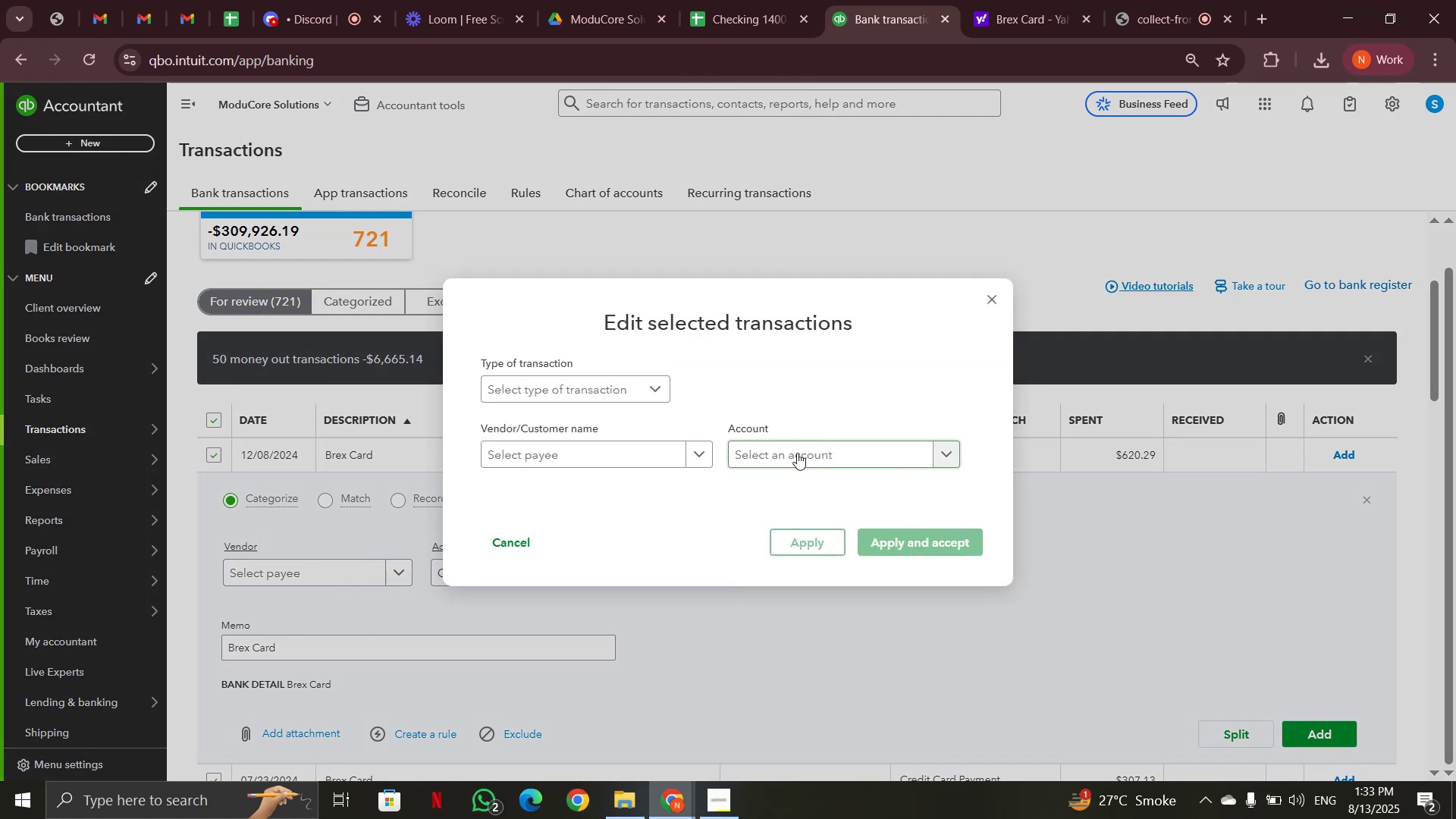 
left_click([847, 459])
 